 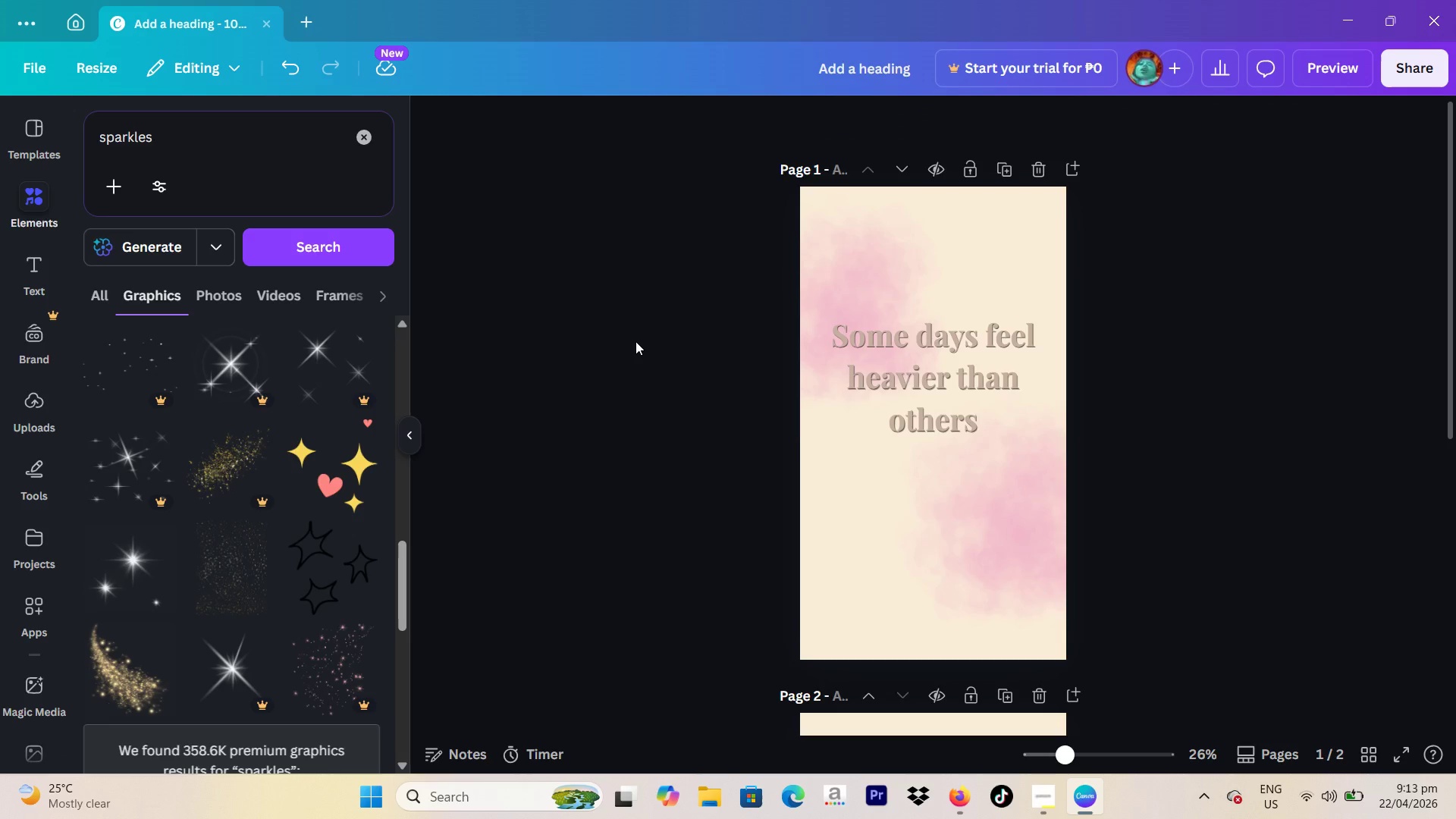 
left_click([1040, 497])
 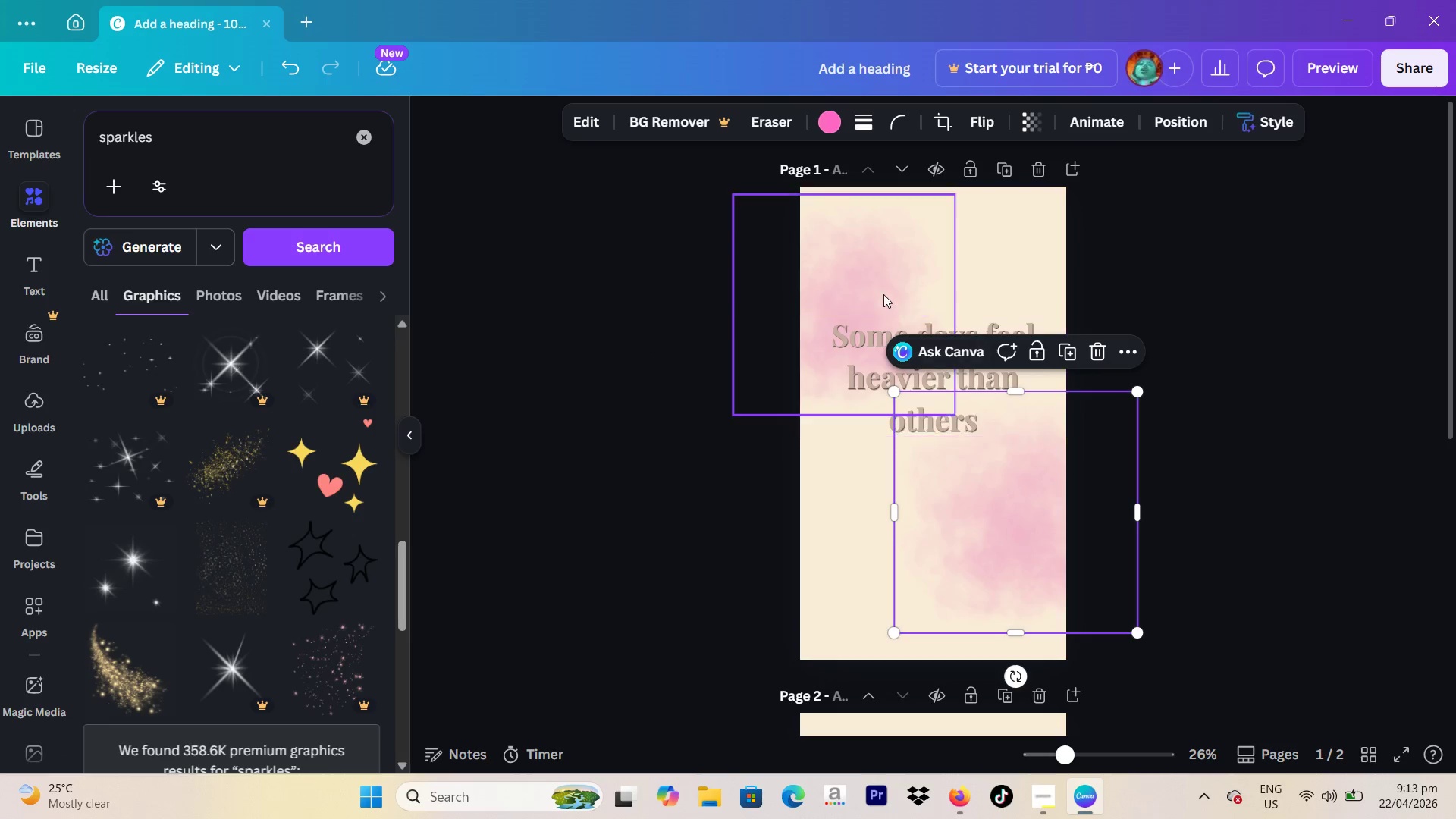 
key(Backspace)
 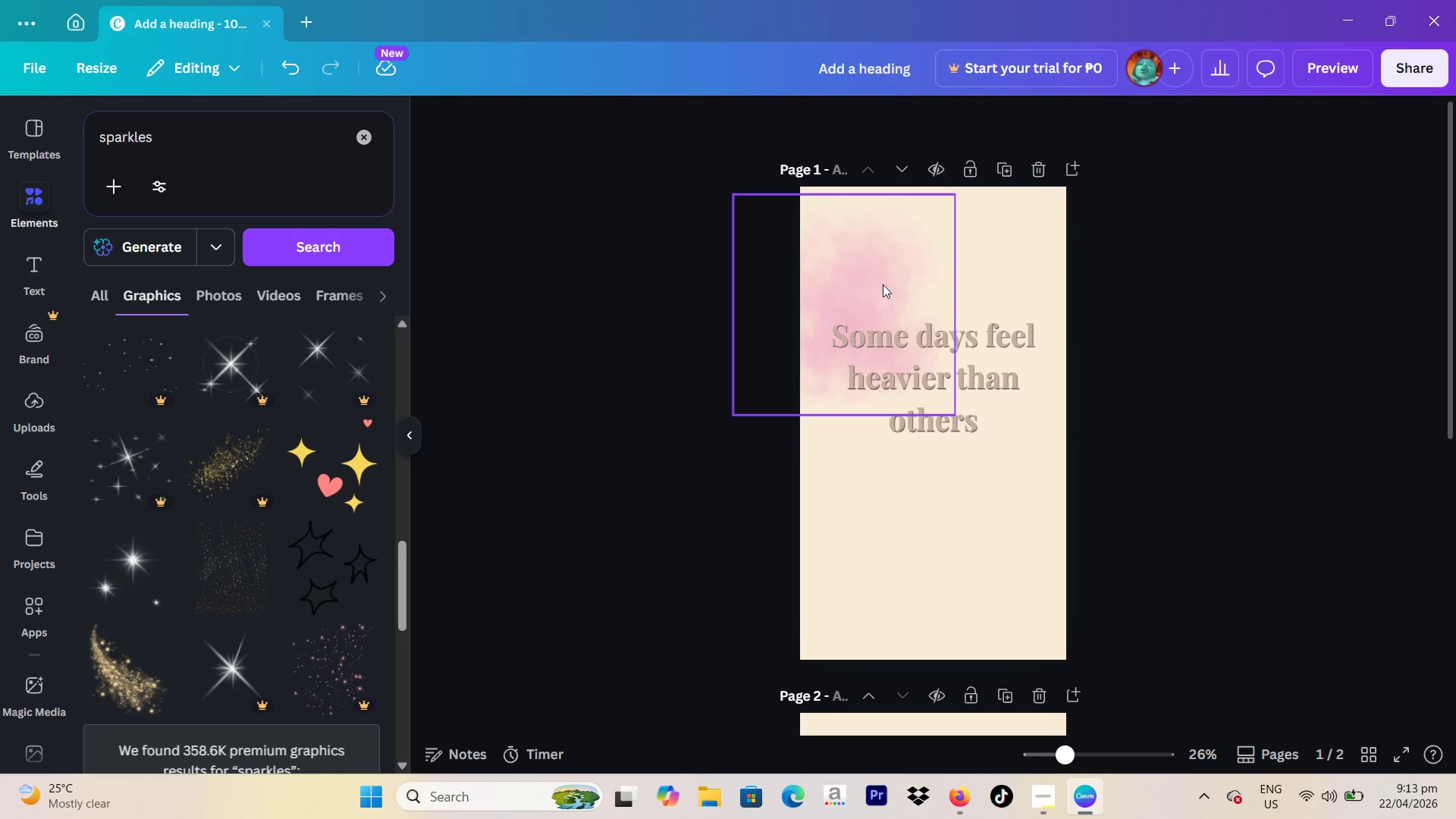 
left_click([883, 284])
 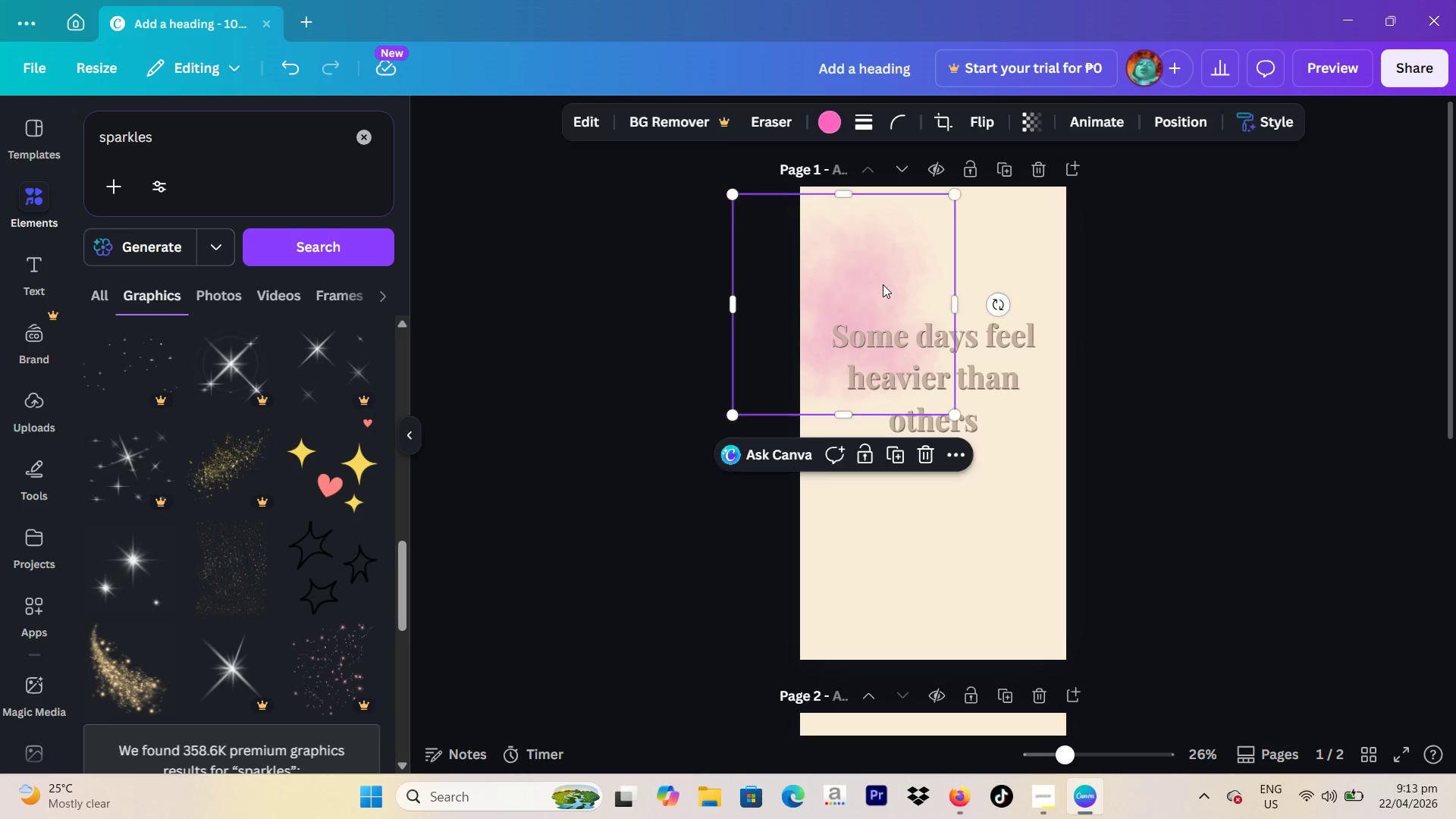 
key(Backspace)
 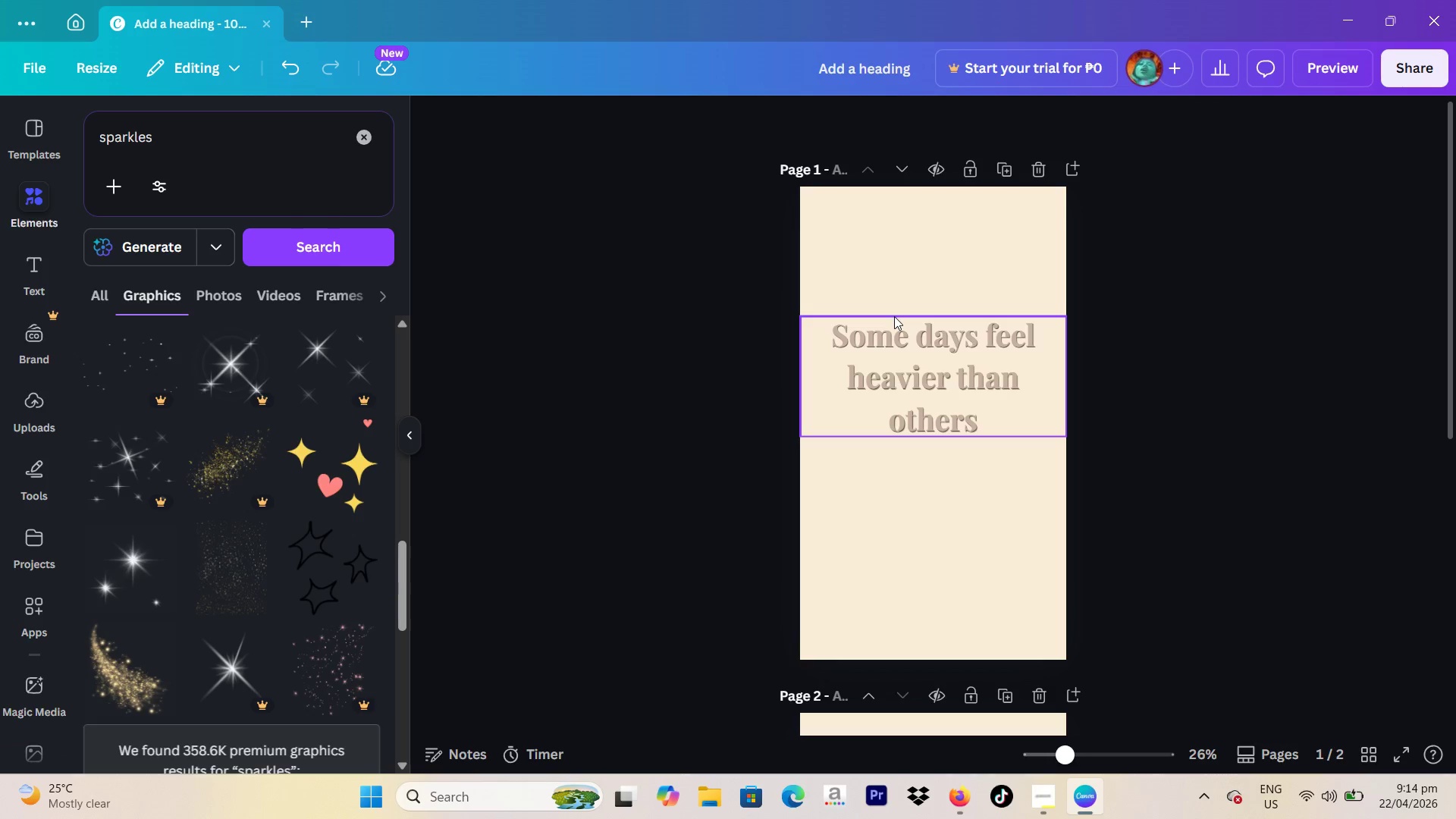 
wait(32.48)
 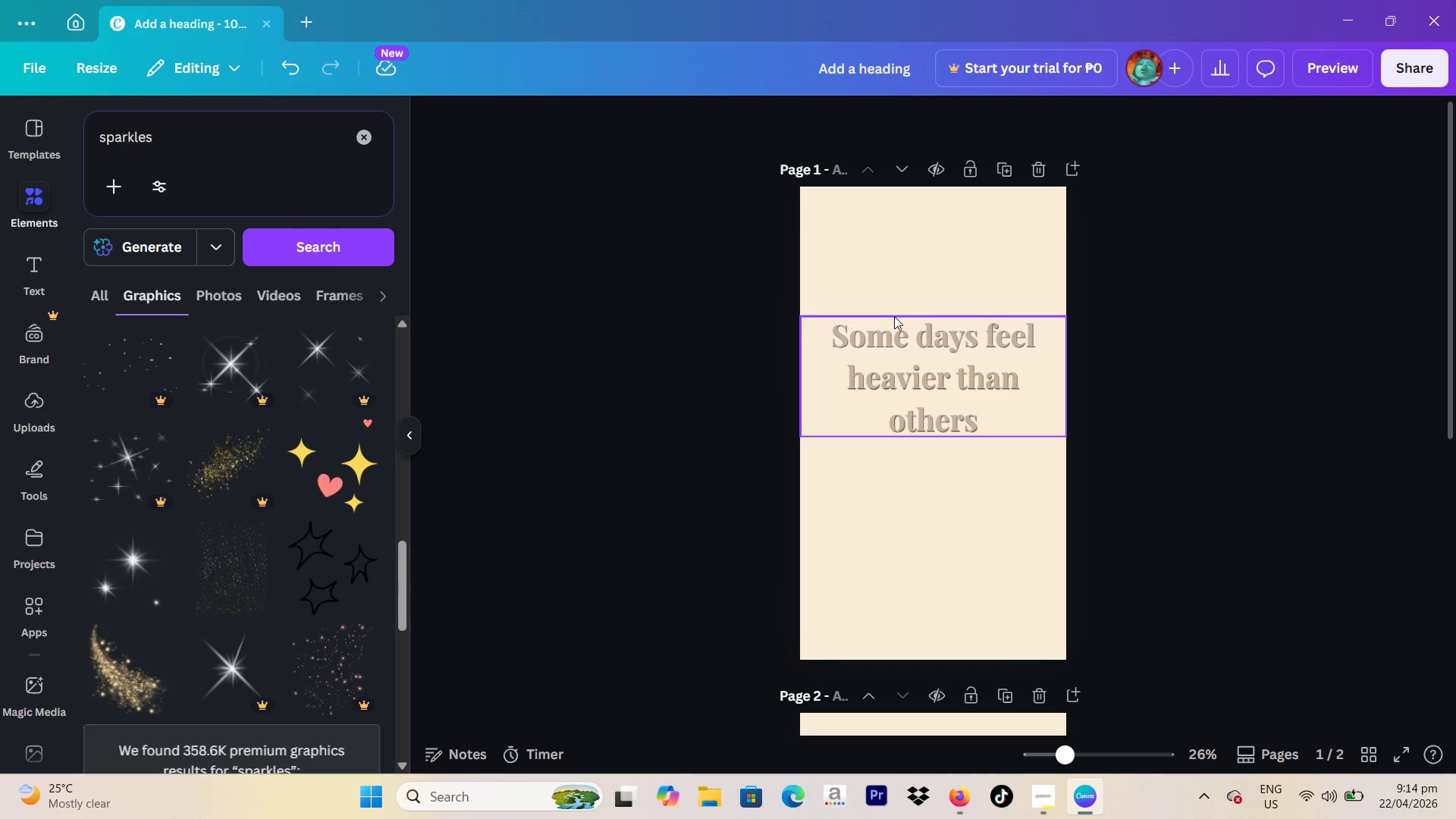 
key(Backspace)
 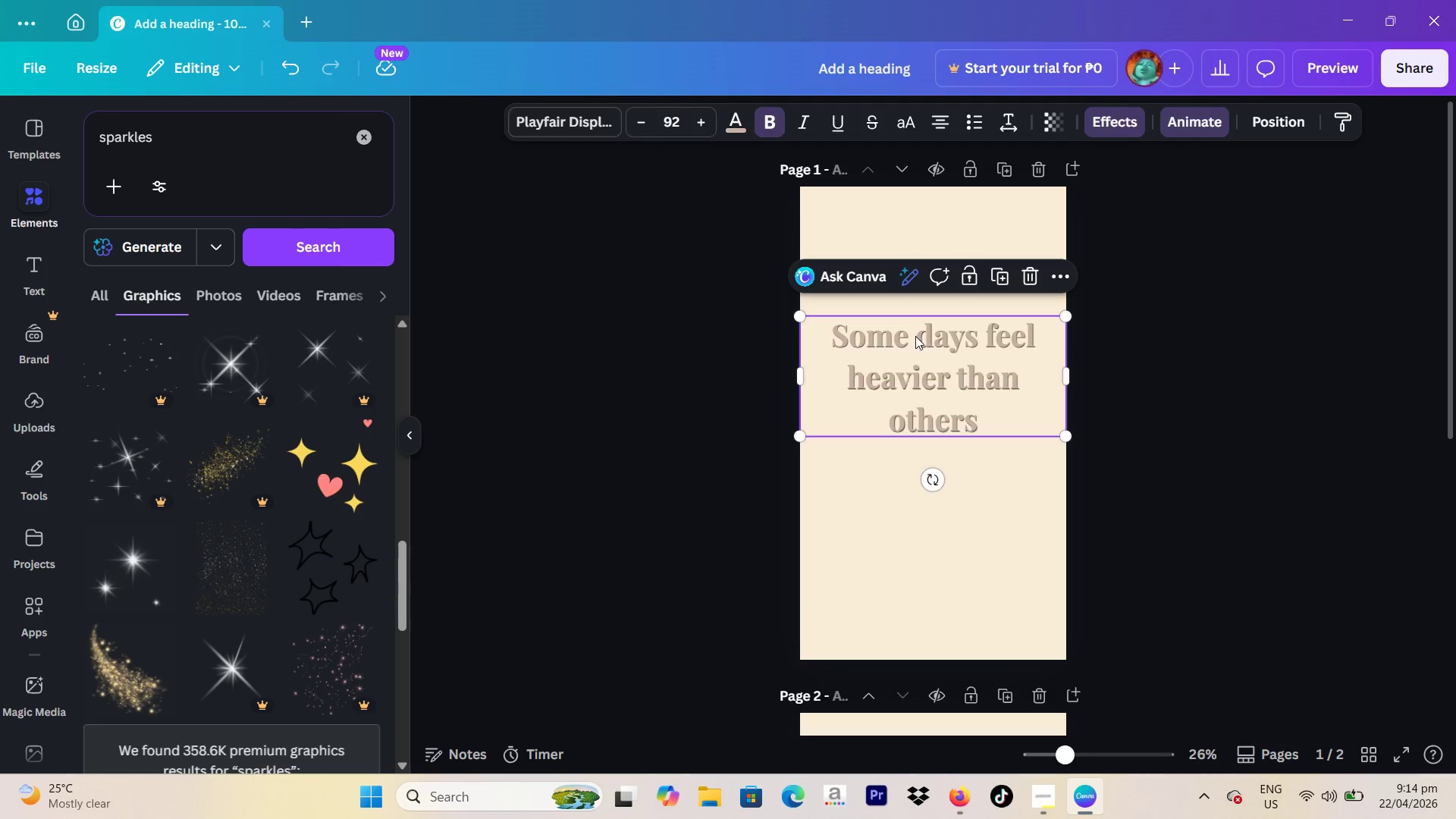 
key(Backspace)
 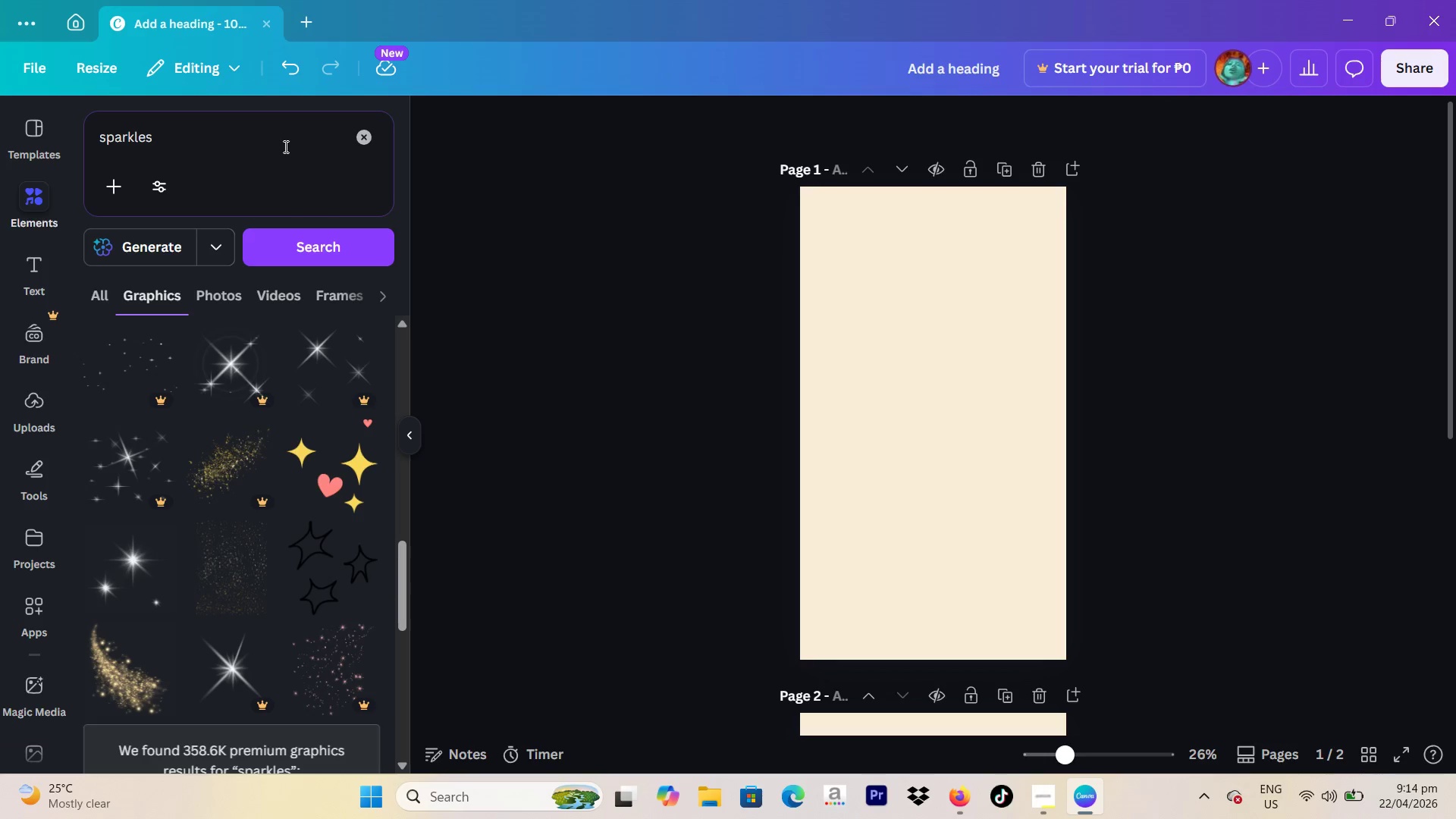 
left_click_drag(start_coordinate=[283, 145], to_coordinate=[68, 147])
 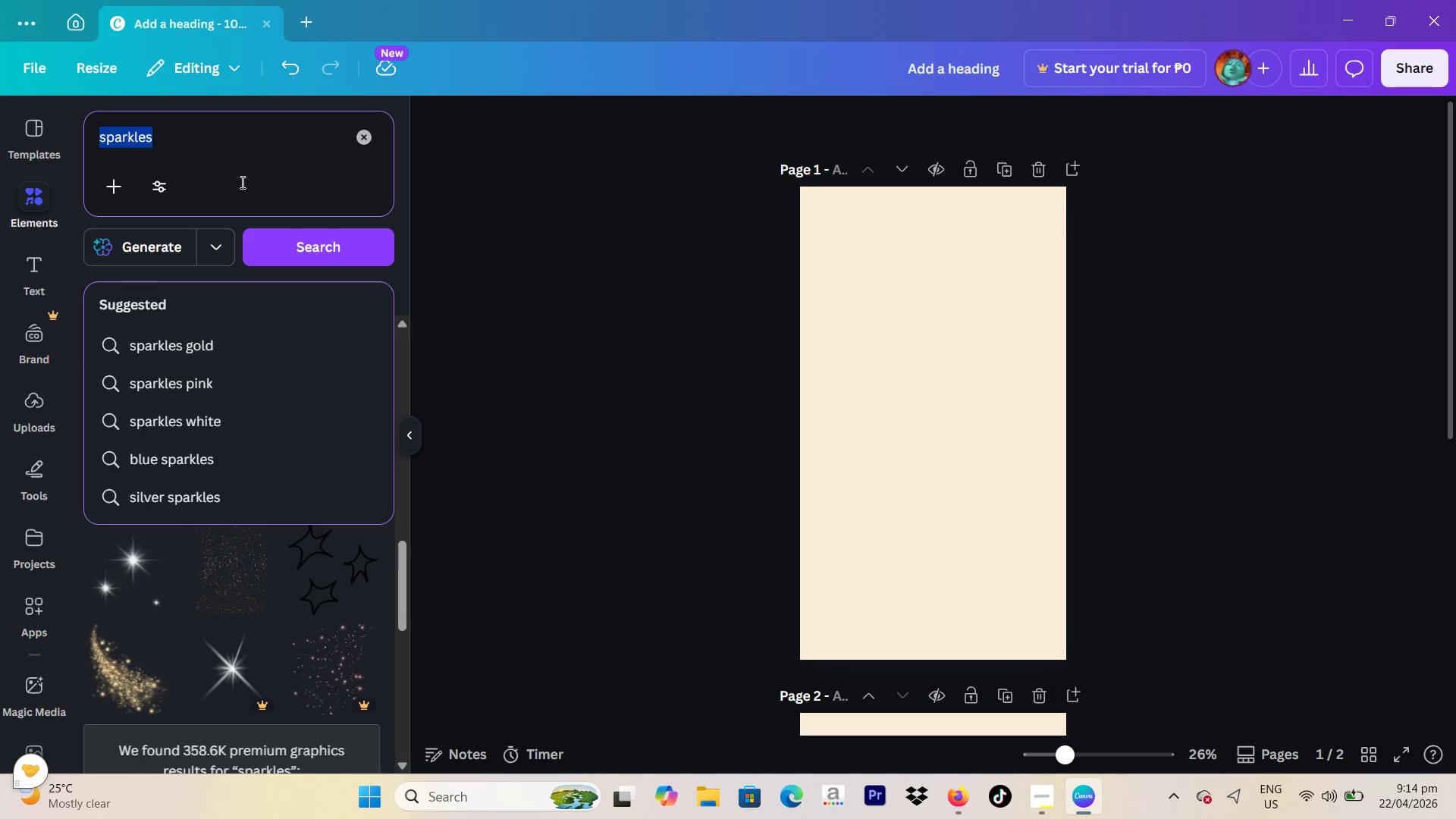 
type(circle)
 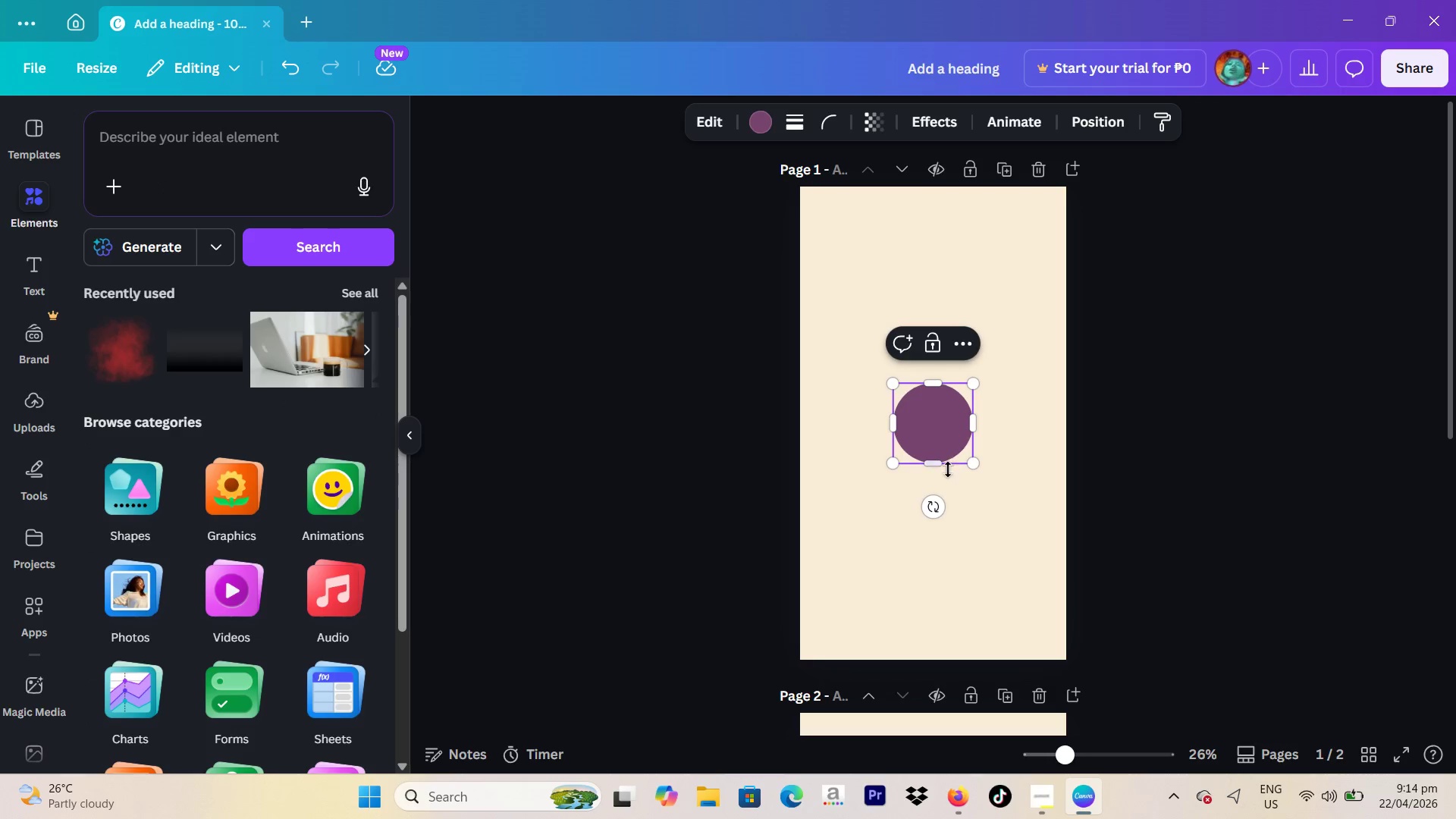 
left_click_drag(start_coordinate=[965, 459], to_coordinate=[1177, 562])
 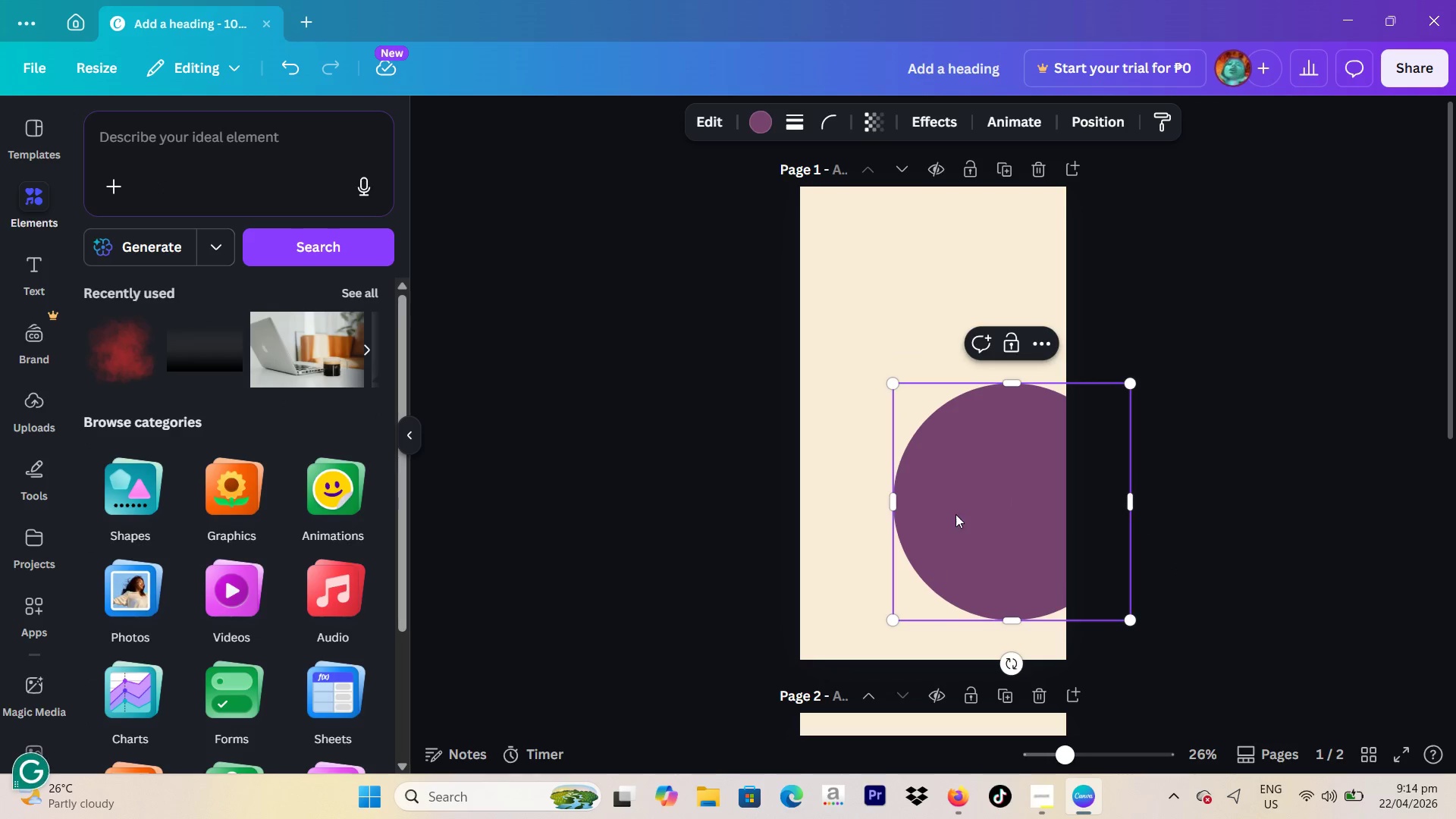 
left_click_drag(start_coordinate=[956, 514], to_coordinate=[864, 566])
 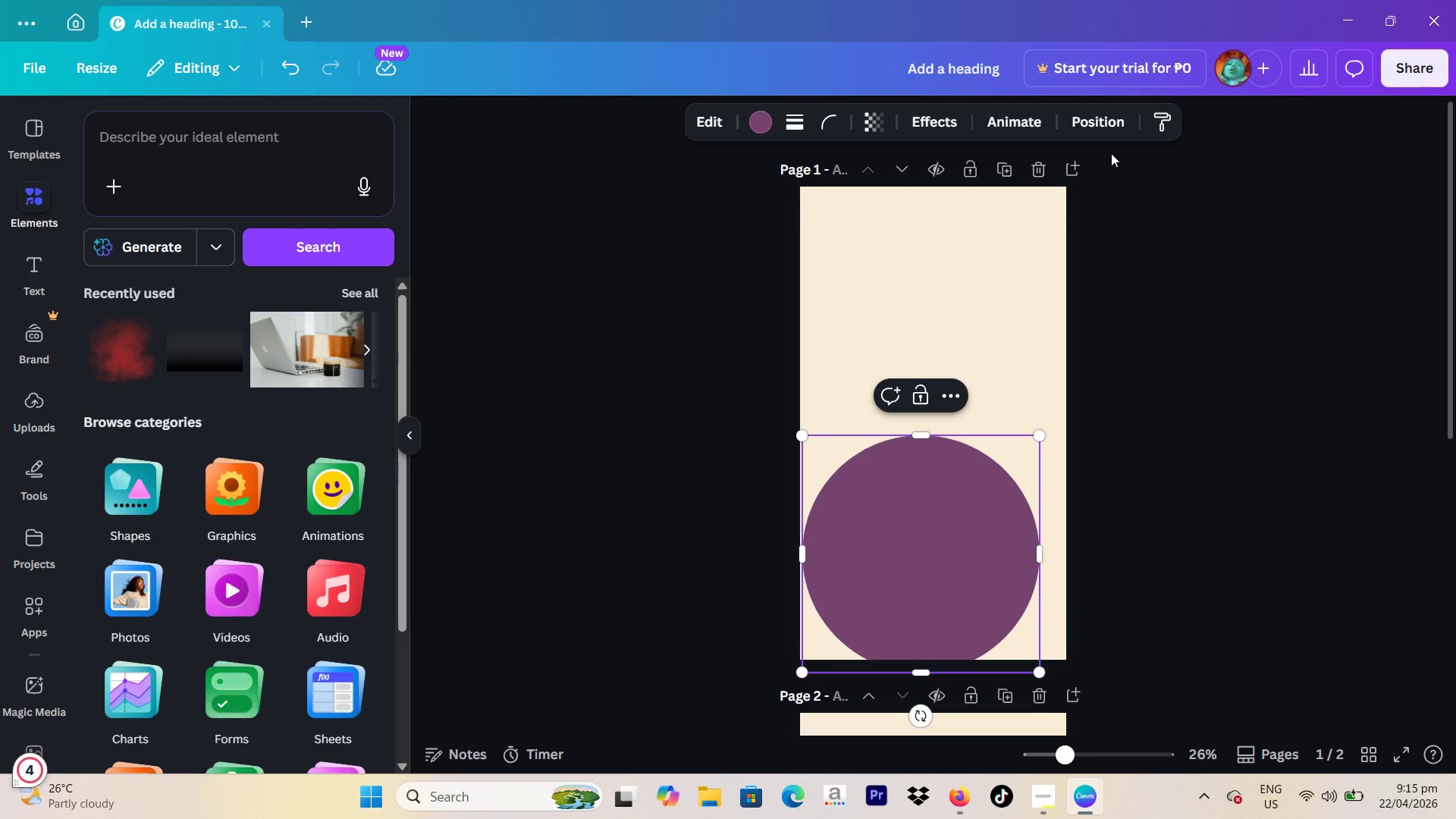 
wait(58.58)
 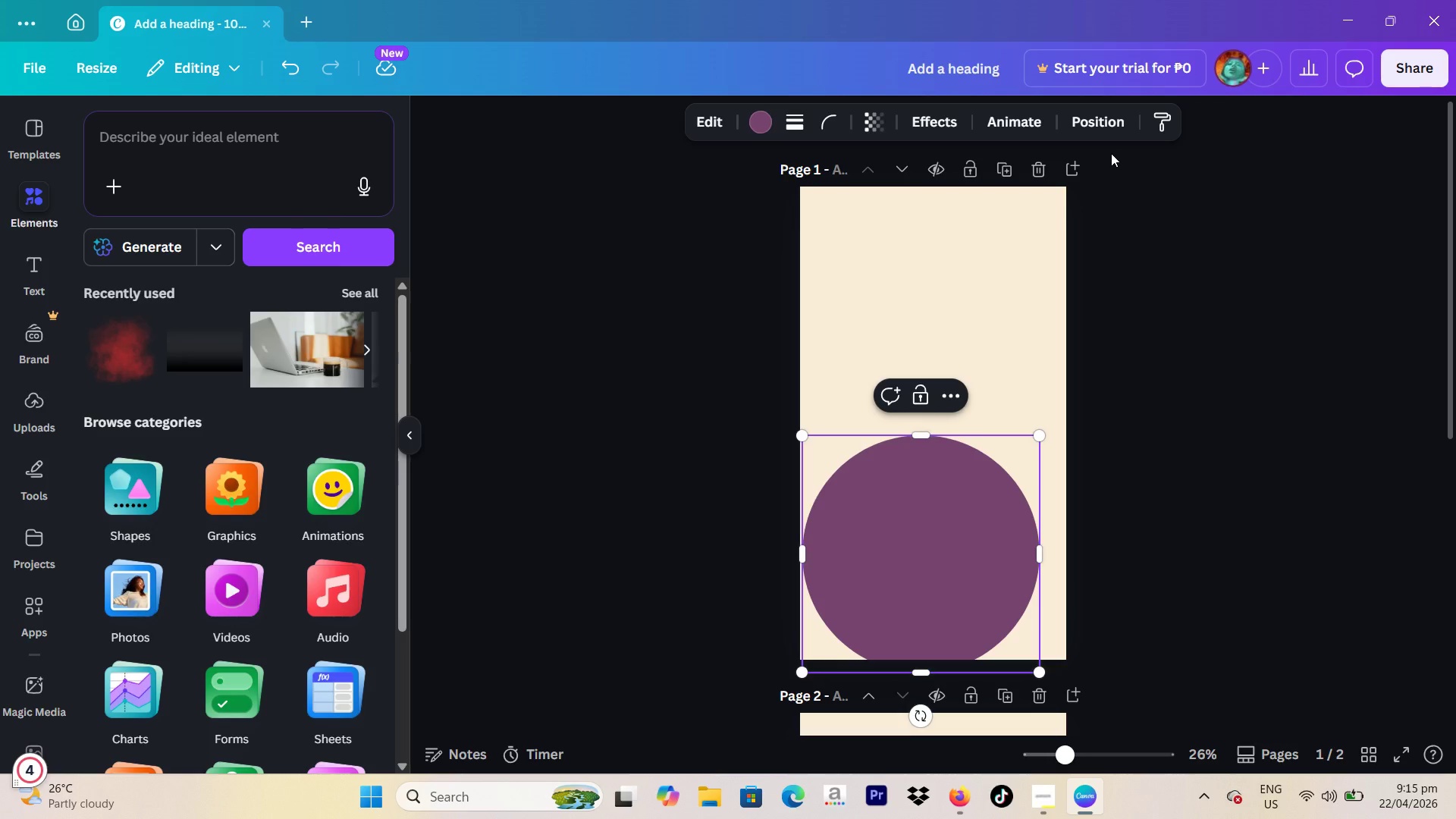 
left_click_drag(start_coordinate=[996, 526], to_coordinate=[1007, 488])
 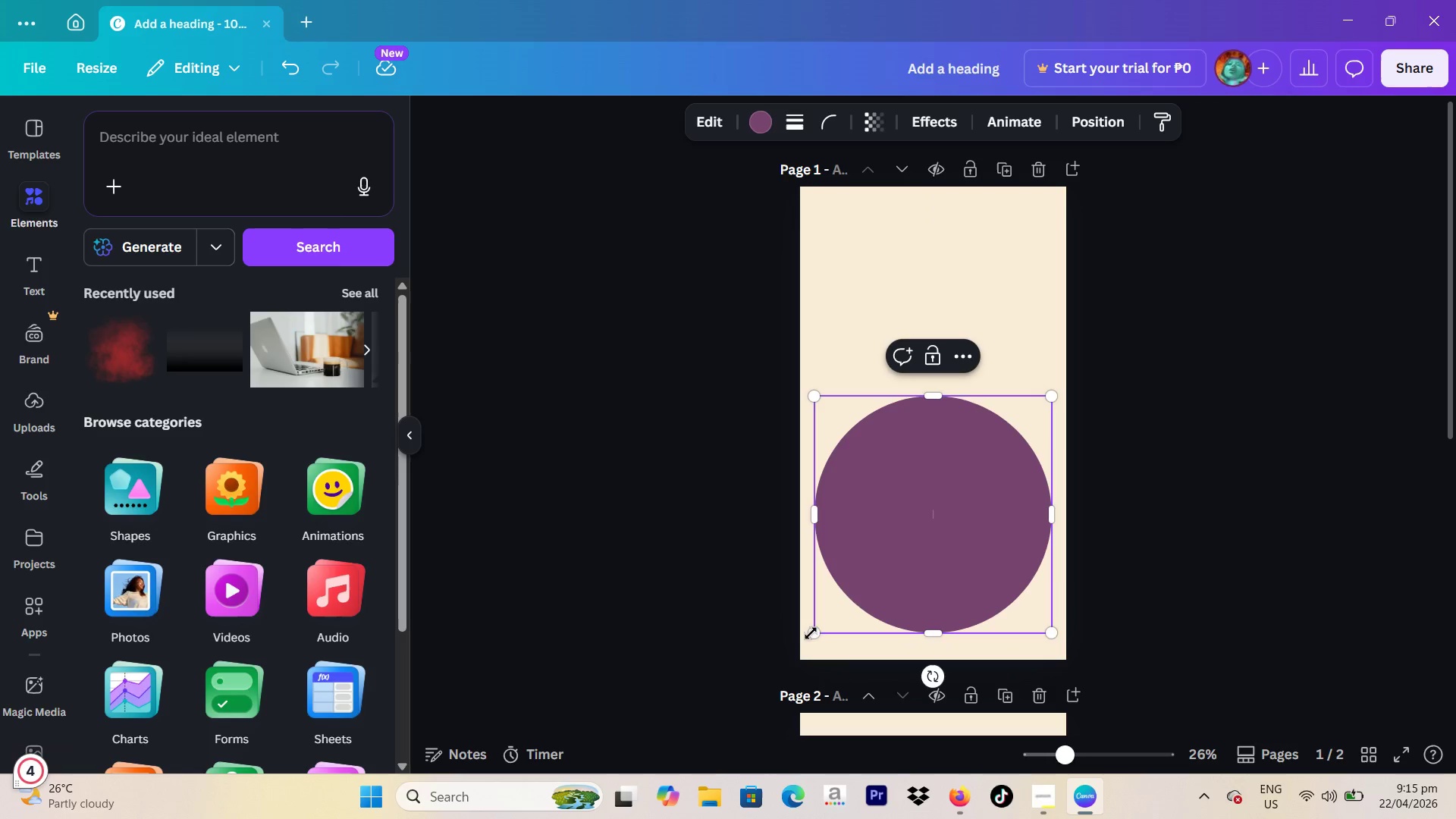 
left_click_drag(start_coordinate=[811, 627], to_coordinate=[774, 674])
 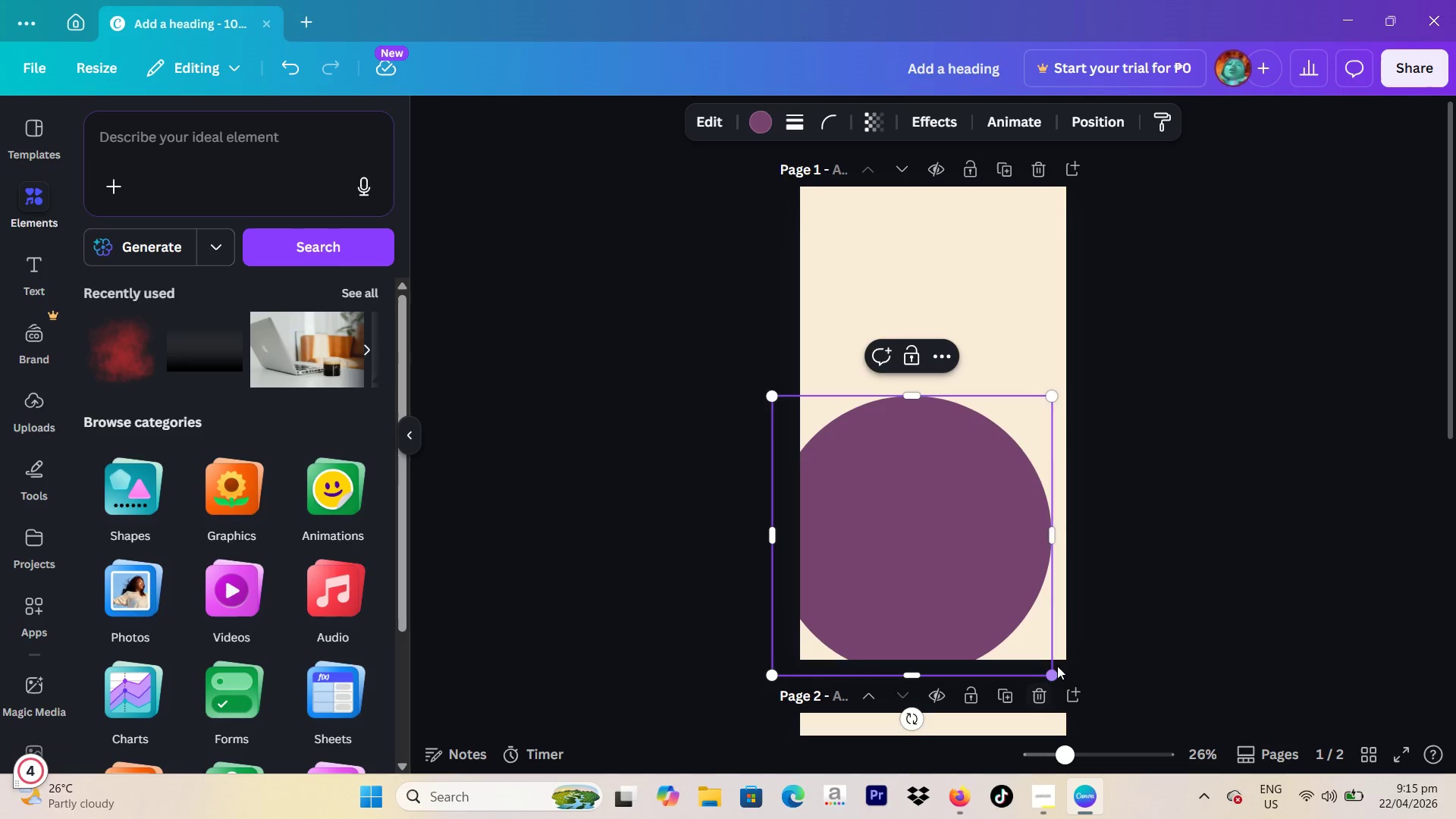 
left_click([1057, 664])
 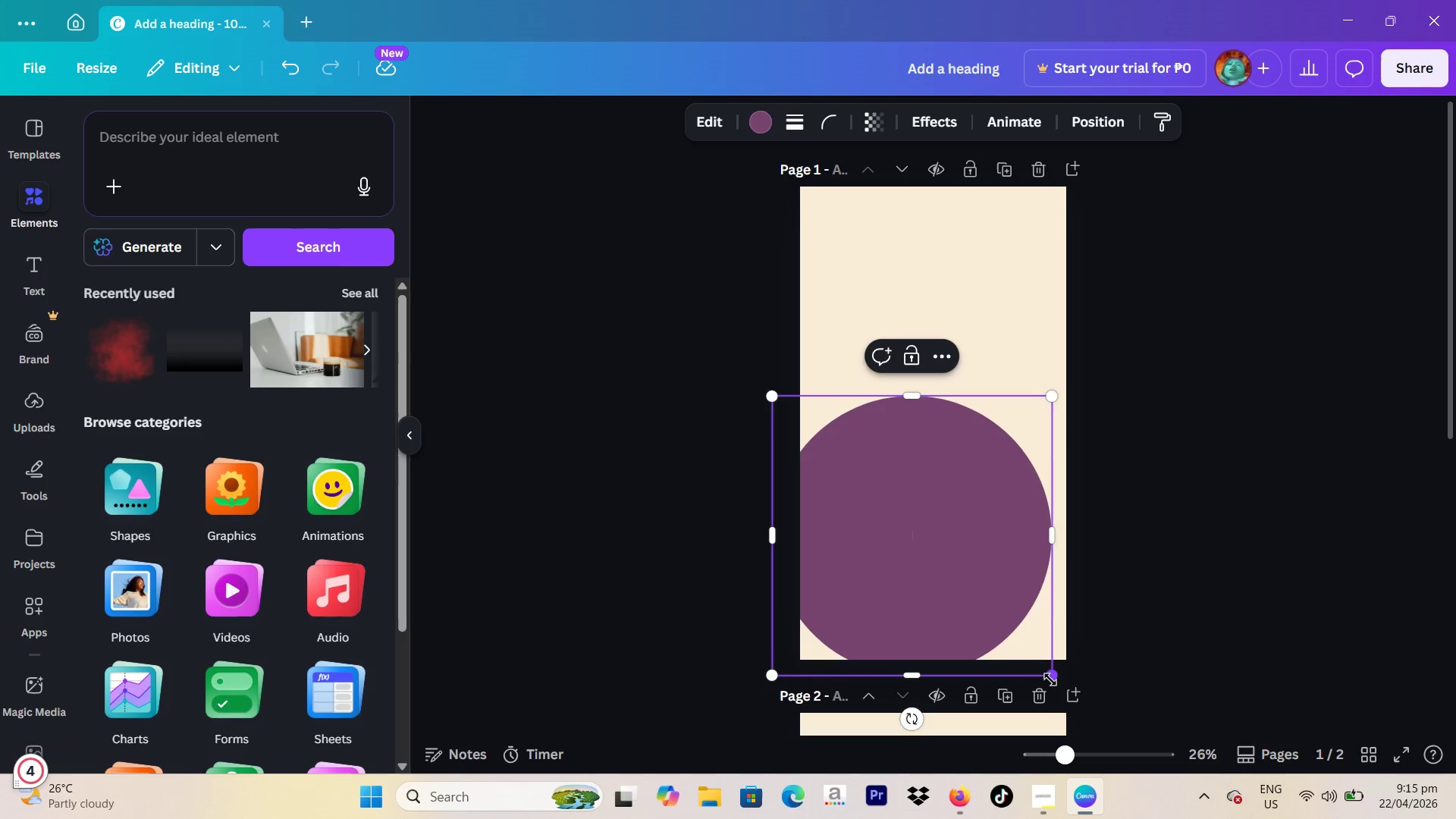 
left_click_drag(start_coordinate=[1050, 679], to_coordinate=[1114, 698])
 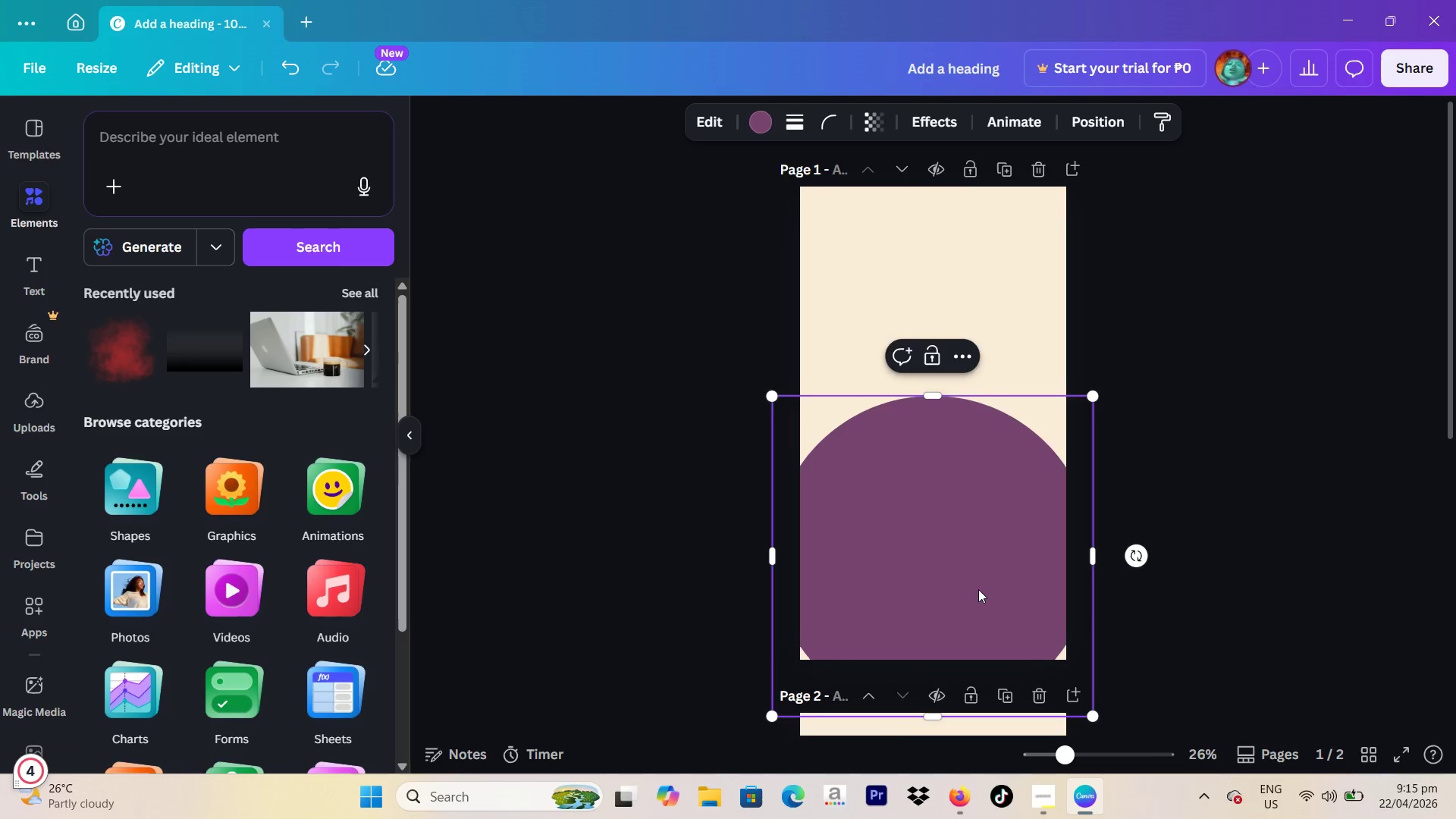 
left_click_drag(start_coordinate=[977, 588], to_coordinate=[974, 607])
 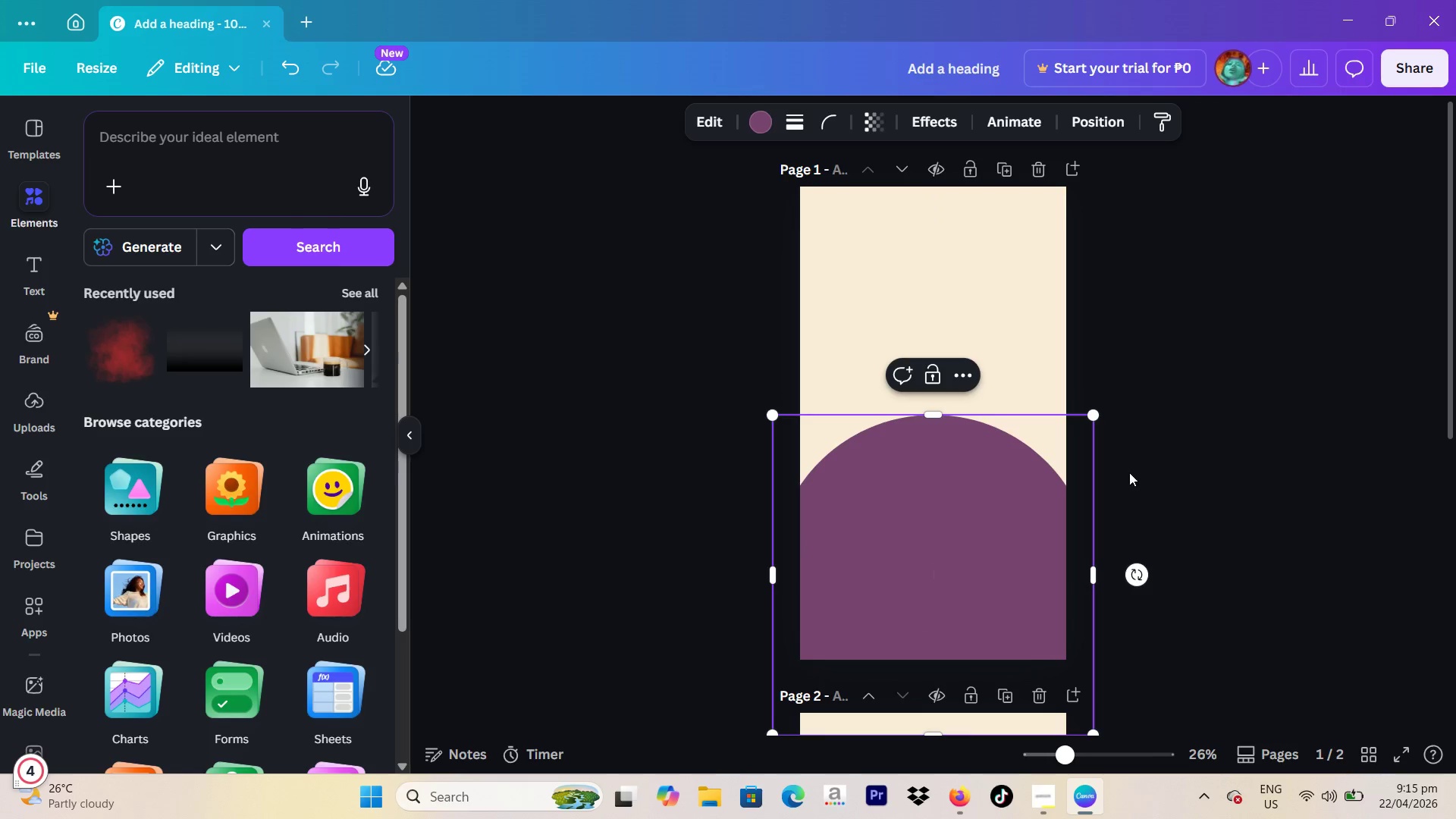 
left_click([1136, 469])
 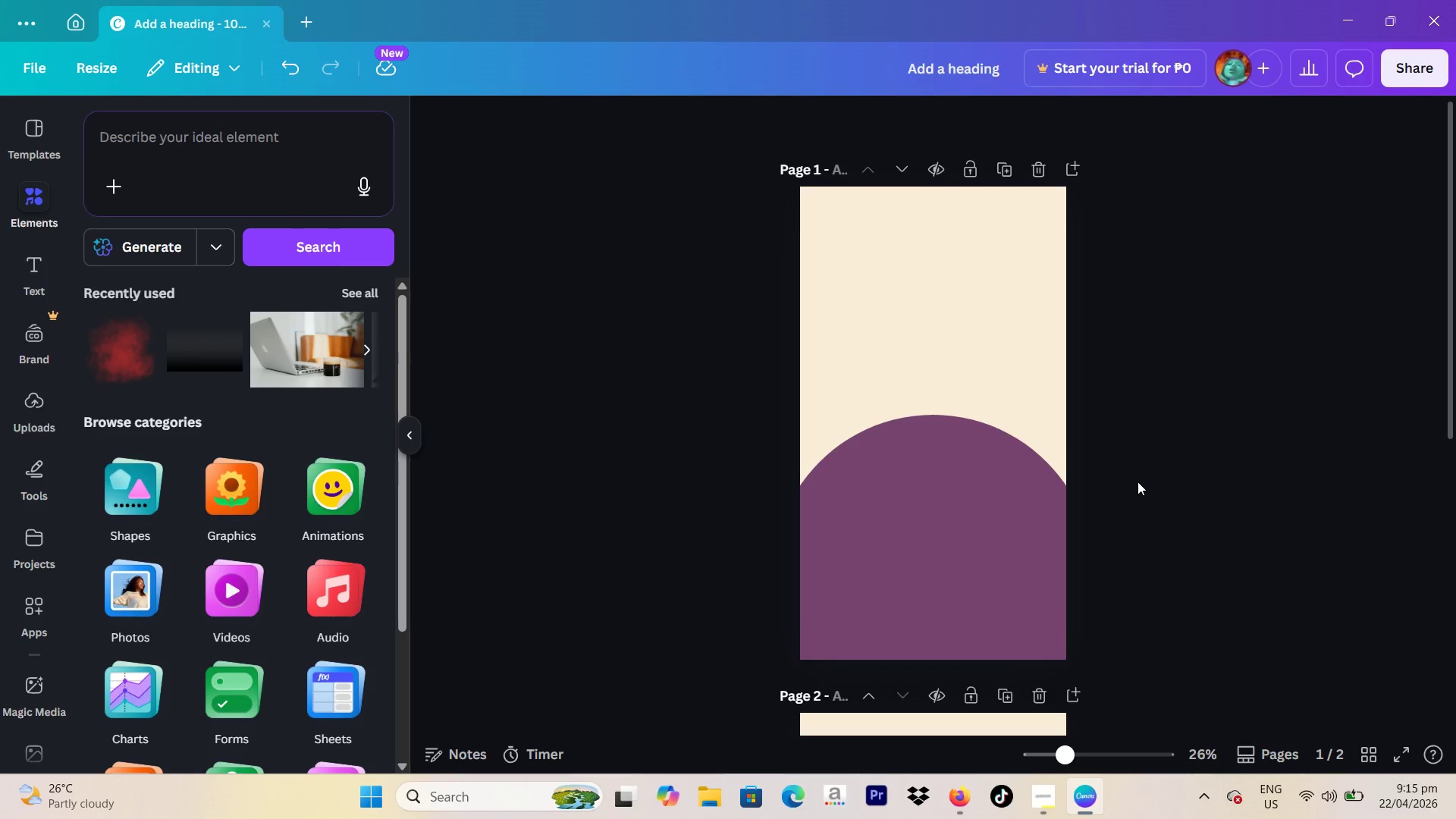 
wait(24.75)
 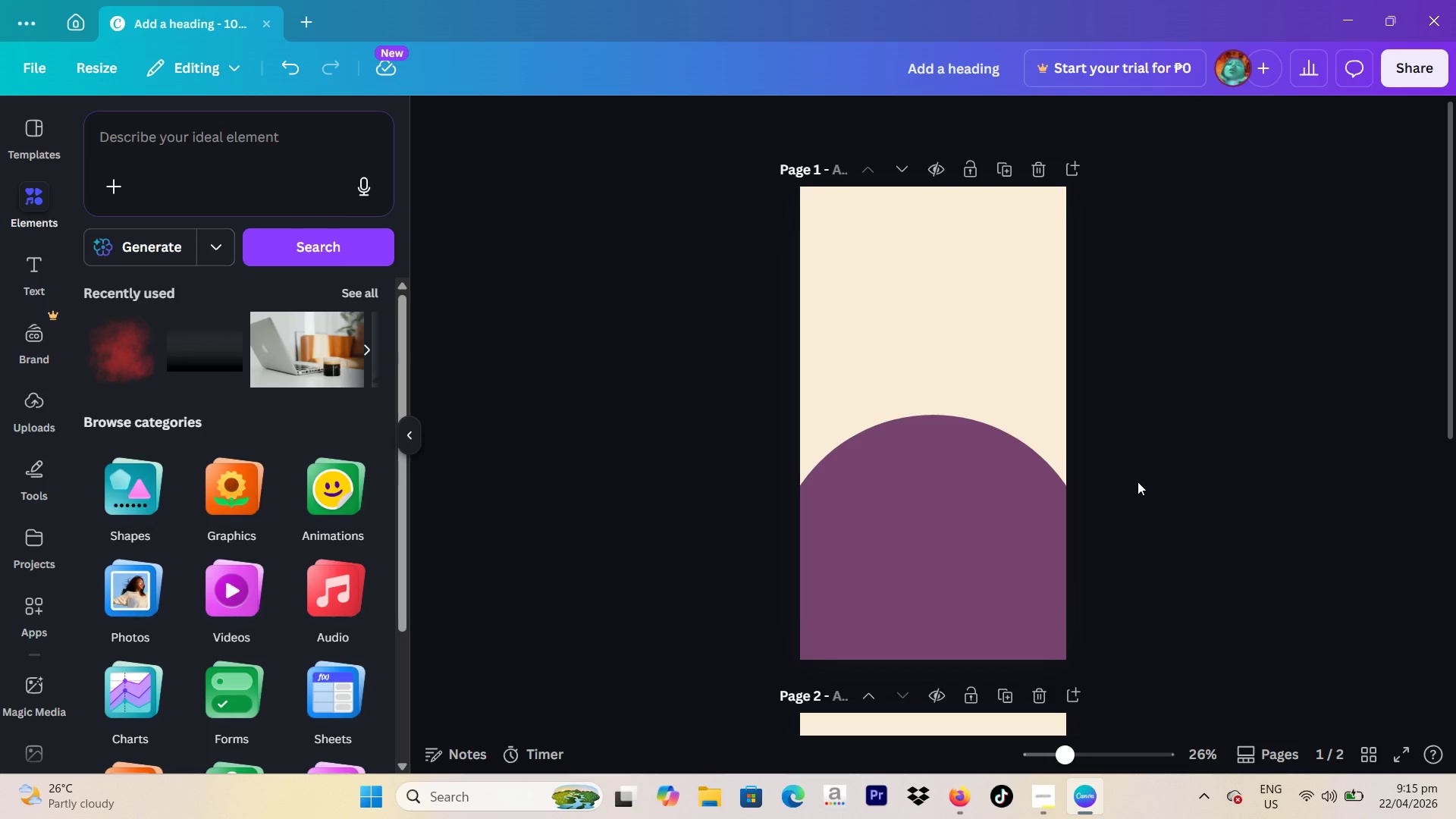 
left_click([962, 498])
 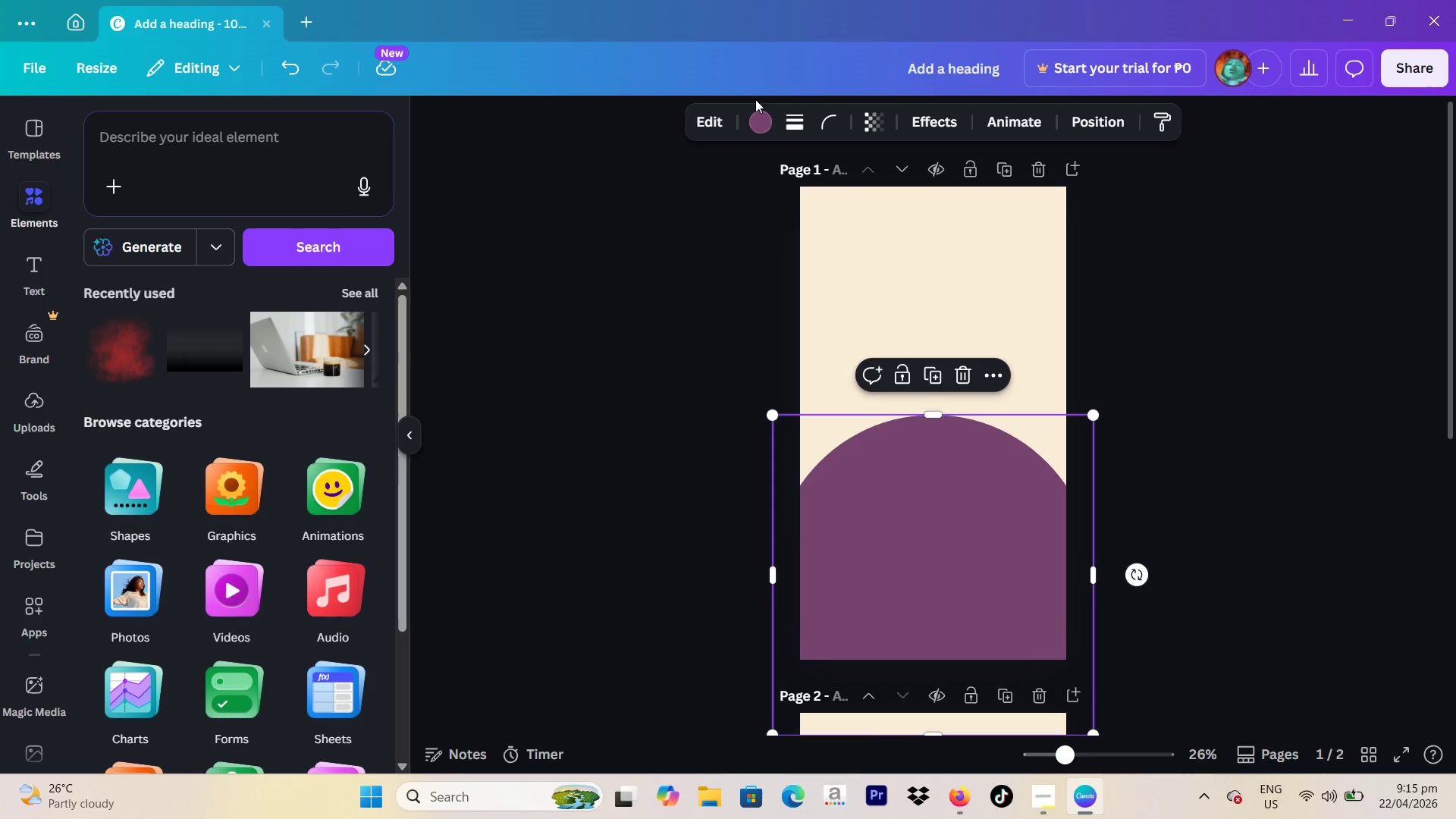 
left_click([756, 115])
 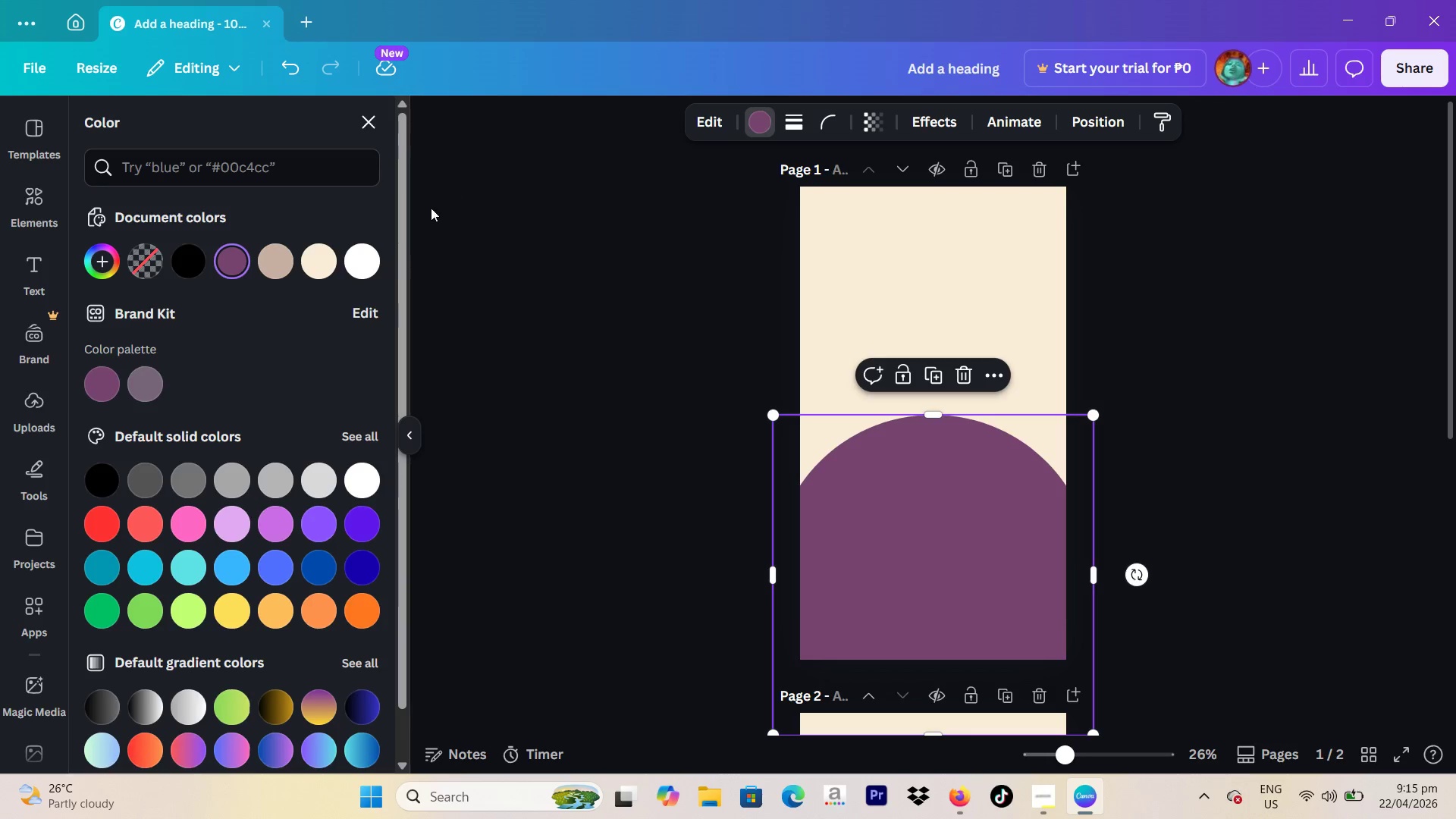 
mouse_move([318, 262])
 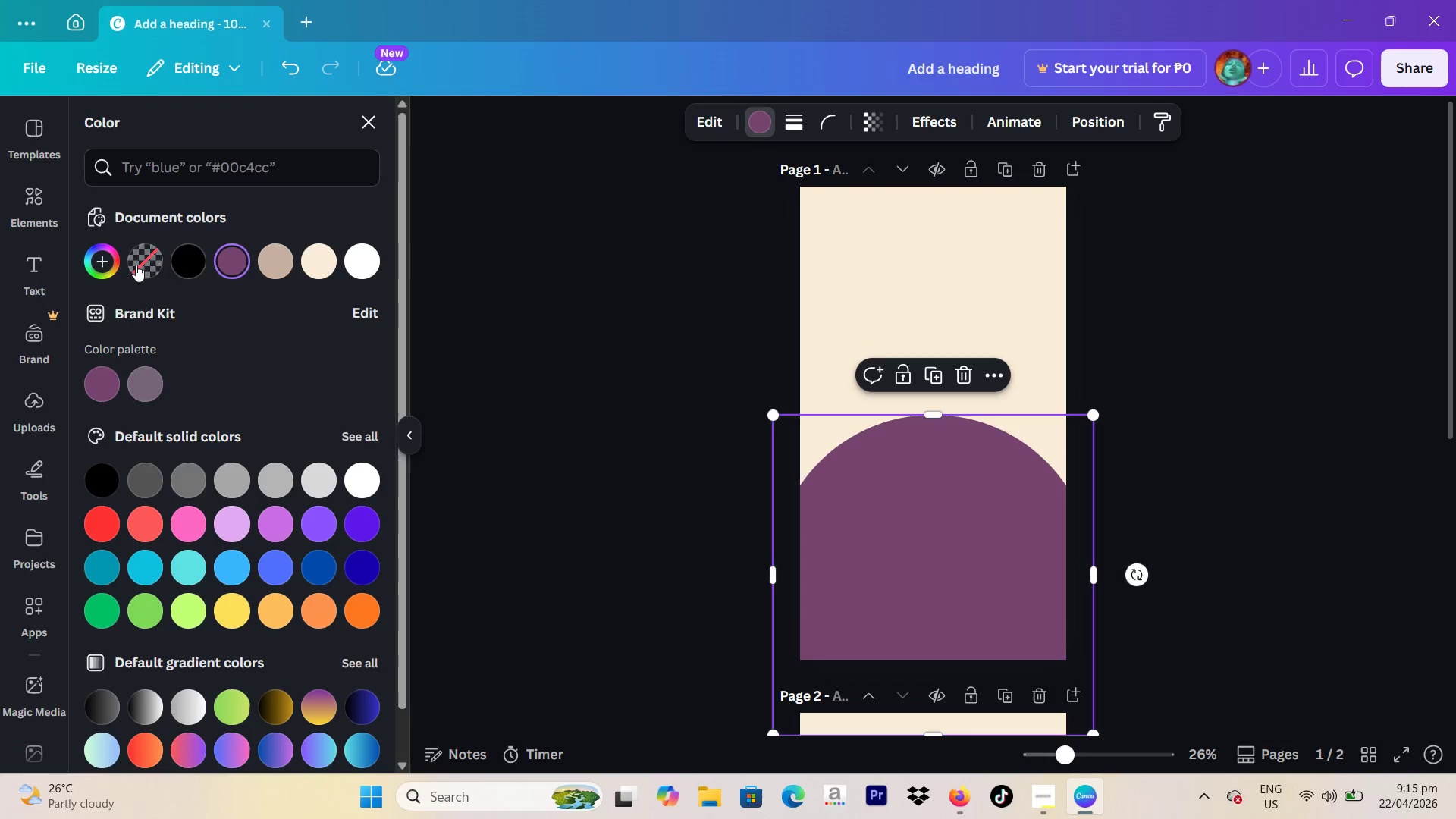 
left_click([115, 265])
 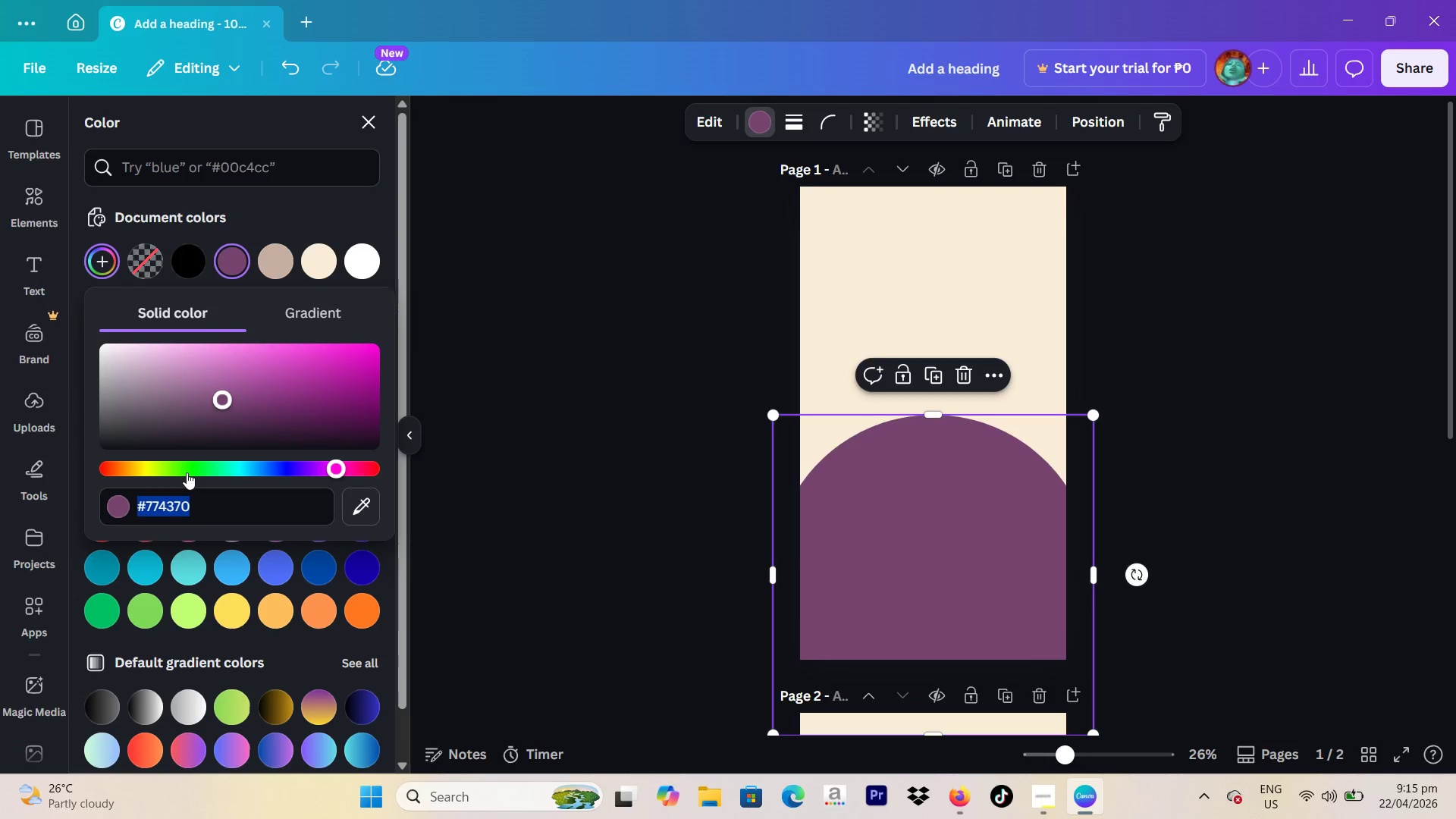 
type(f6d6d6)
 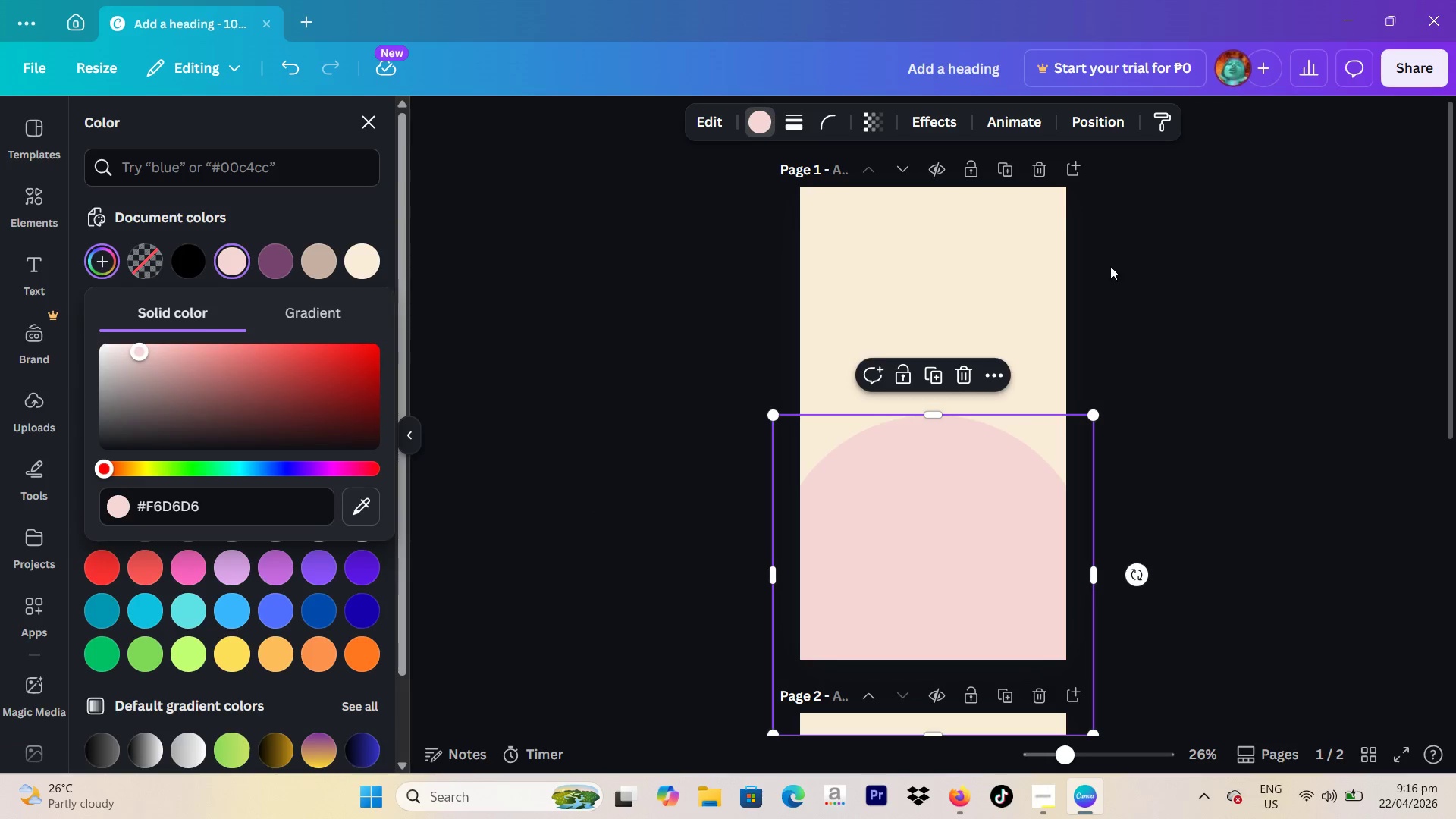 
left_click([1154, 261])
 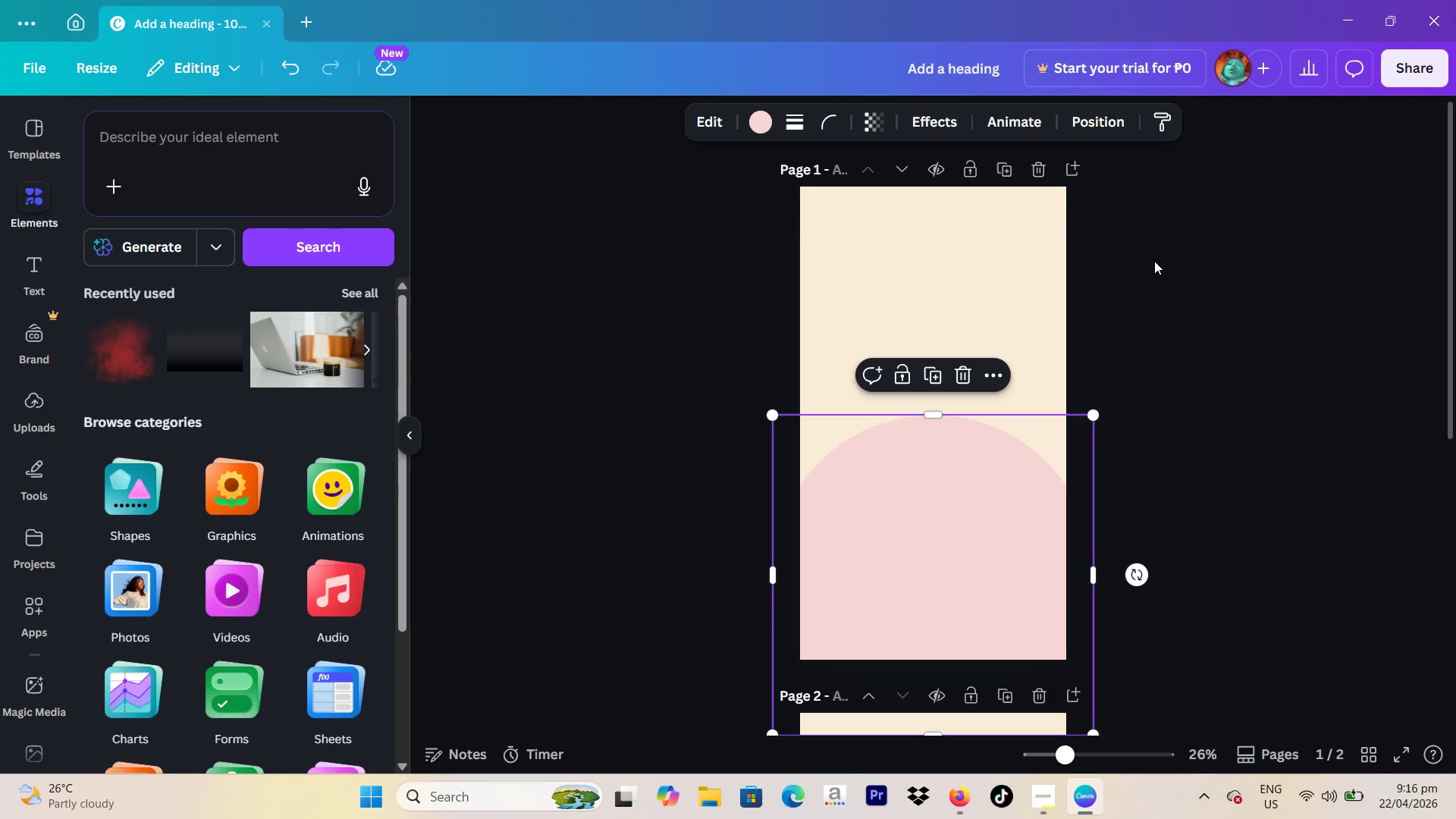 
left_click([1154, 261])
 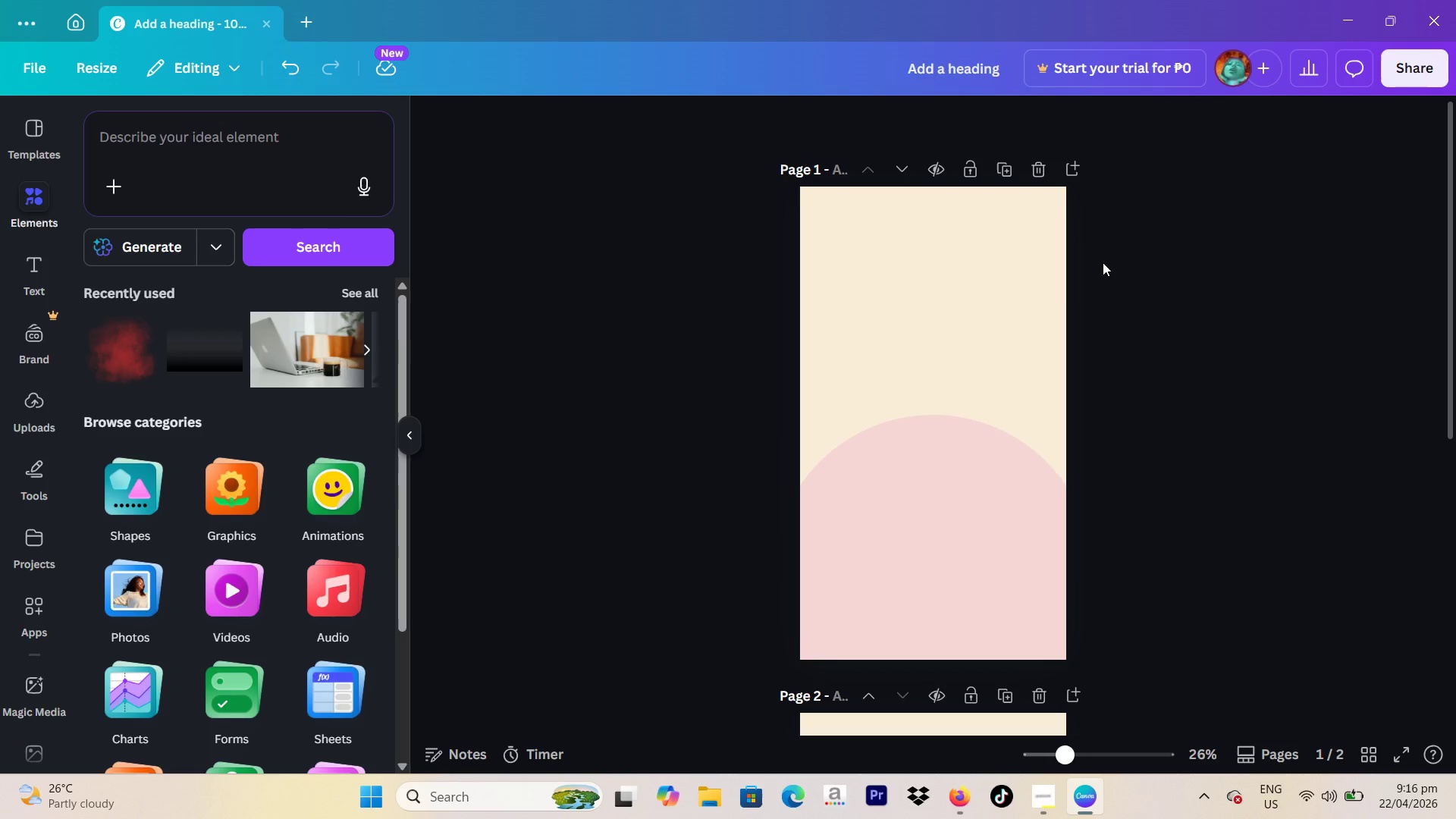 
left_click([936, 466])
 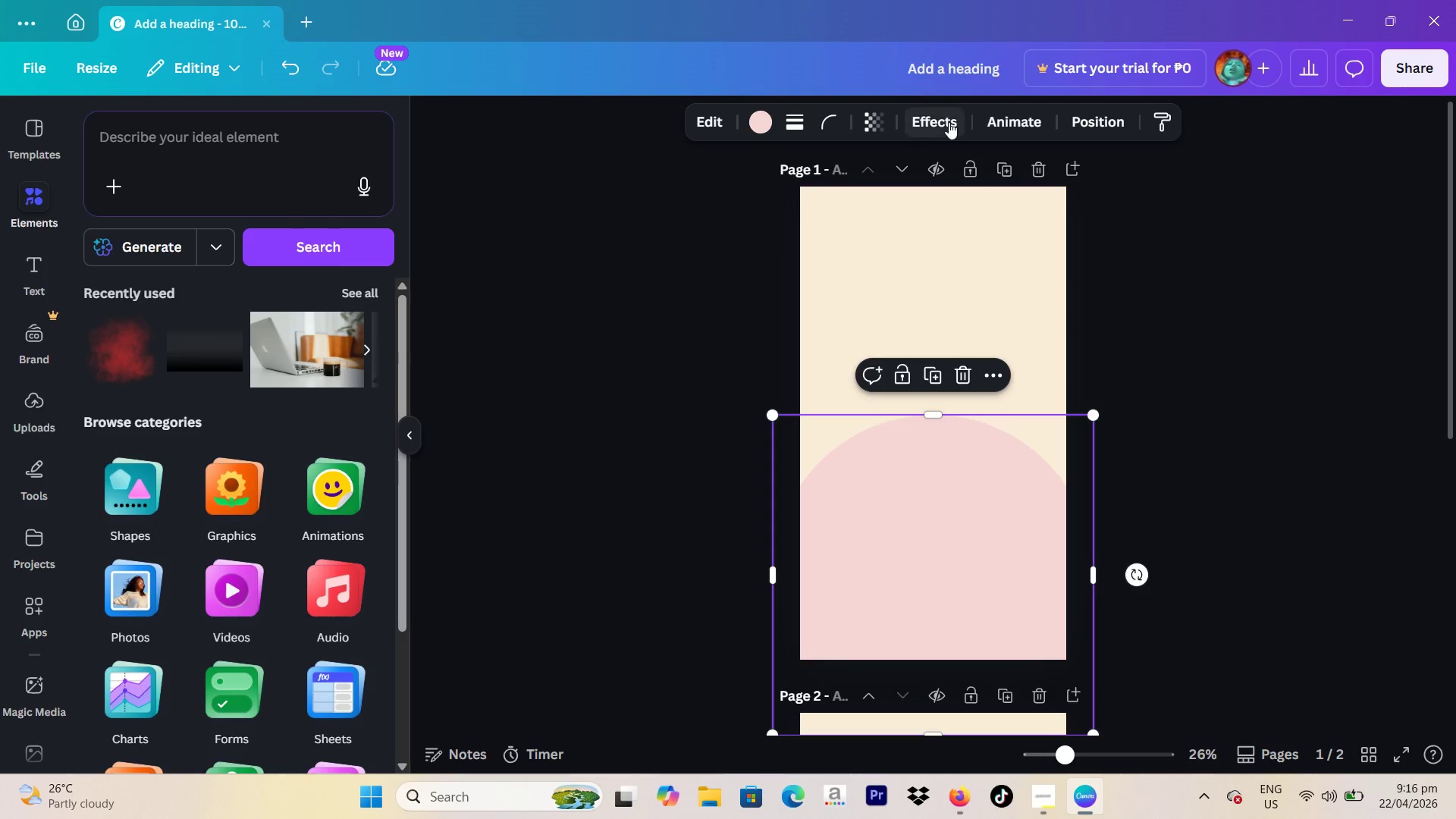 
left_click([949, 122])
 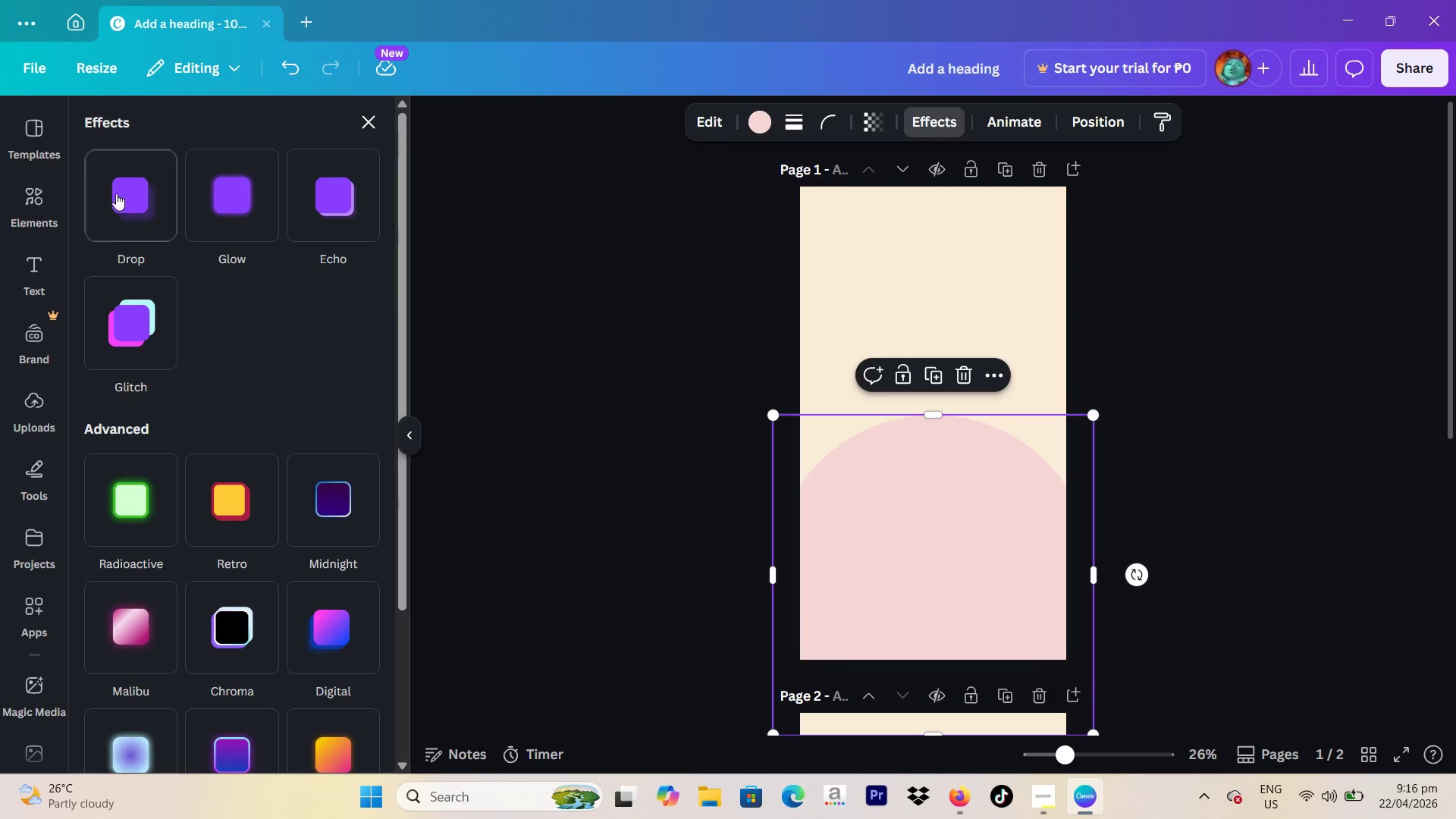 
left_click([126, 193])
 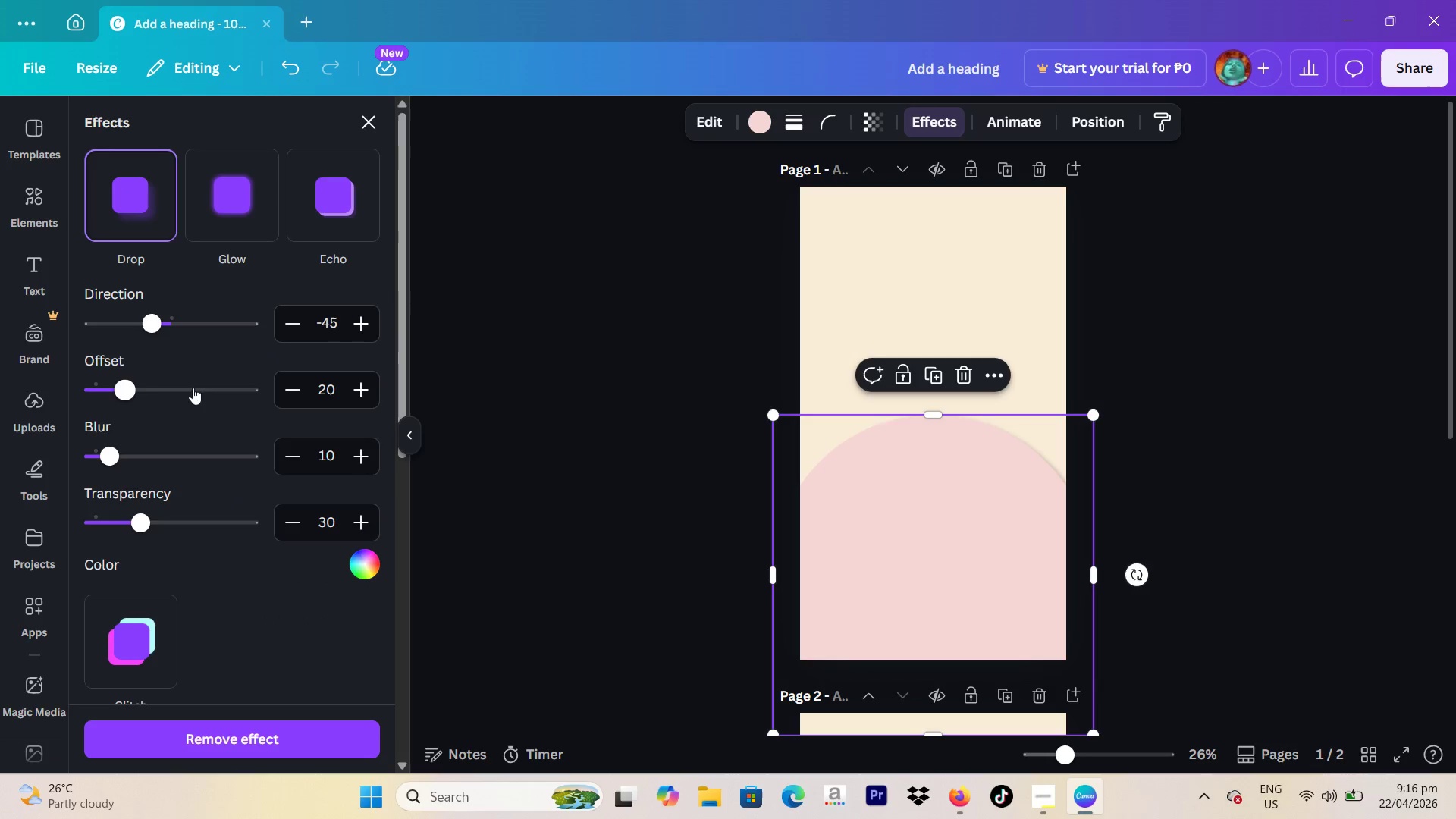 
left_click_drag(start_coordinate=[133, 387], to_coordinate=[89, 394])
 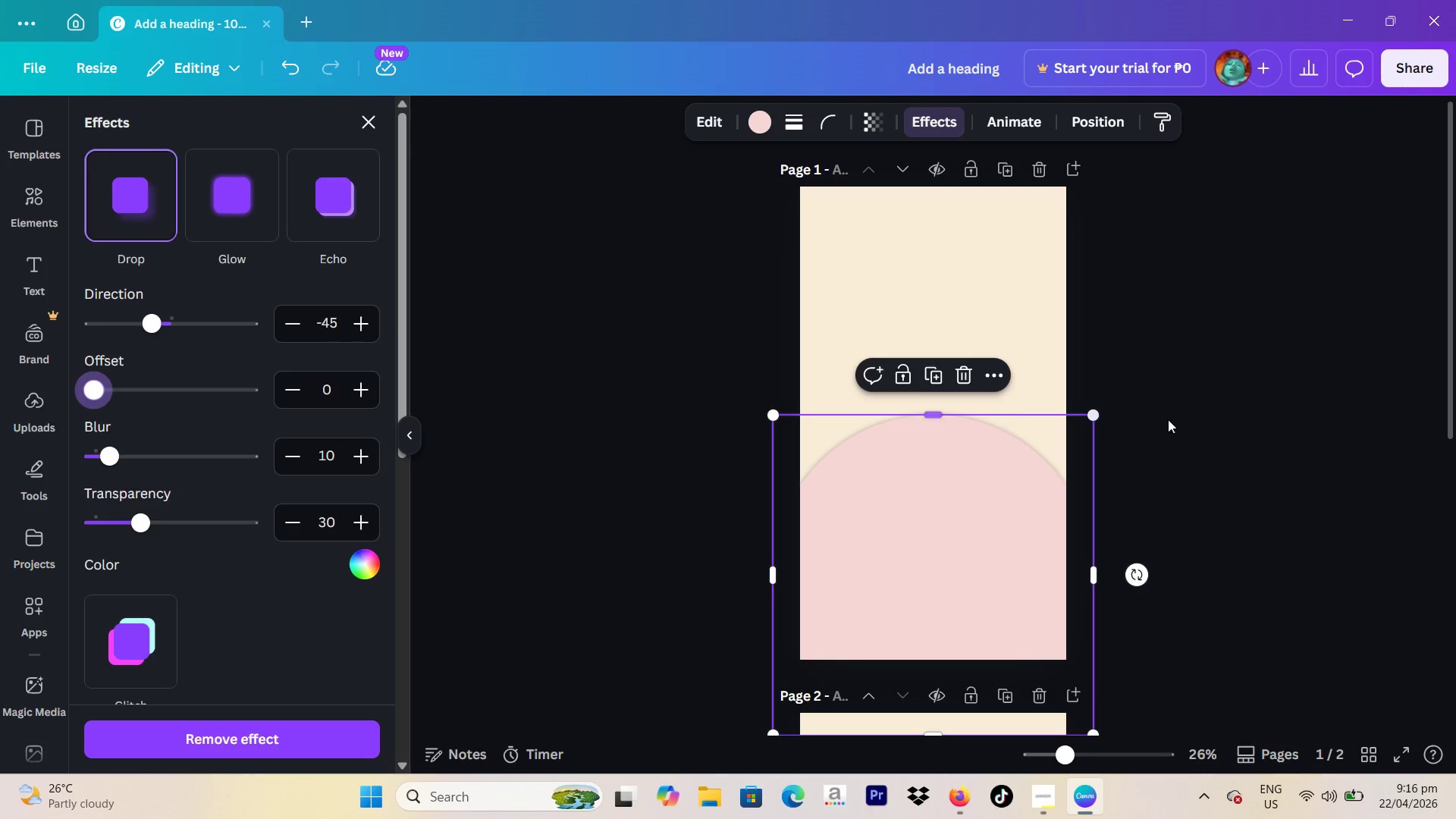 
left_click([1191, 418])
 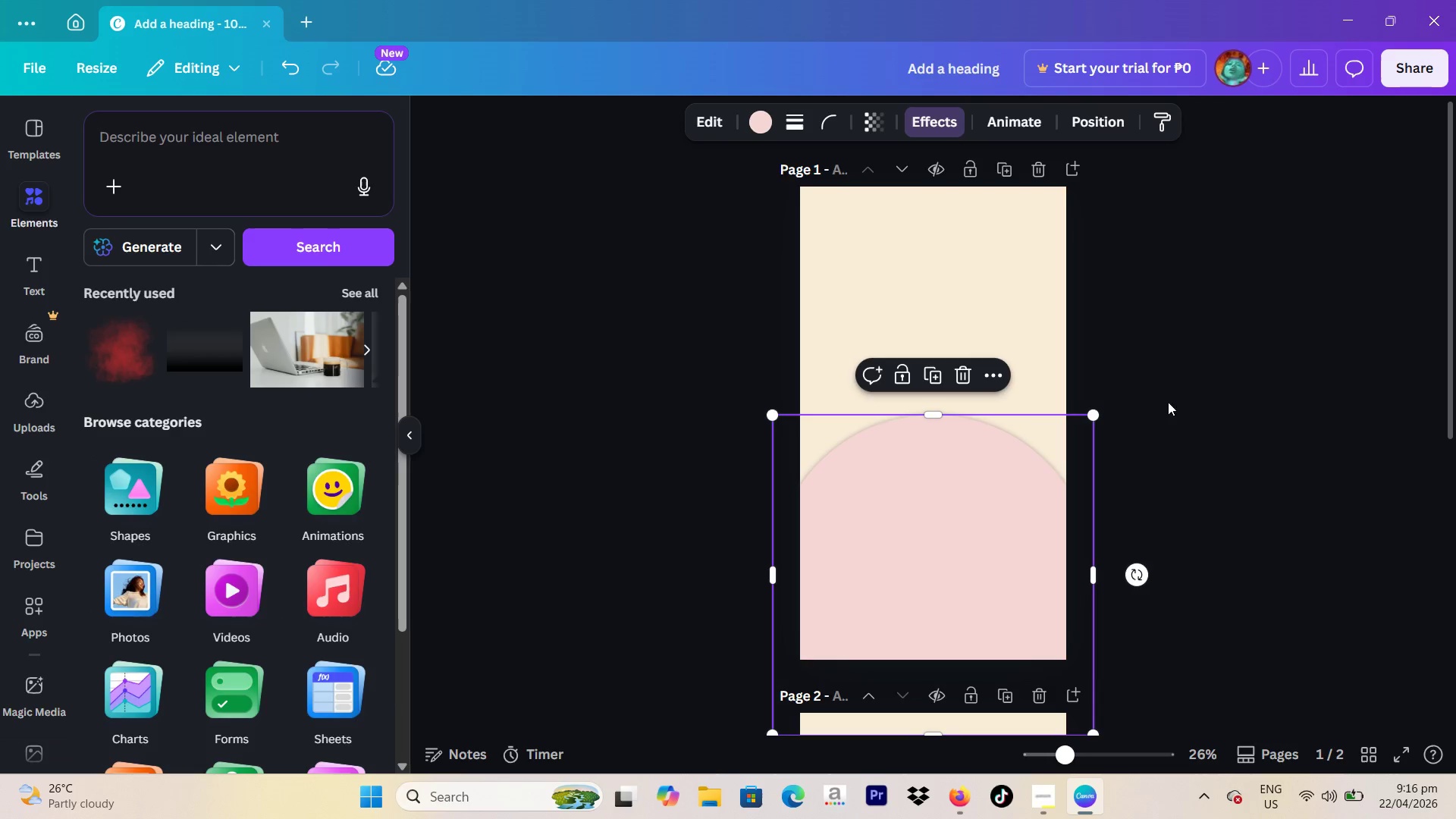 
left_click_drag(start_coordinate=[1152, 375], to_coordinate=[1152, 366])
 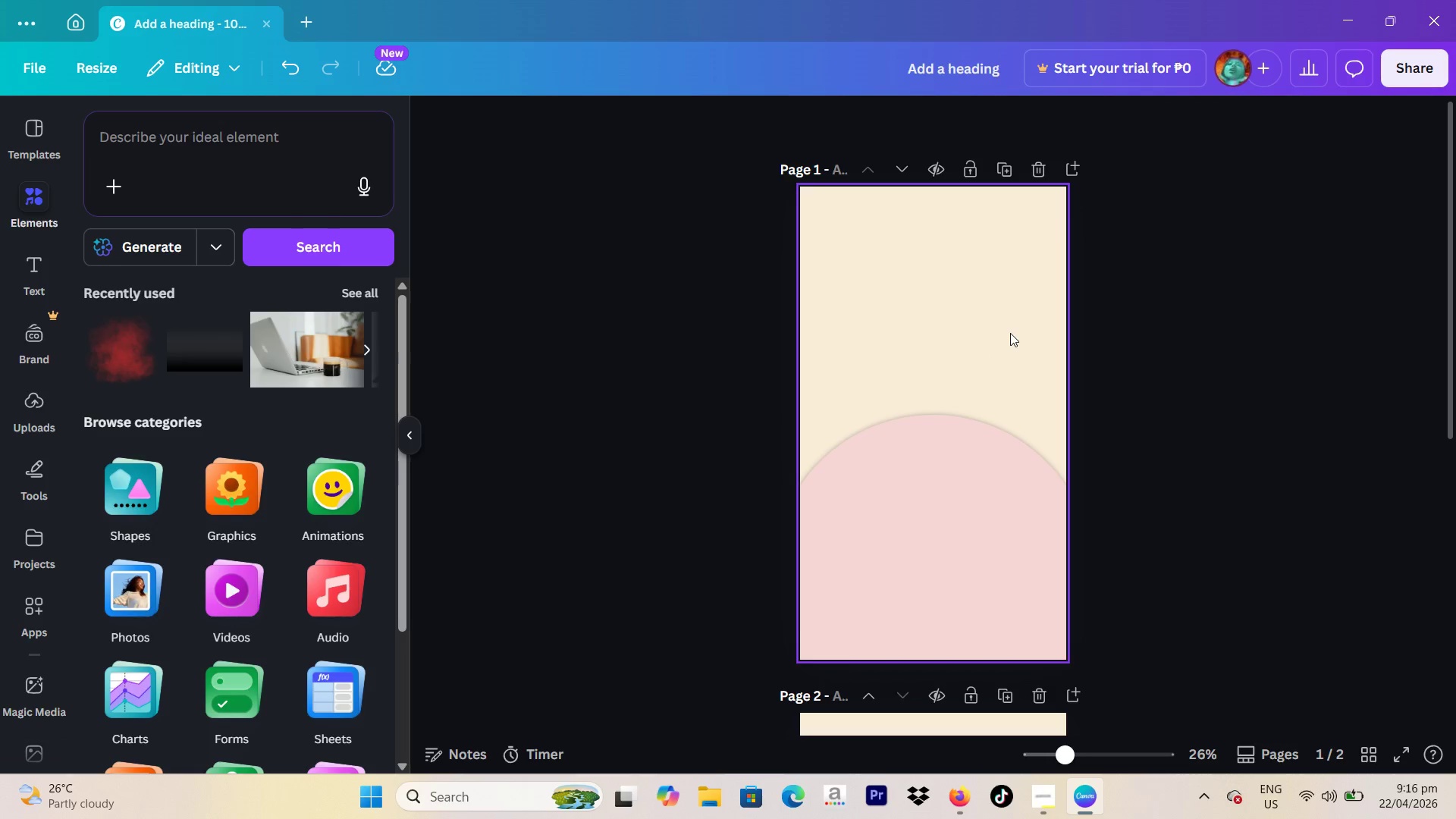 
wait(28.91)
 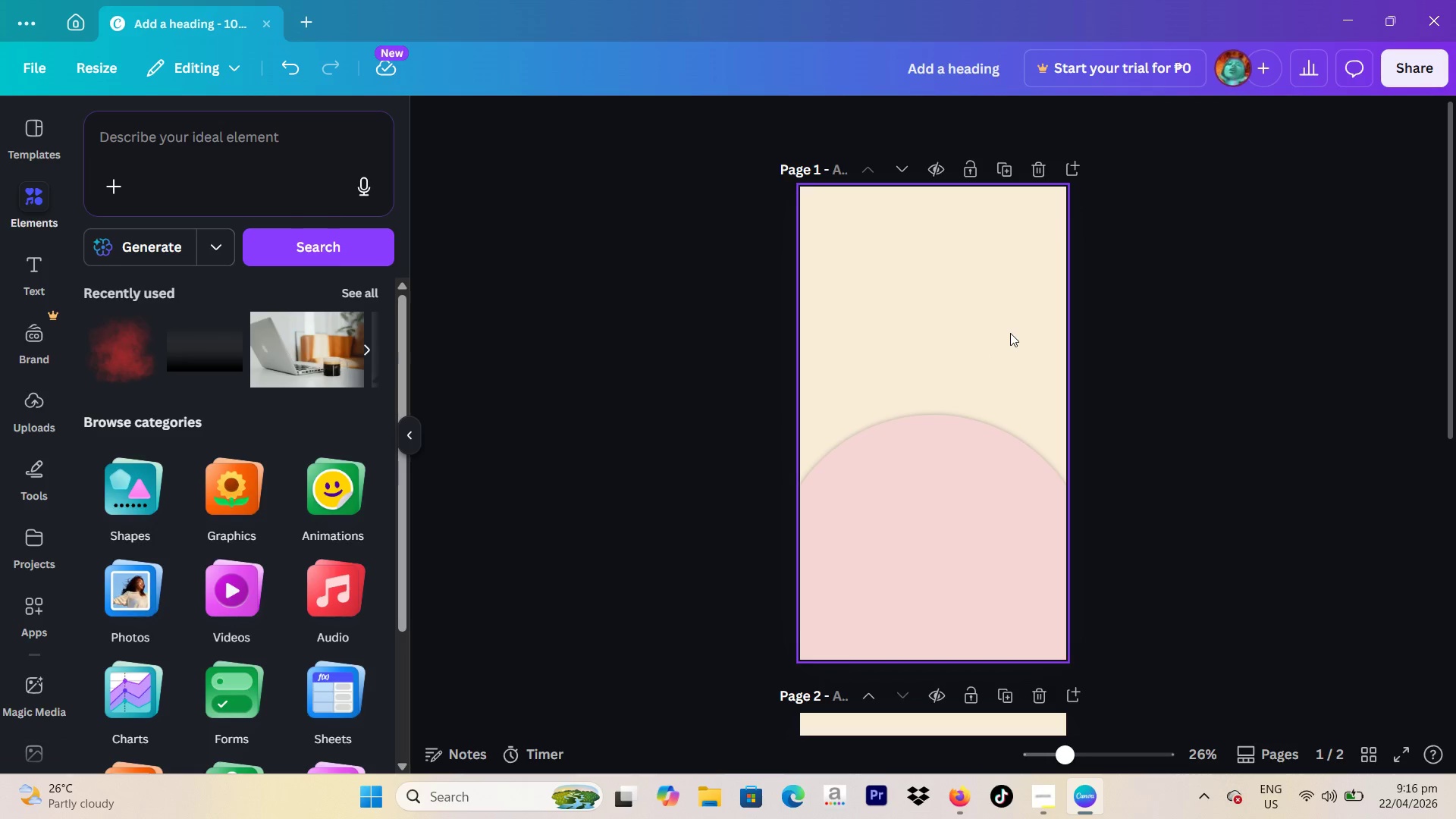 
type(sparkle)
 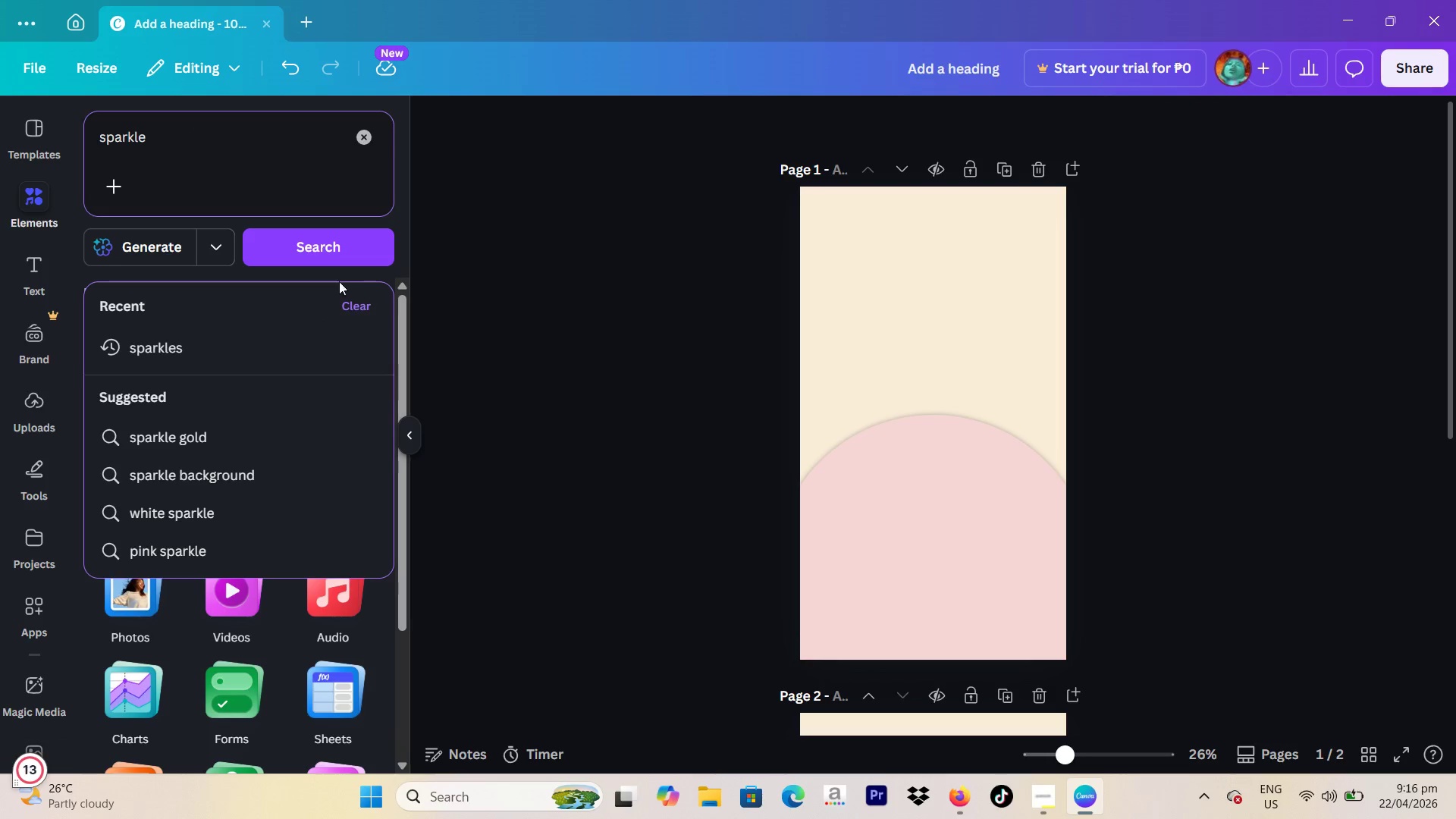 
left_click([228, 337])
 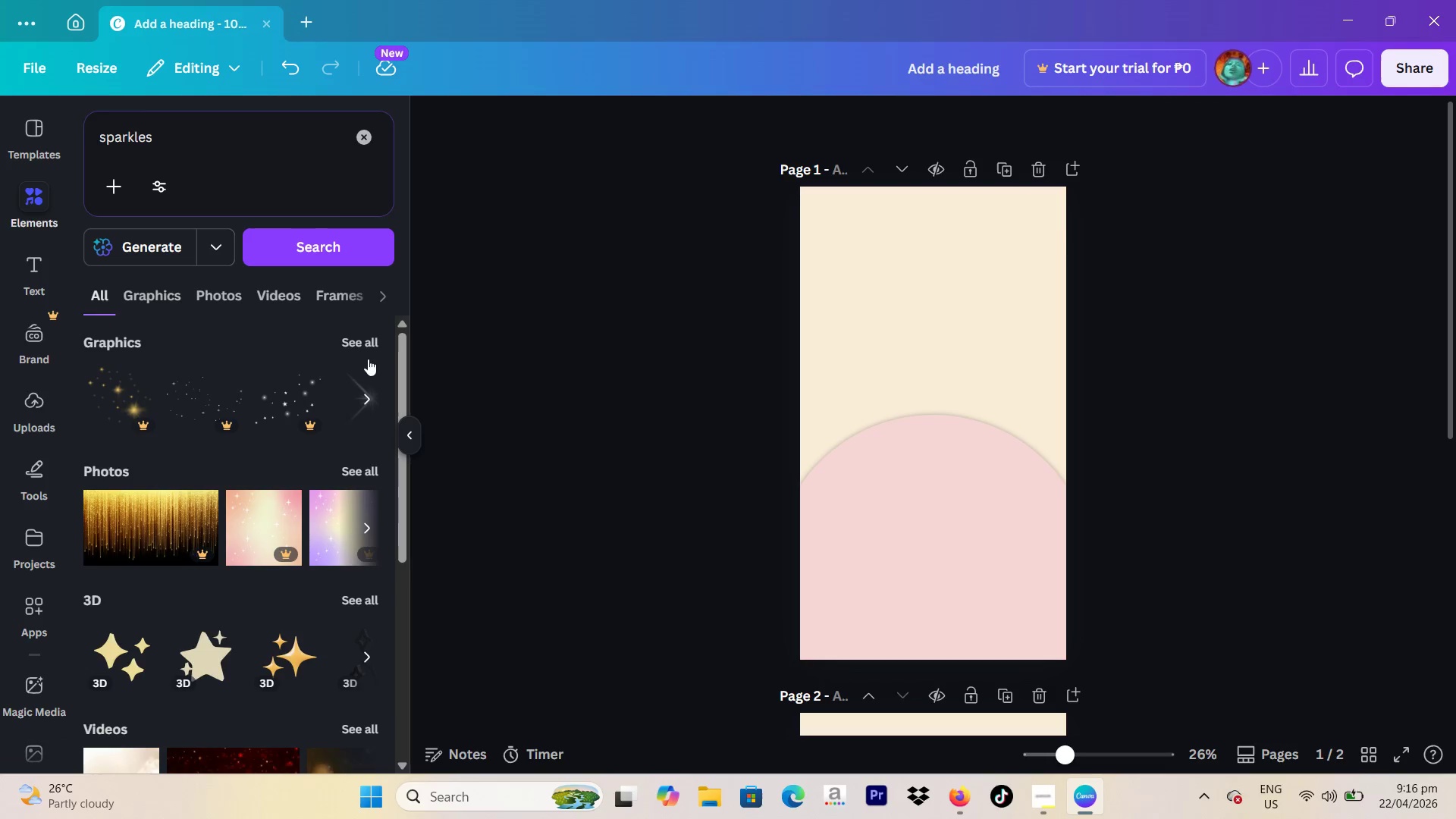 
left_click([353, 349])
 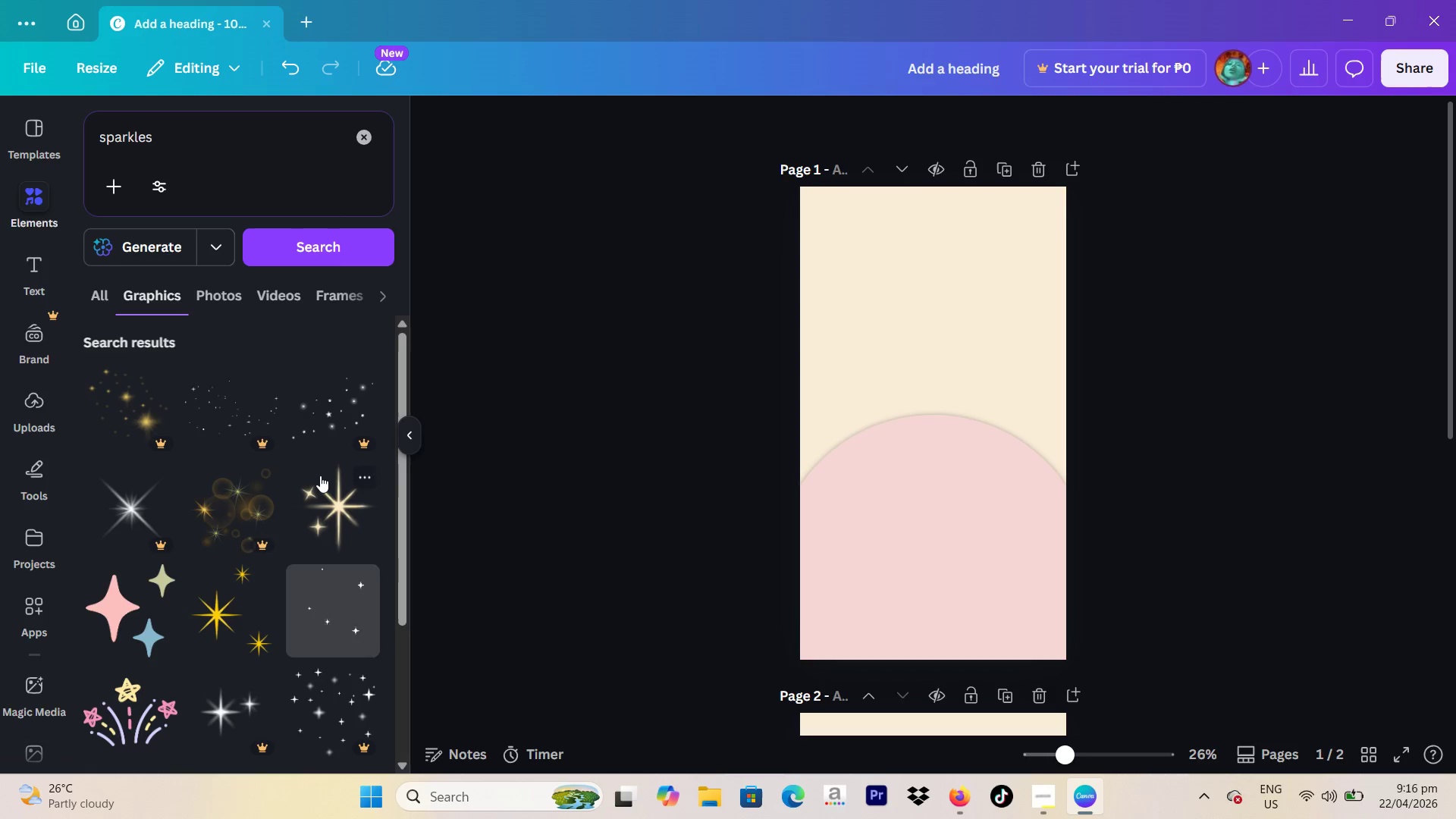 
scroll: coordinate [319, 467], scroll_direction: down, amount: 6.0
 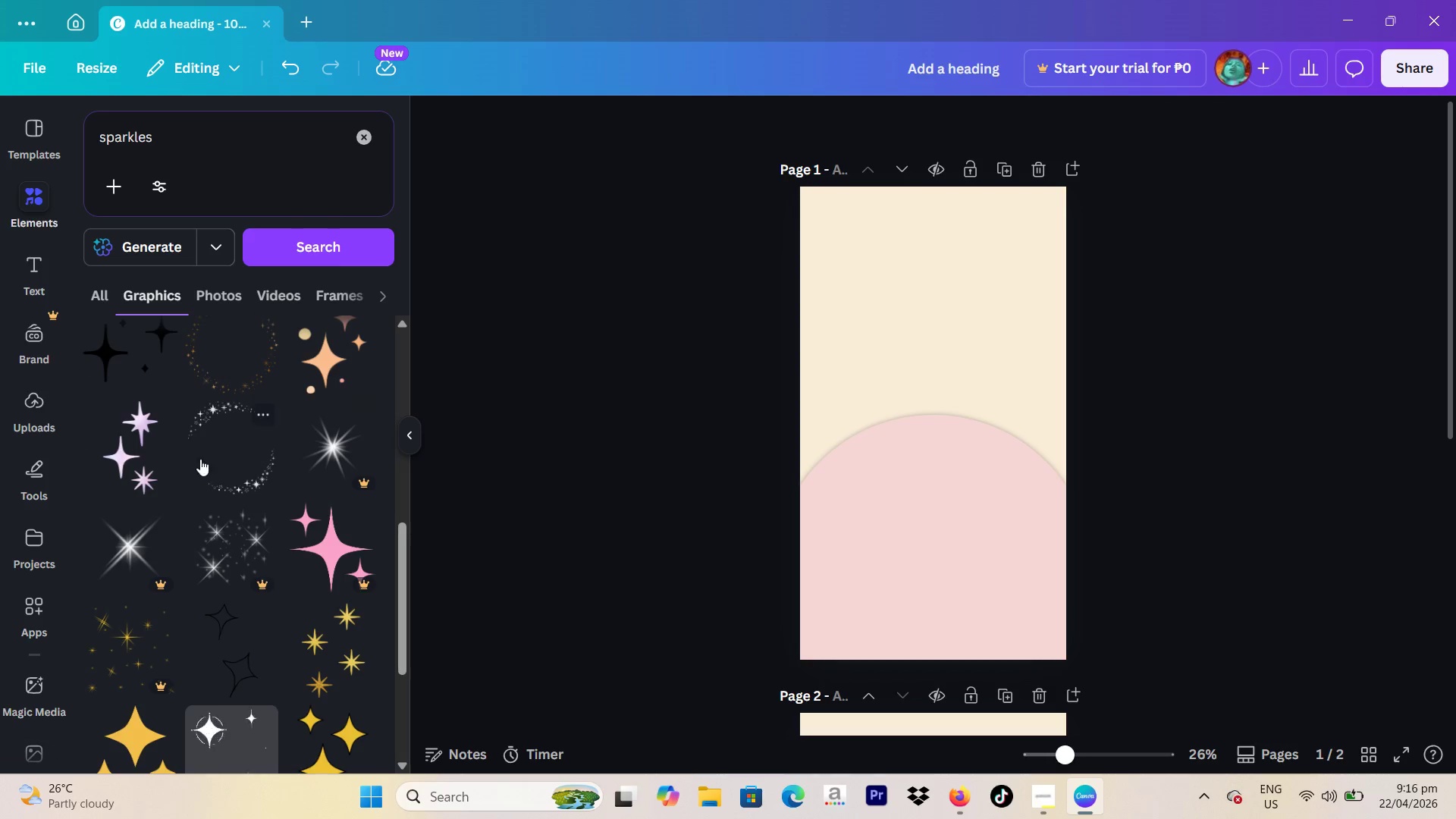 
left_click([143, 458])
 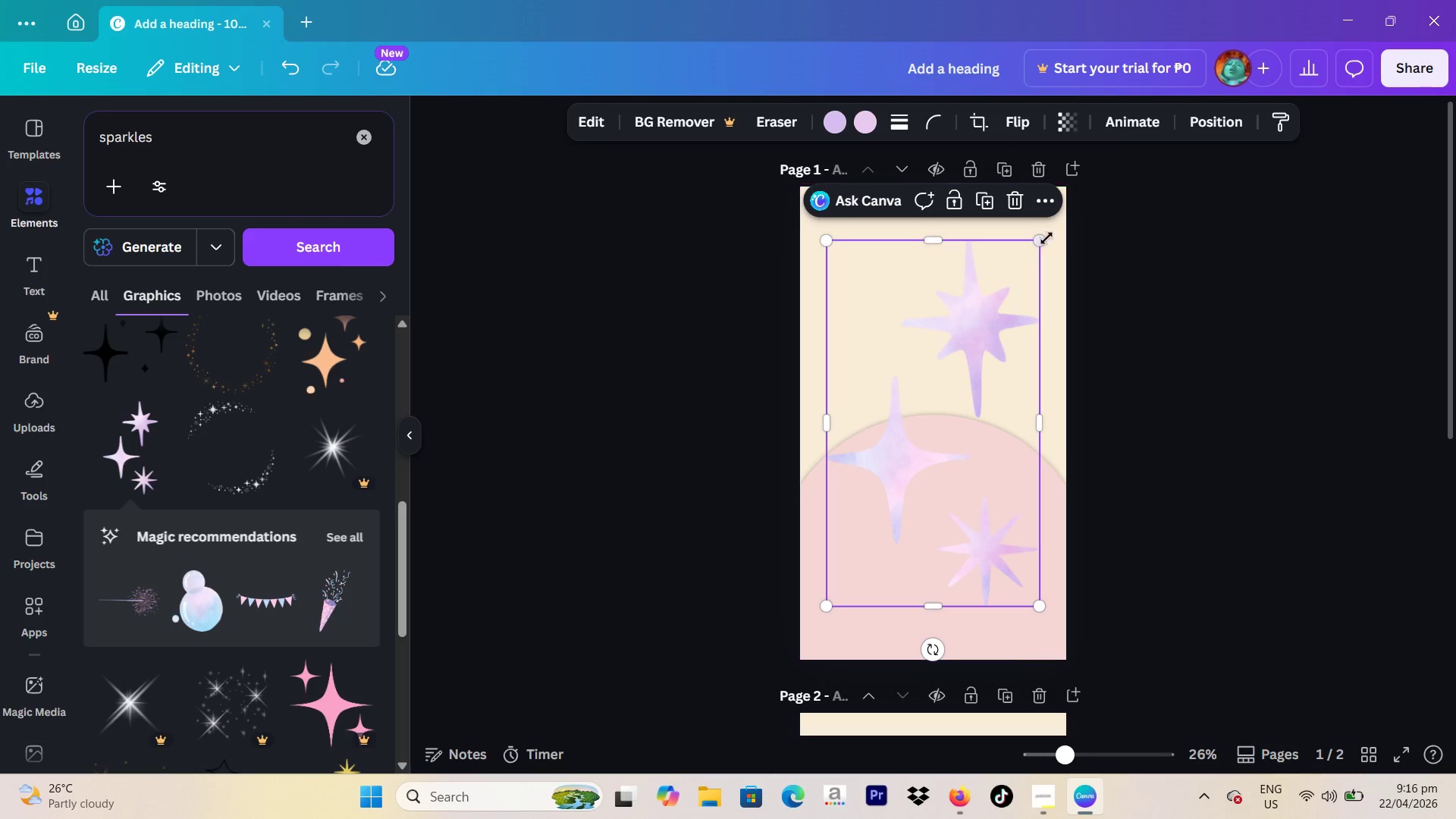 
left_click_drag(start_coordinate=[1037, 242], to_coordinate=[868, 512])
 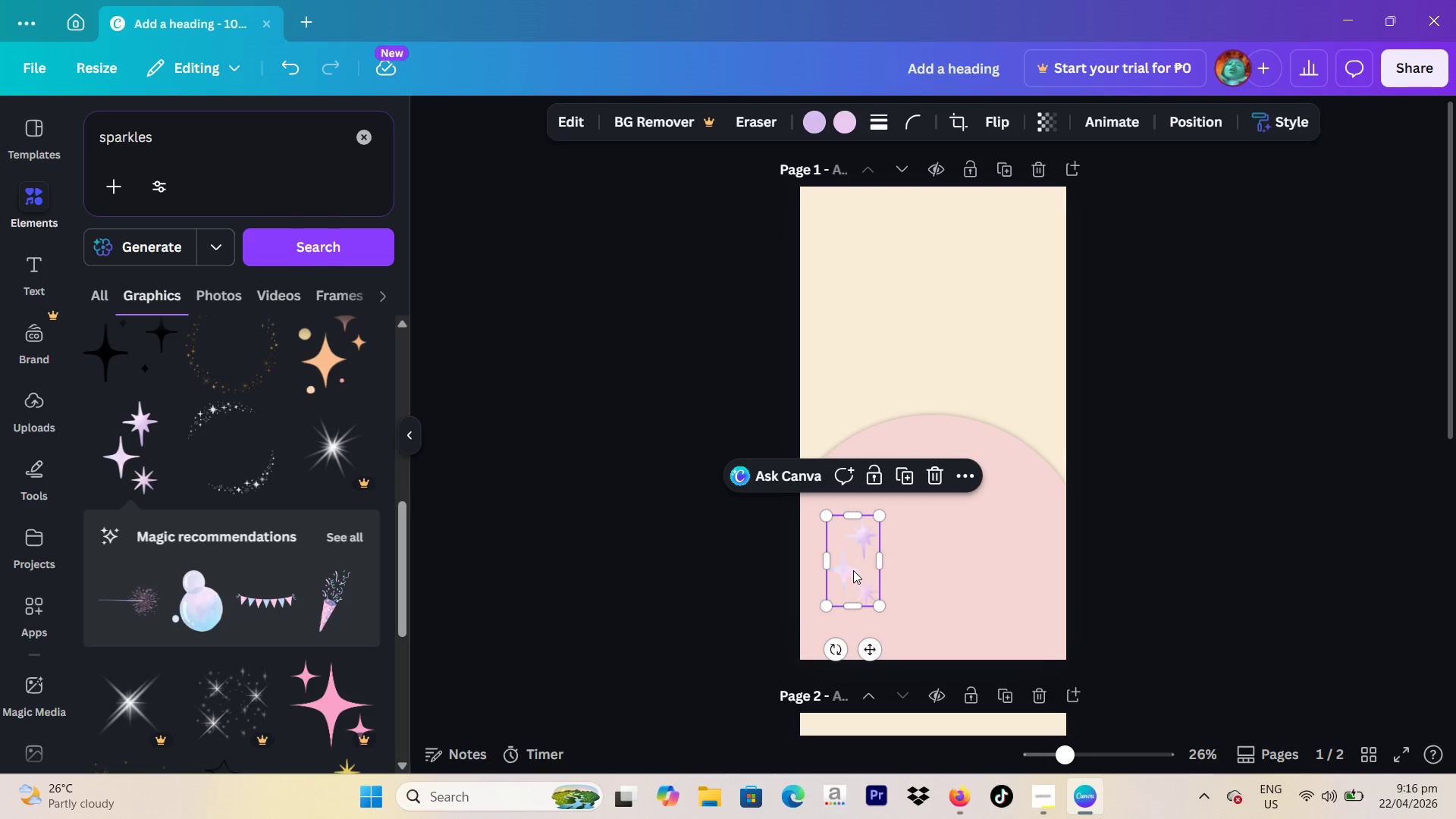 
left_click_drag(start_coordinate=[854, 572], to_coordinate=[866, 265])
 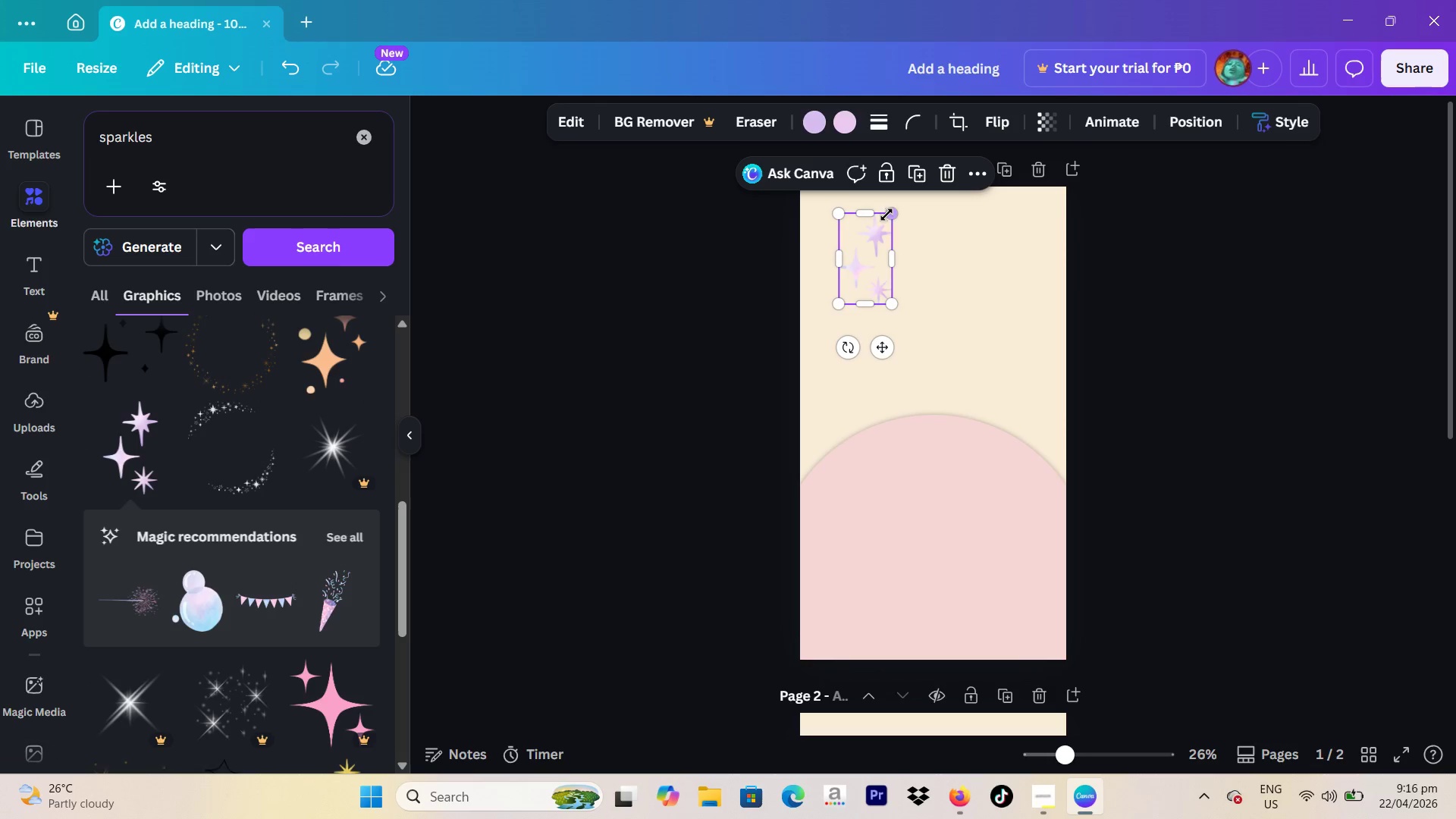 
left_click_drag(start_coordinate=[883, 215], to_coordinate=[885, 233])
 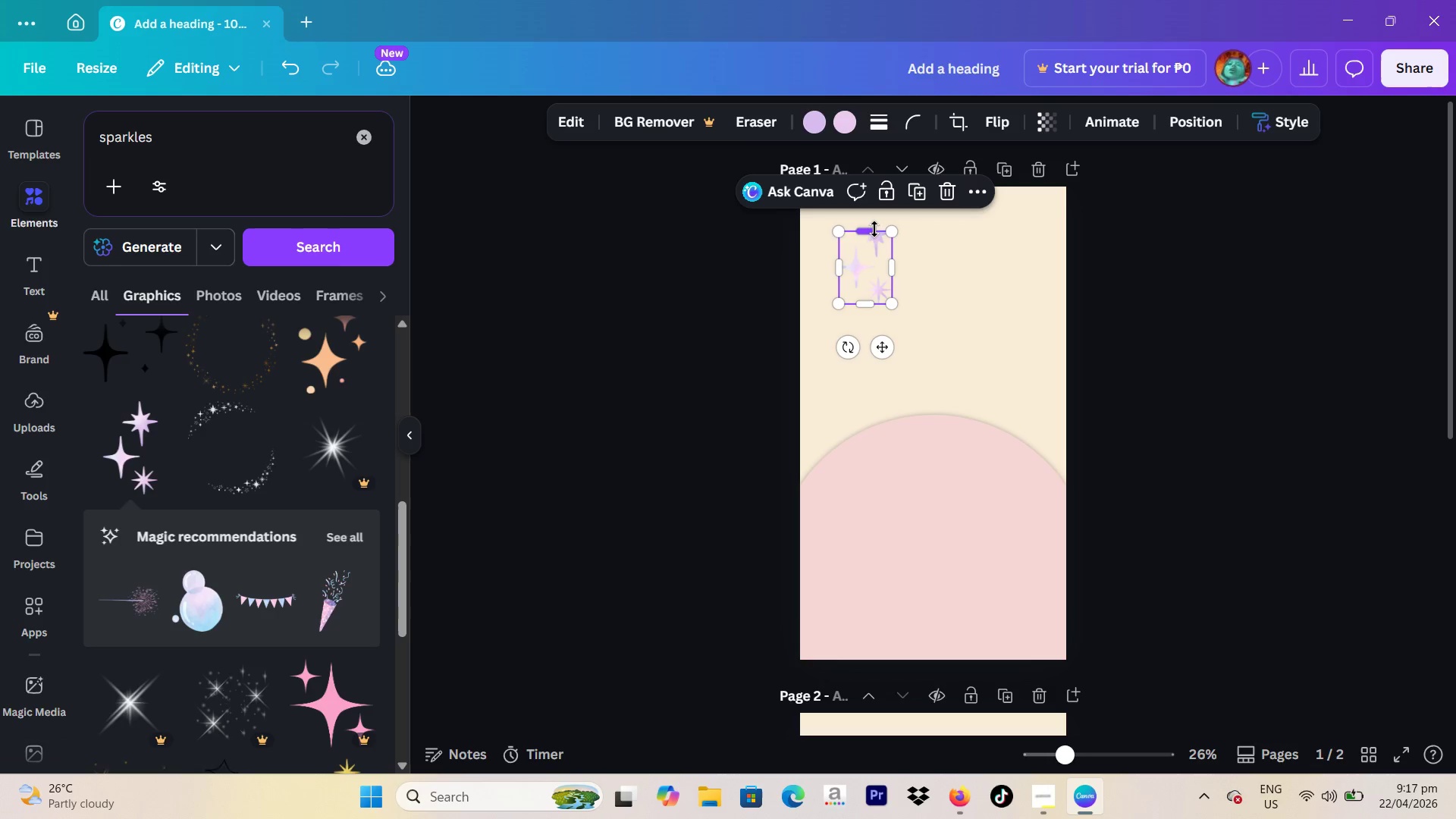 
left_click_drag(start_coordinate=[874, 229], to_coordinate=[883, 187])
 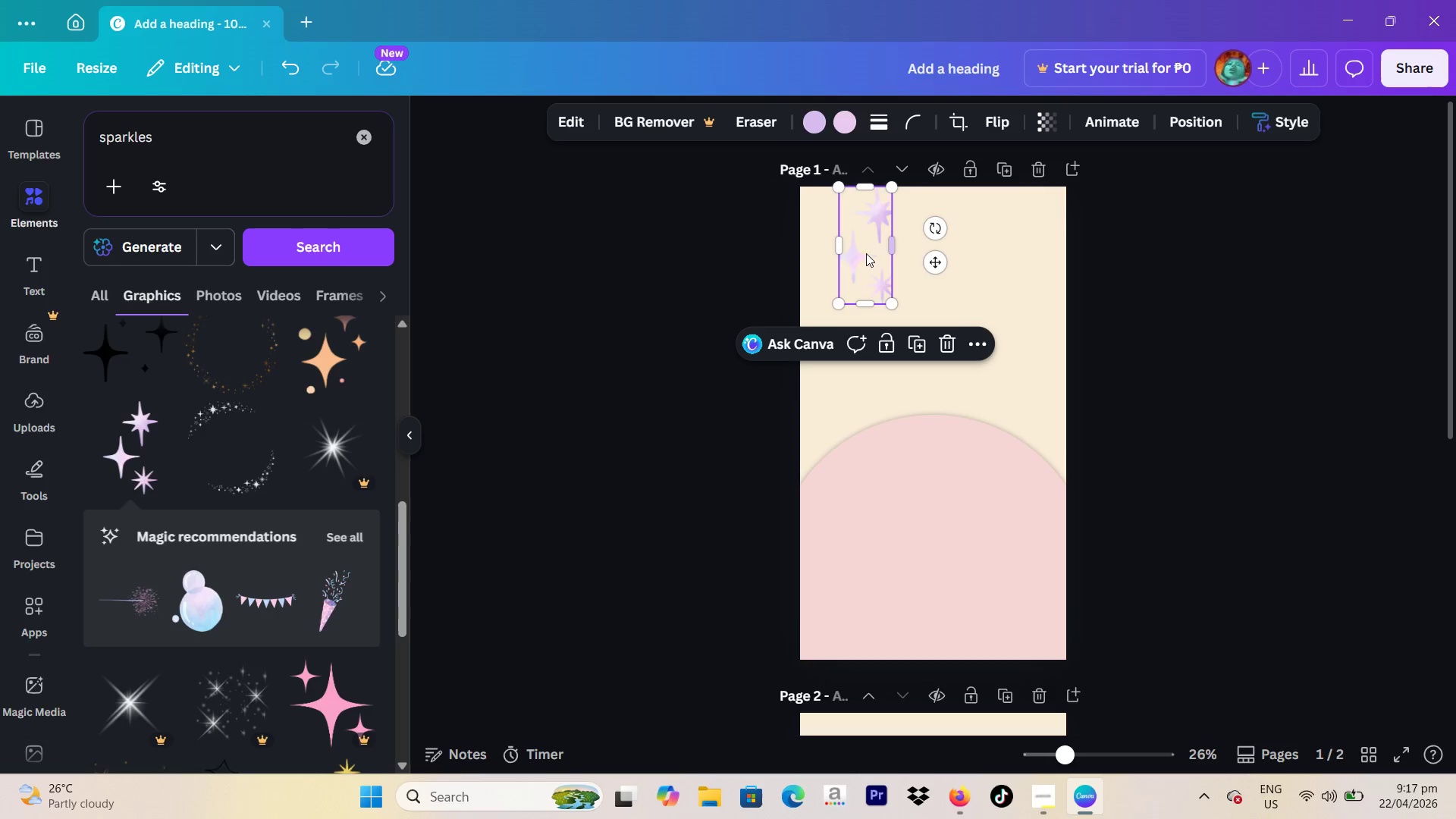 
left_click_drag(start_coordinate=[866, 253], to_coordinate=[861, 303])
 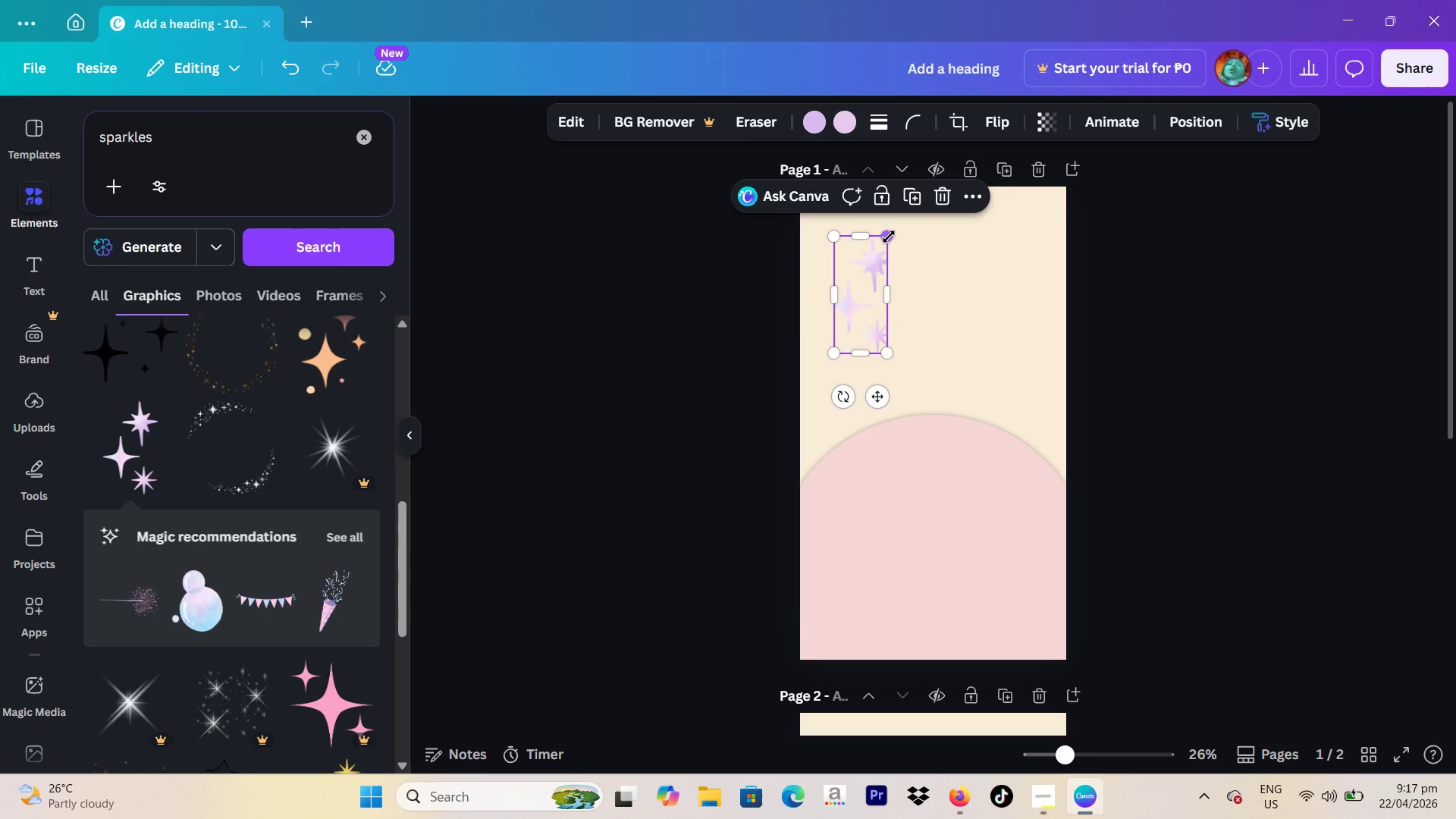 
left_click_drag(start_coordinate=[889, 237], to_coordinate=[857, 285])
 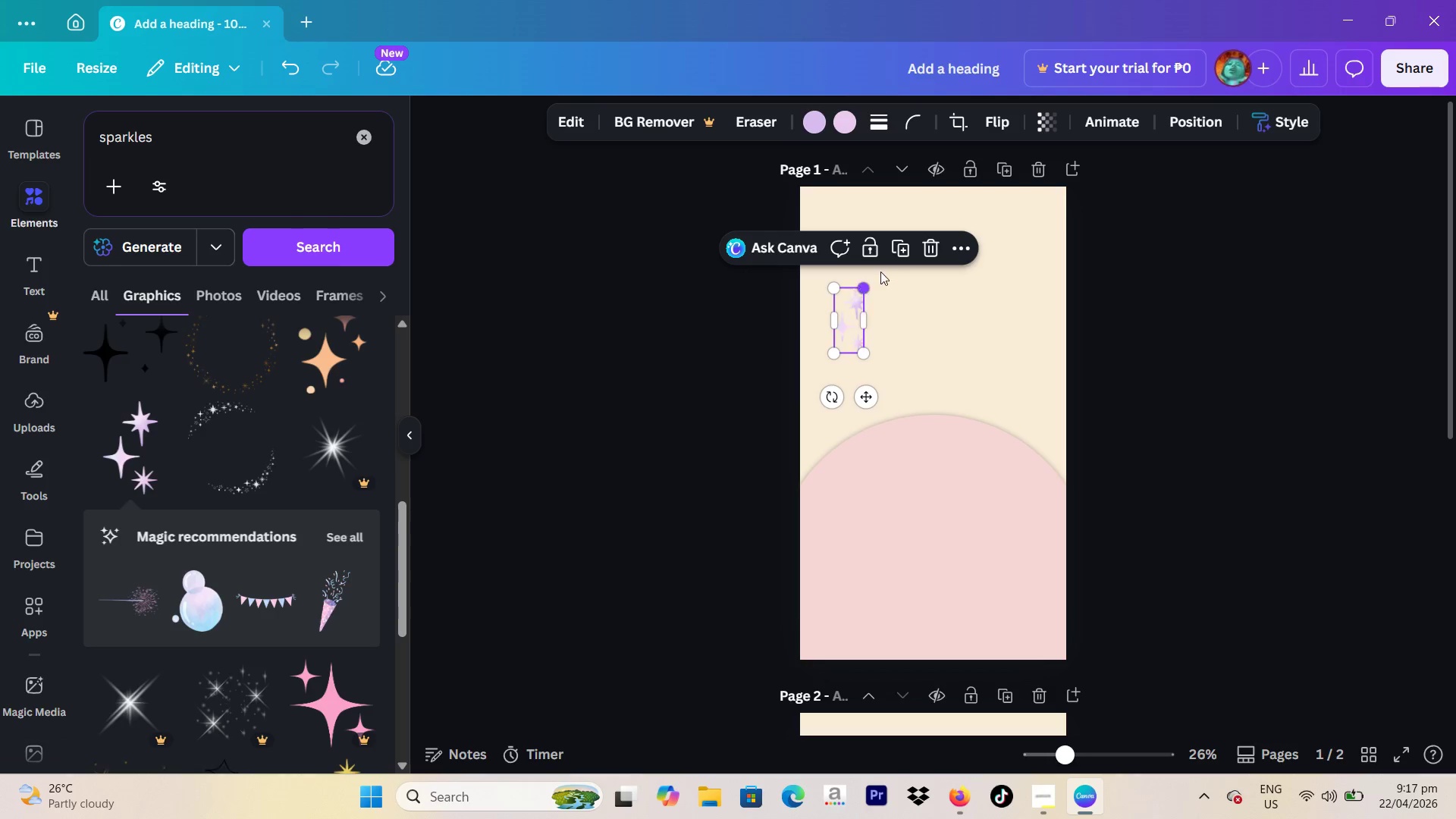 
left_click([930, 252])
 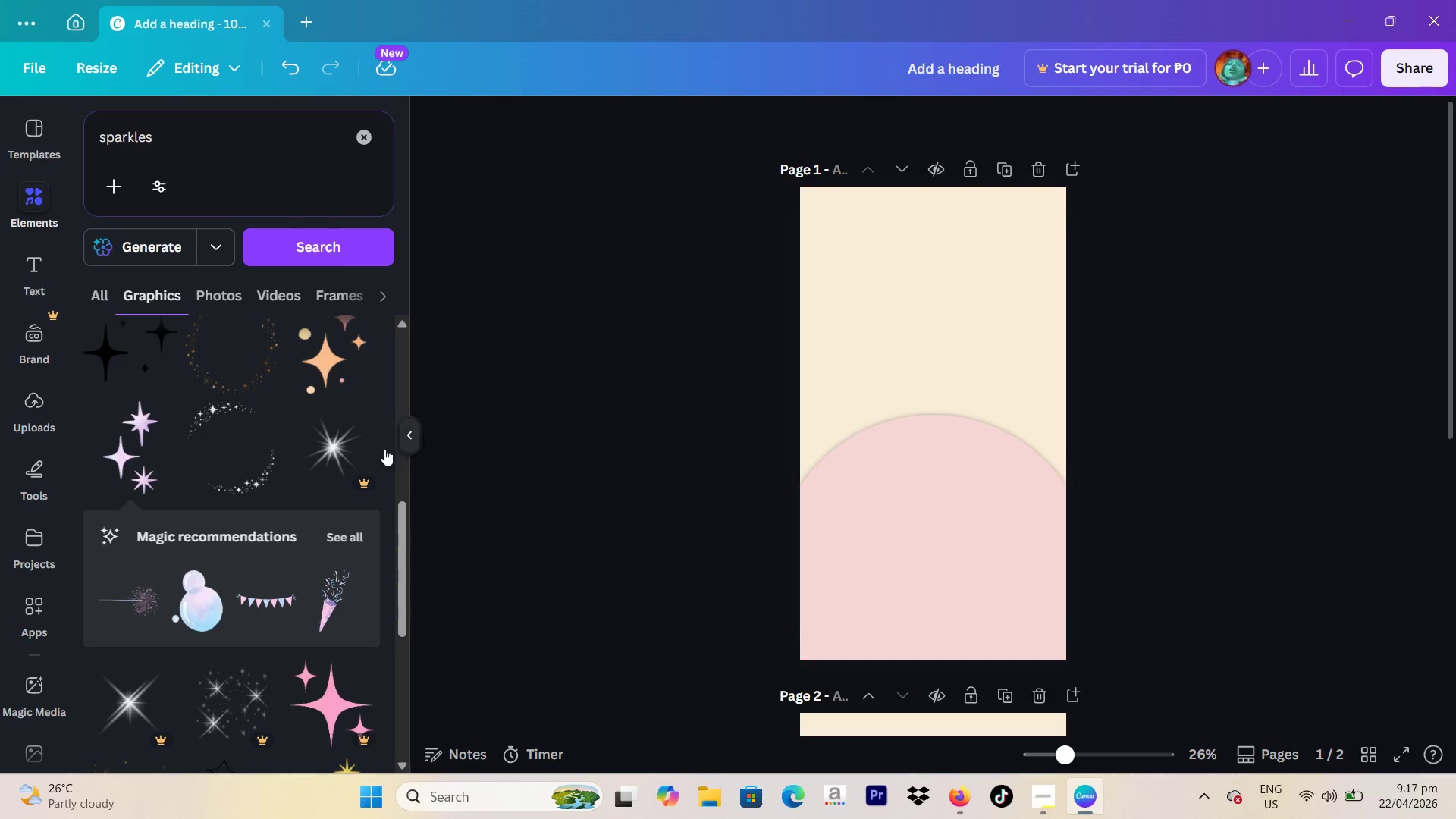 
scroll: coordinate [290, 469], scroll_direction: down, amount: 5.0
 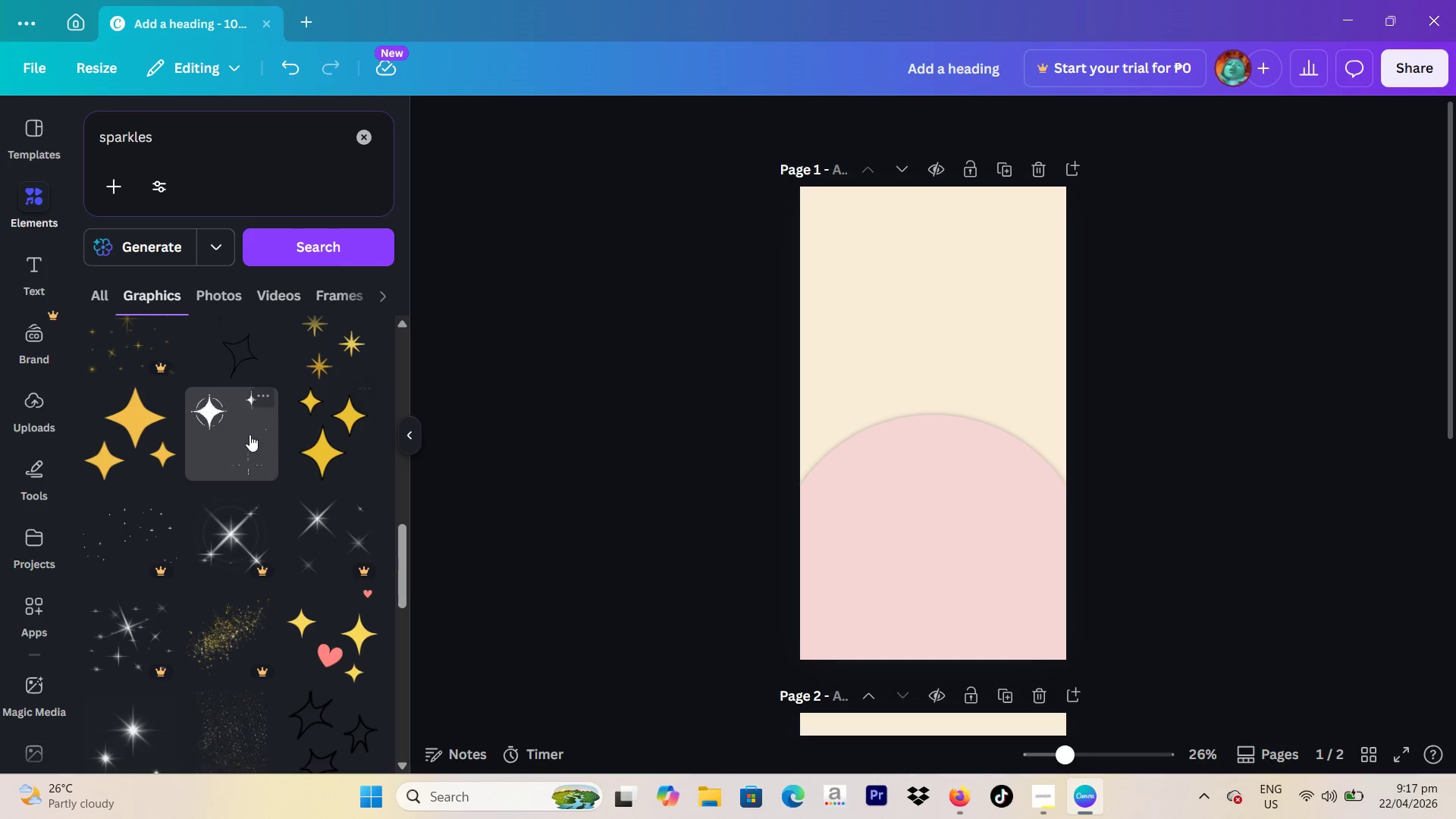 
left_click([243, 427])
 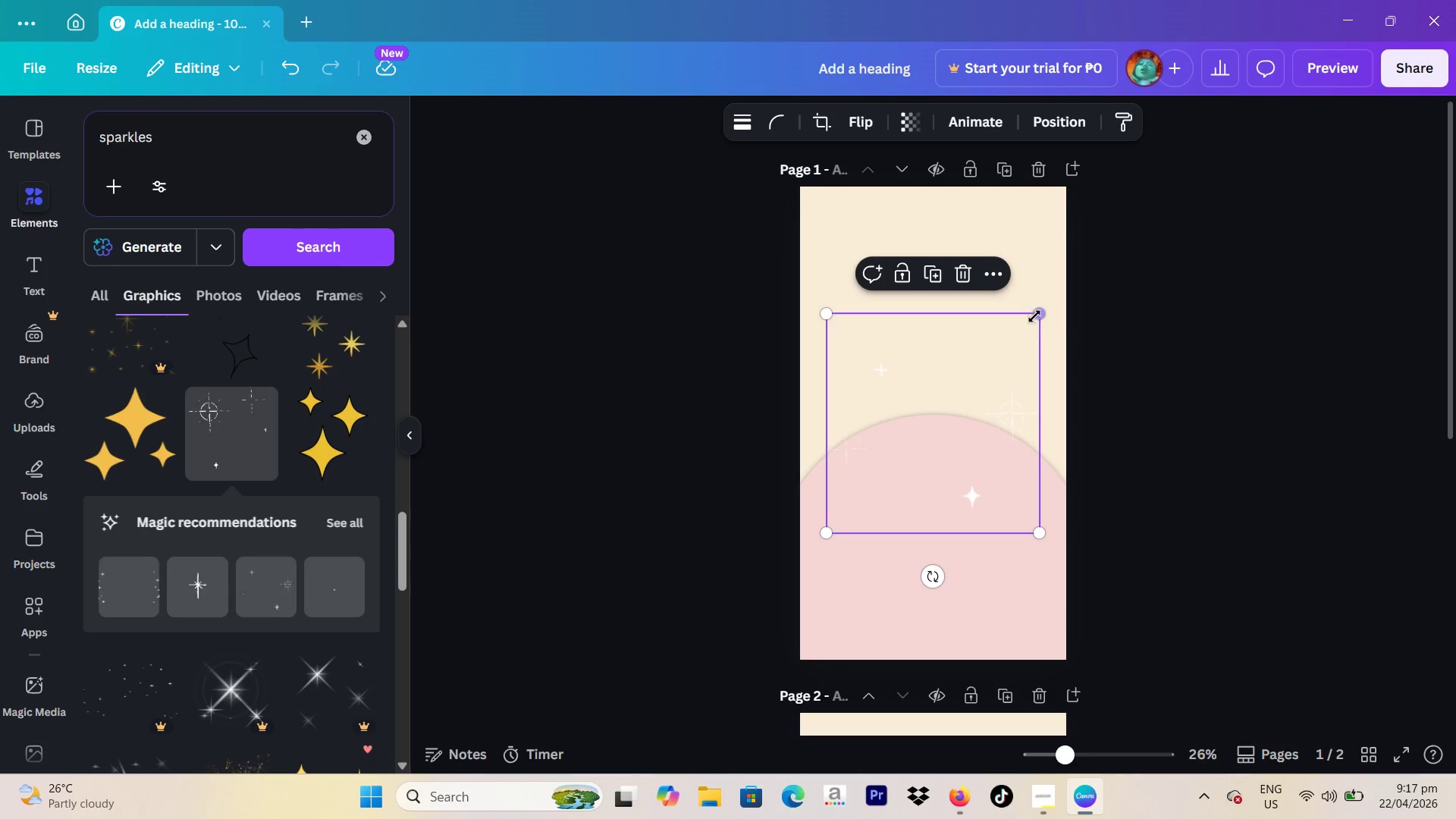 
left_click_drag(start_coordinate=[1033, 315], to_coordinate=[902, 406])
 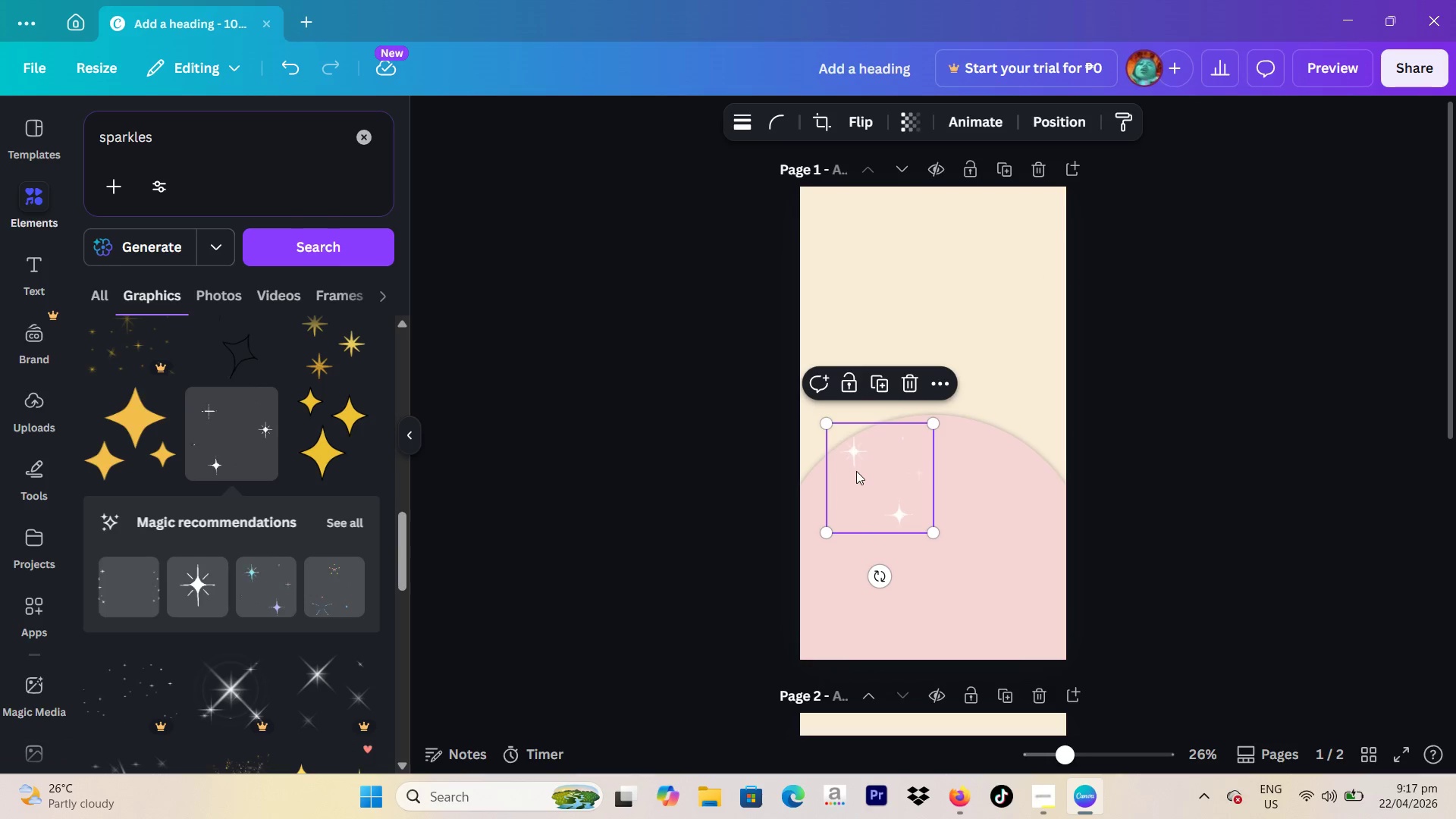 
left_click_drag(start_coordinate=[856, 471], to_coordinate=[842, 240])
 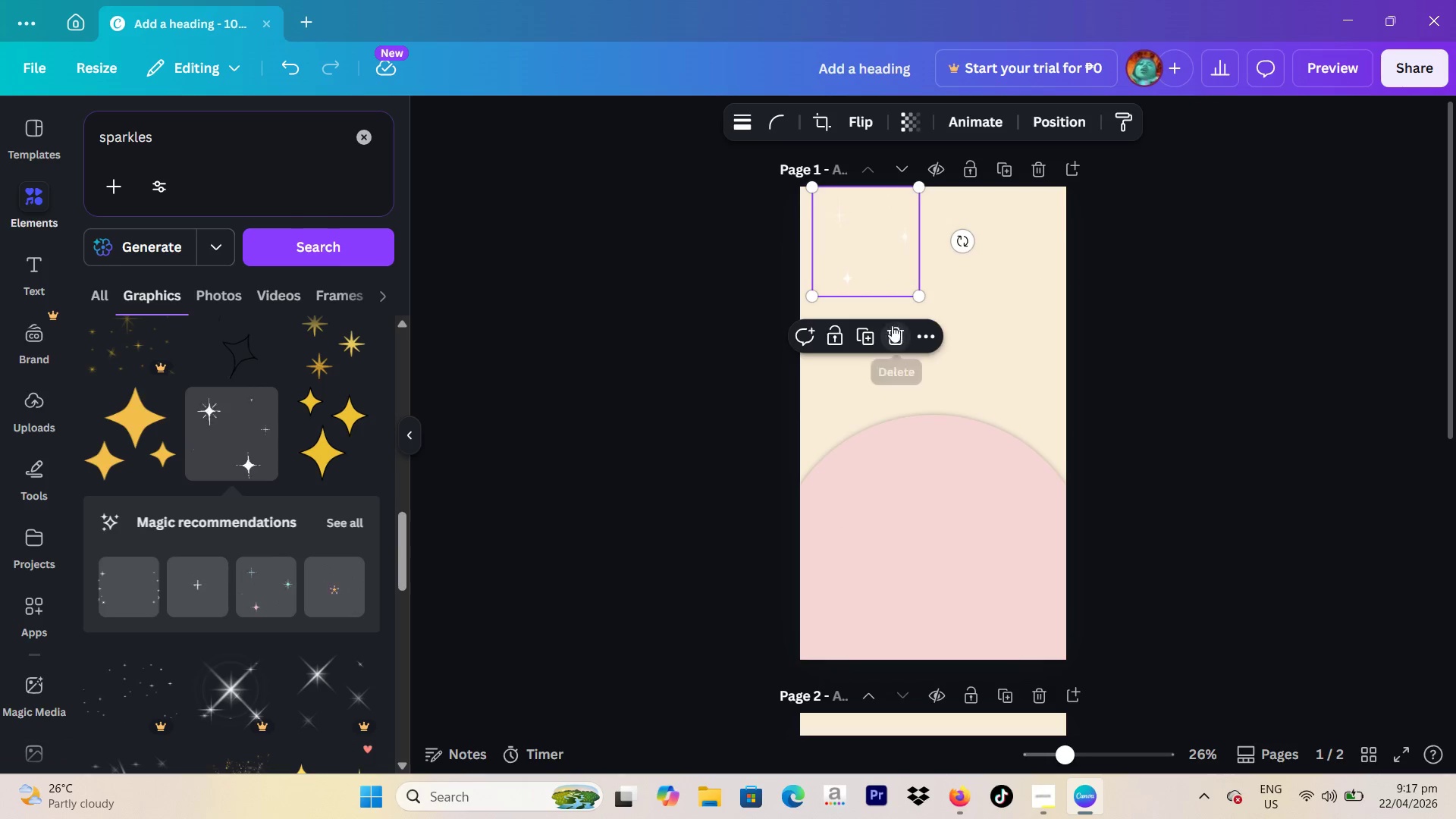 
left_click([868, 333])
 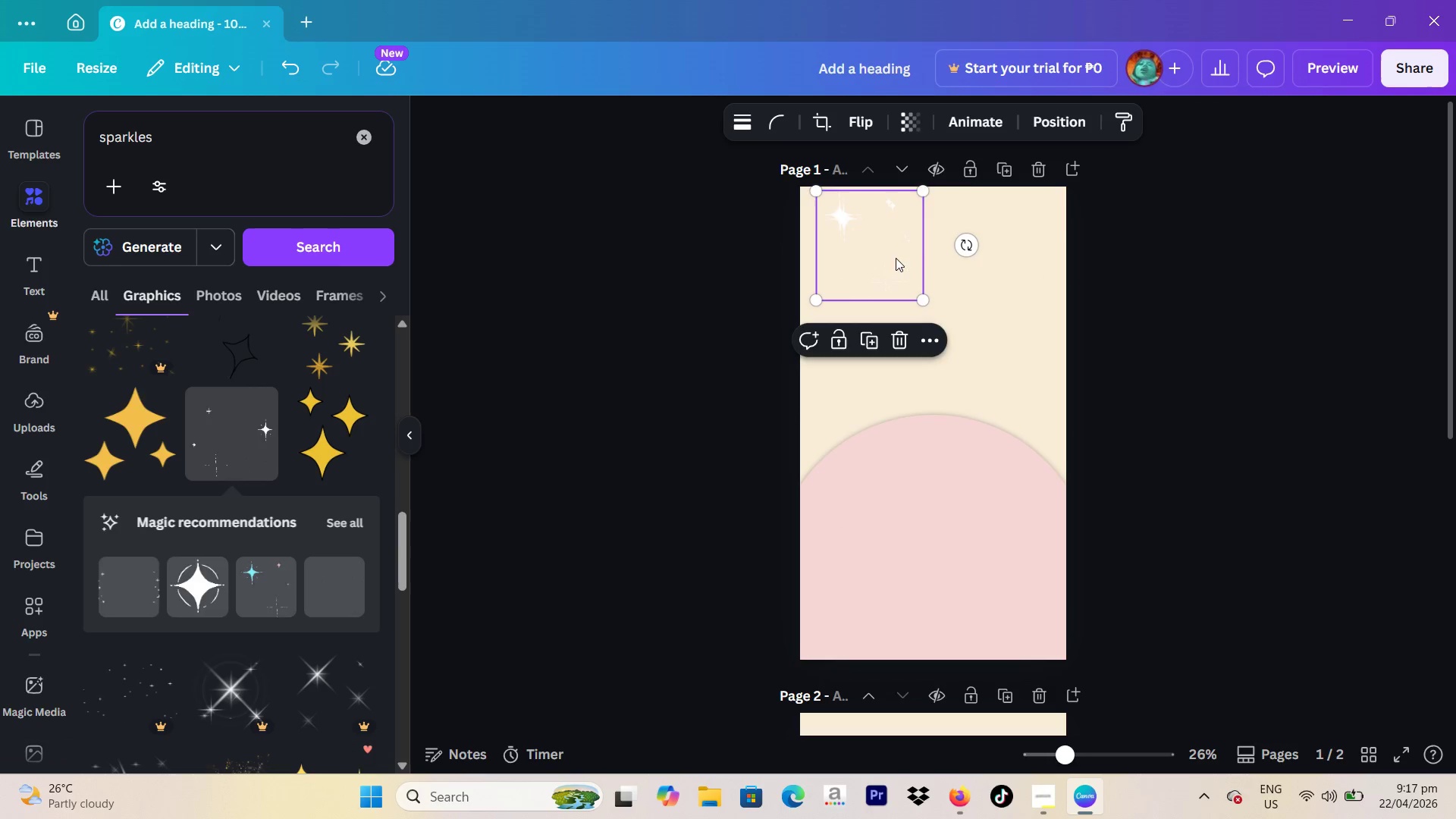 
left_click_drag(start_coordinate=[896, 258], to_coordinate=[1042, 258])
 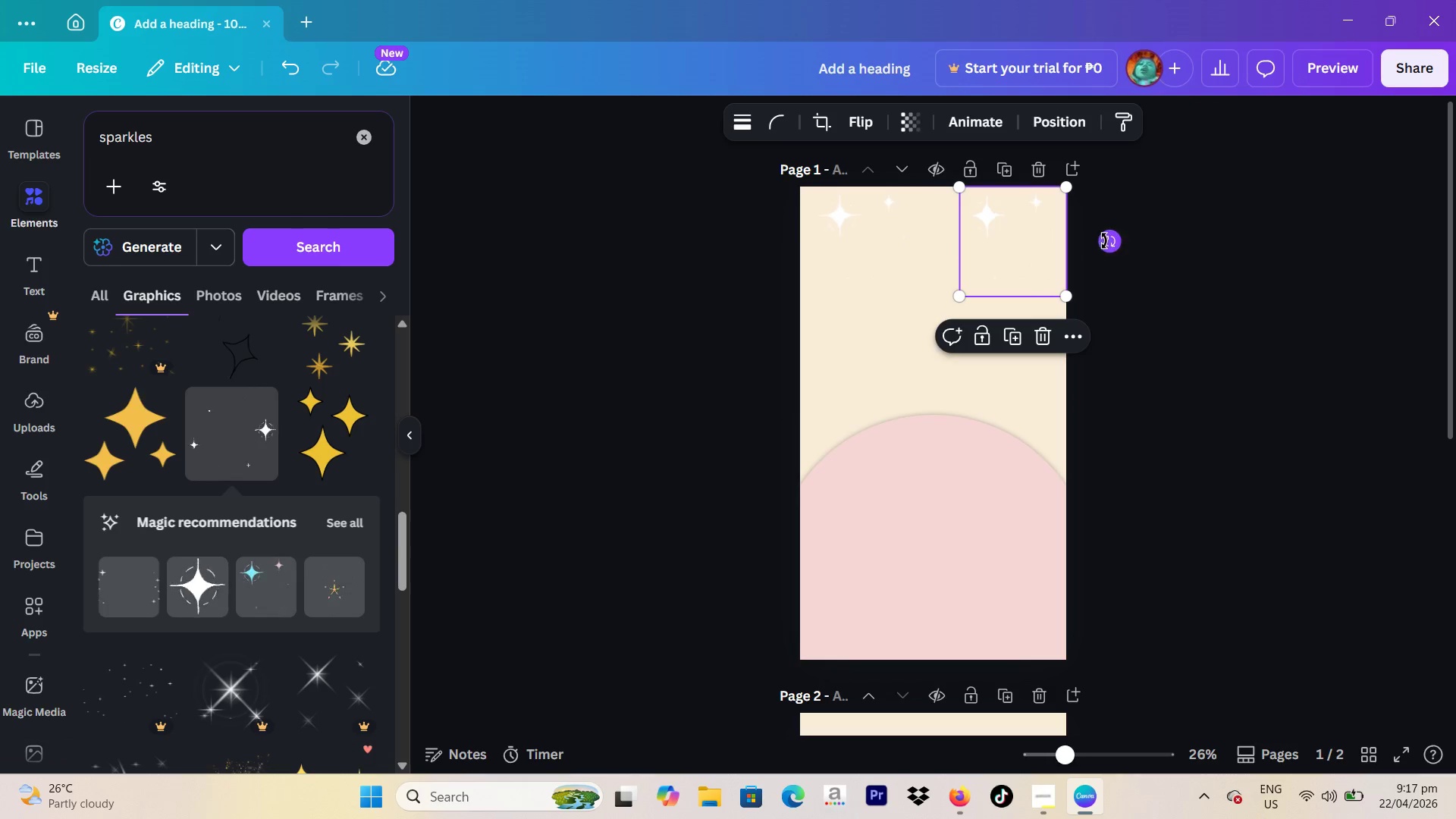 
left_click_drag(start_coordinate=[1104, 241], to_coordinate=[996, 331])
 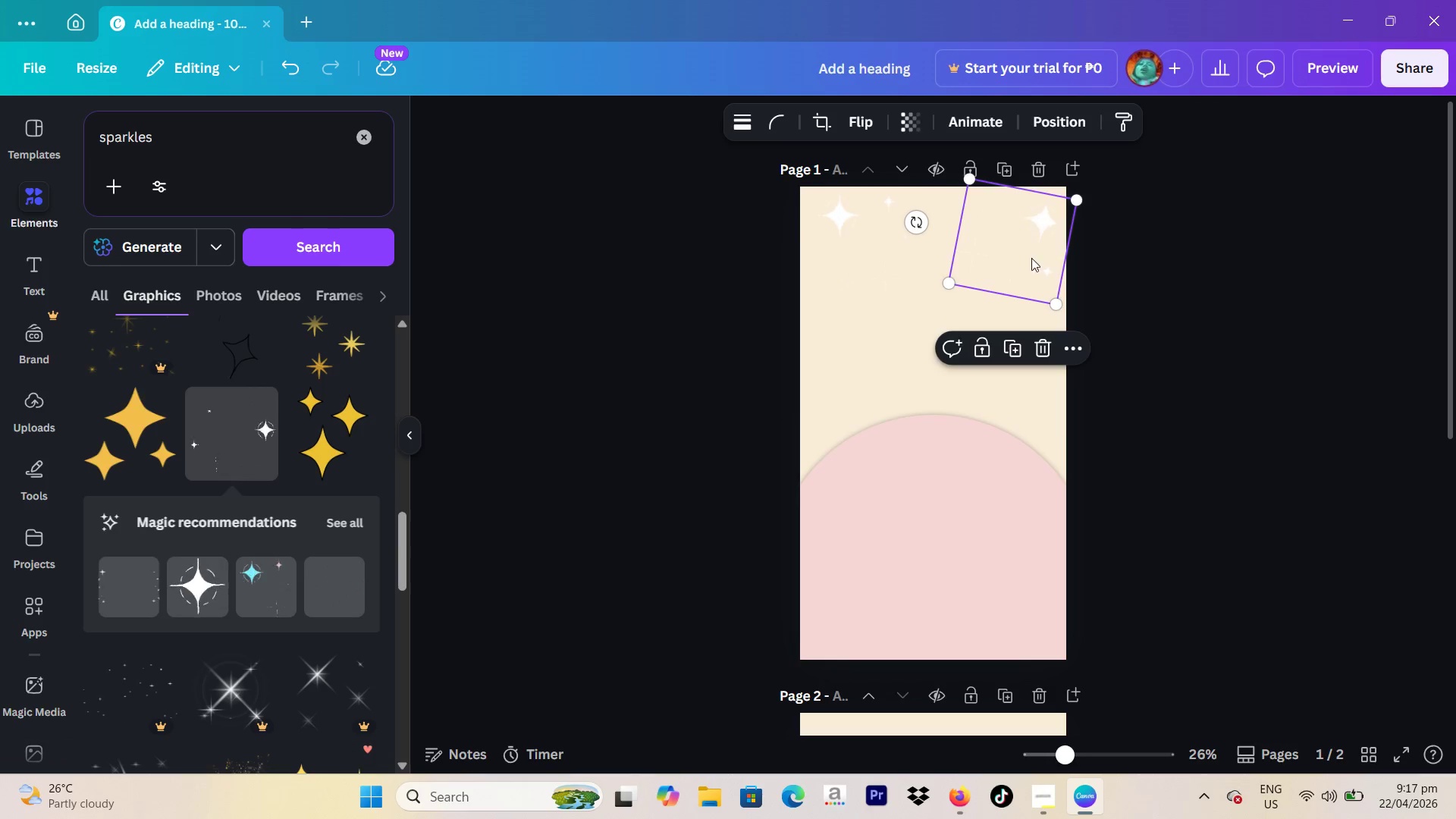 
left_click([1122, 256])
 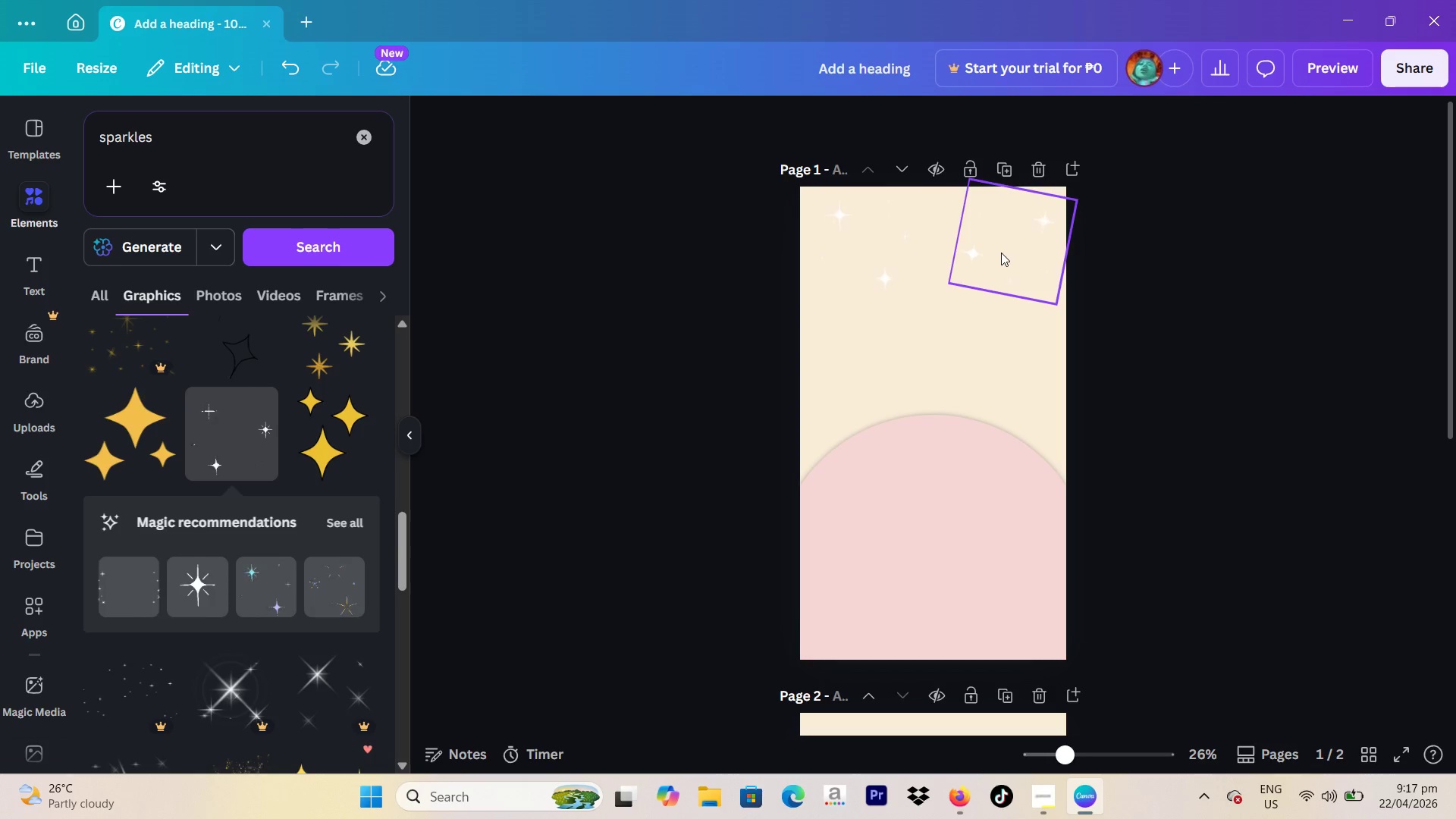 
left_click_drag(start_coordinate=[1015, 259], to_coordinate=[1021, 295])
 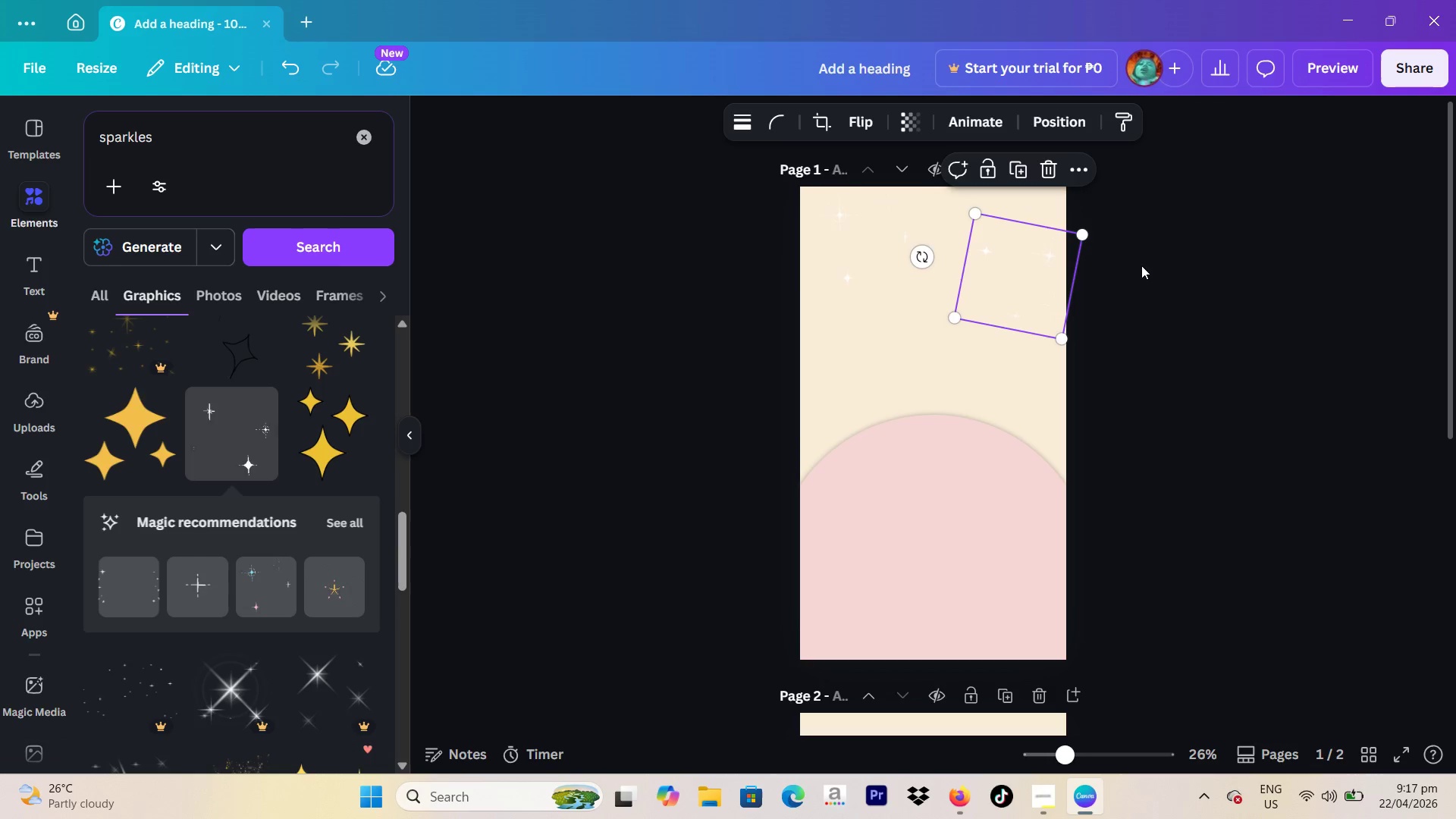 
left_click([1191, 259])
 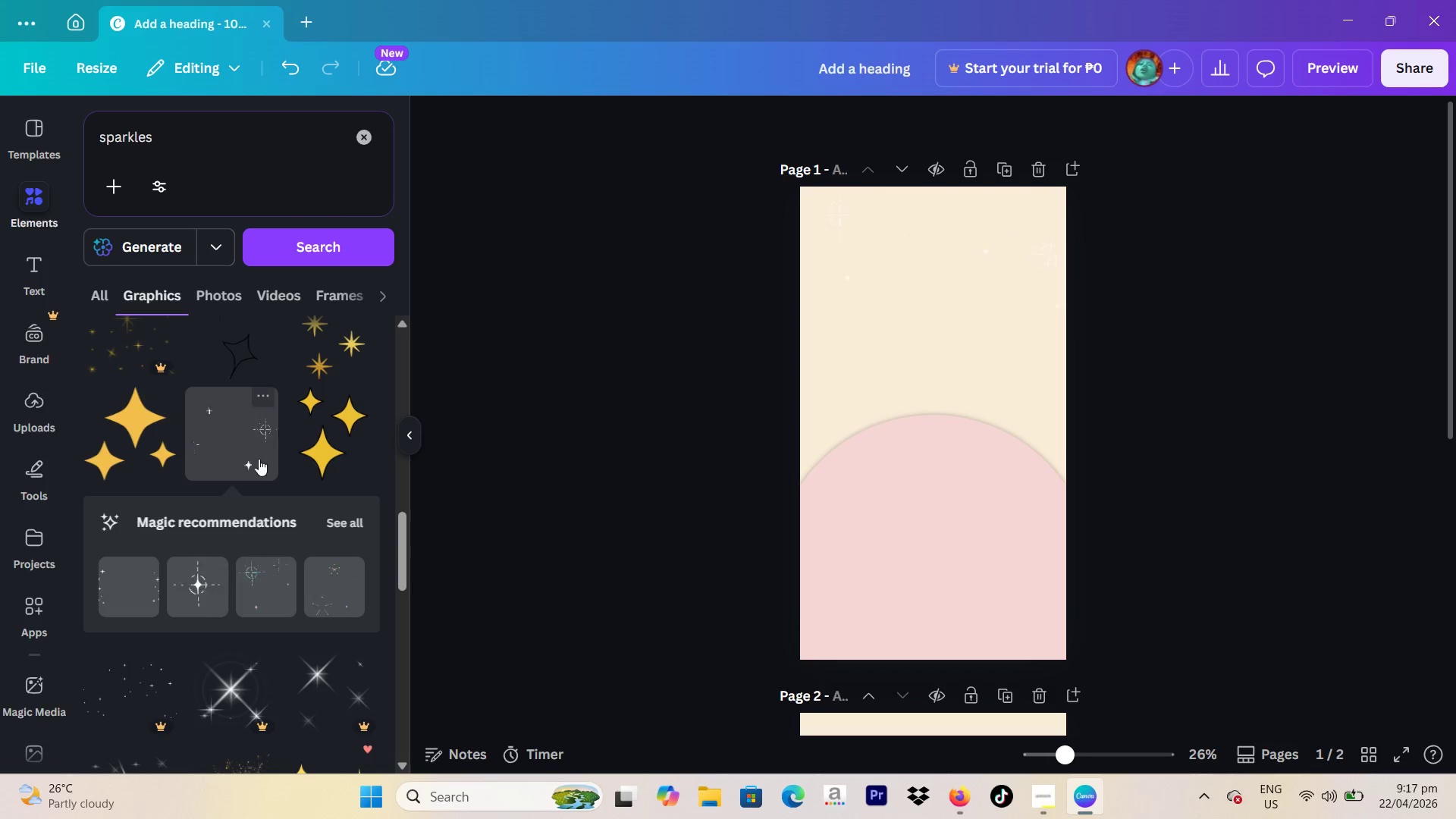 
scroll: coordinate [197, 478], scroll_direction: down, amount: 4.0
 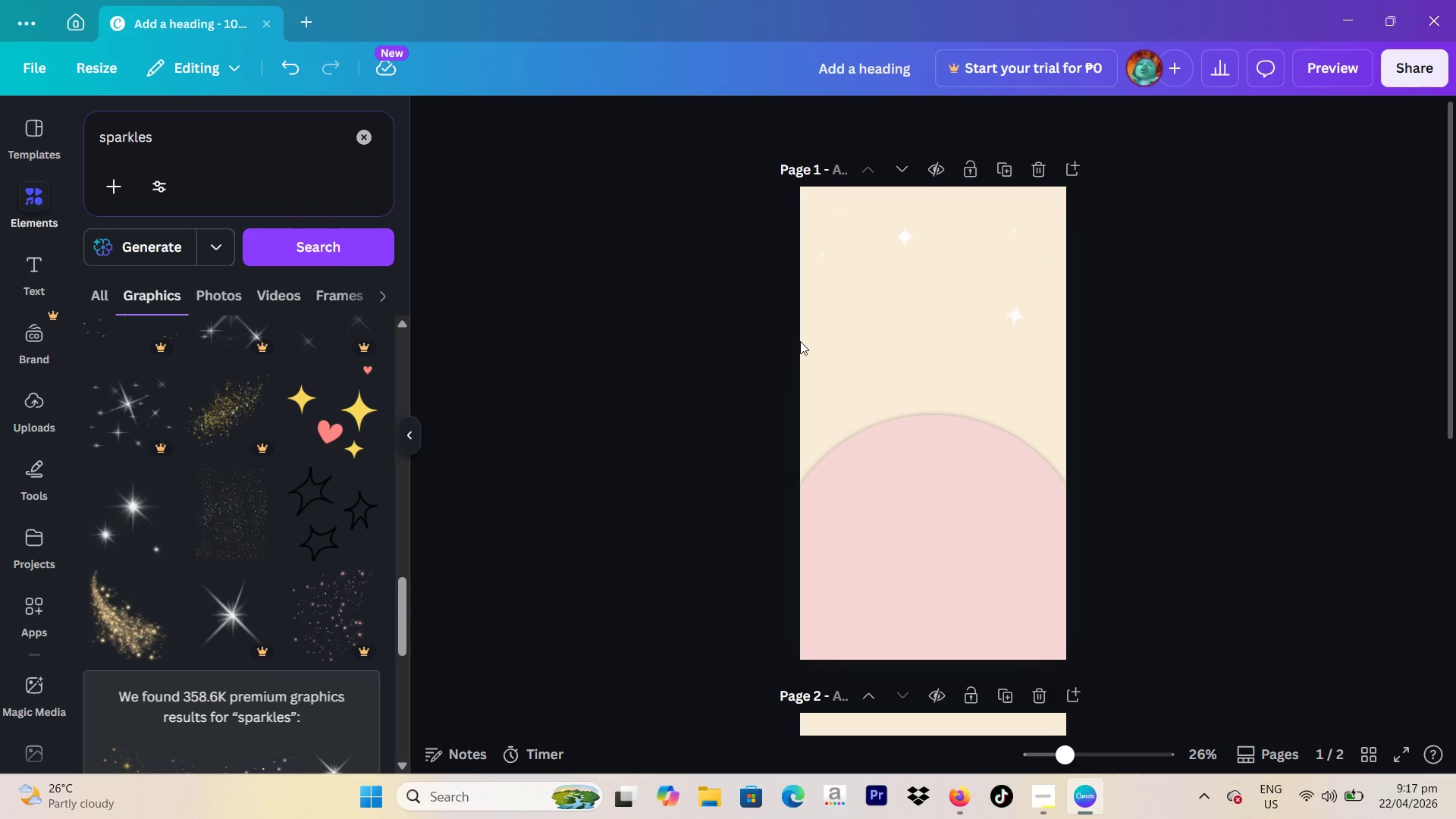 
left_click([853, 300])
 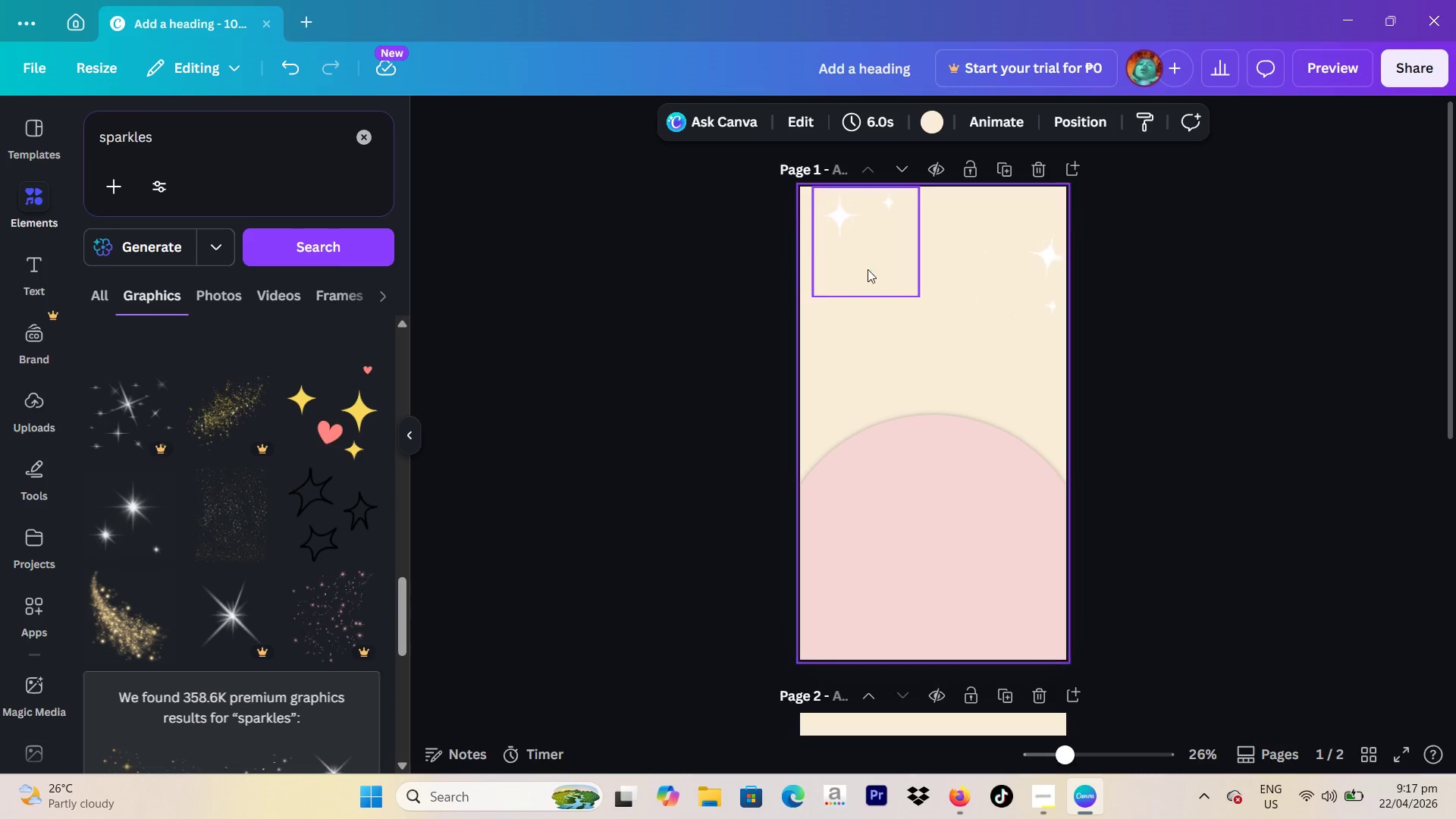 
left_click([874, 259])
 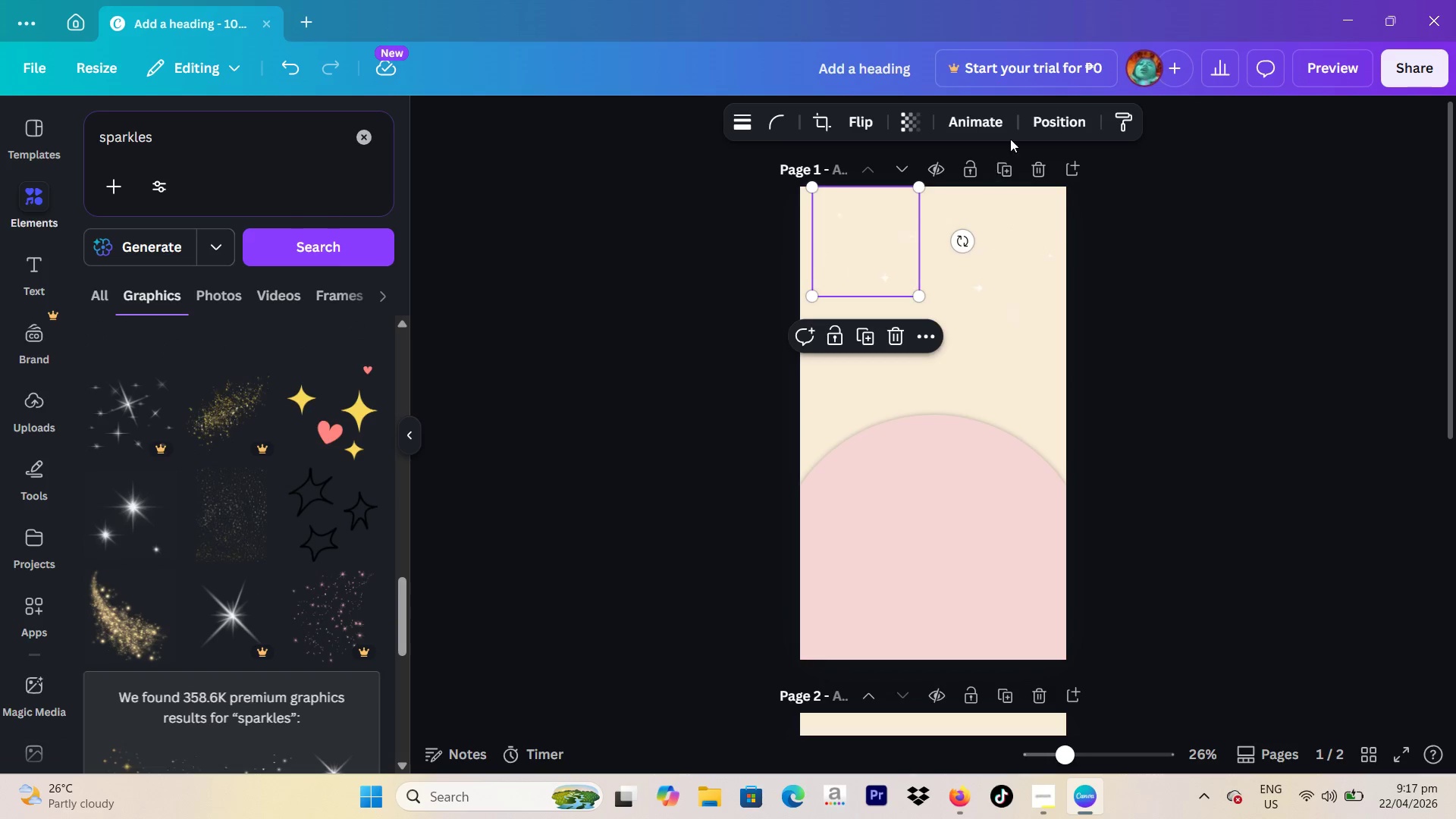 
left_click([983, 132])
 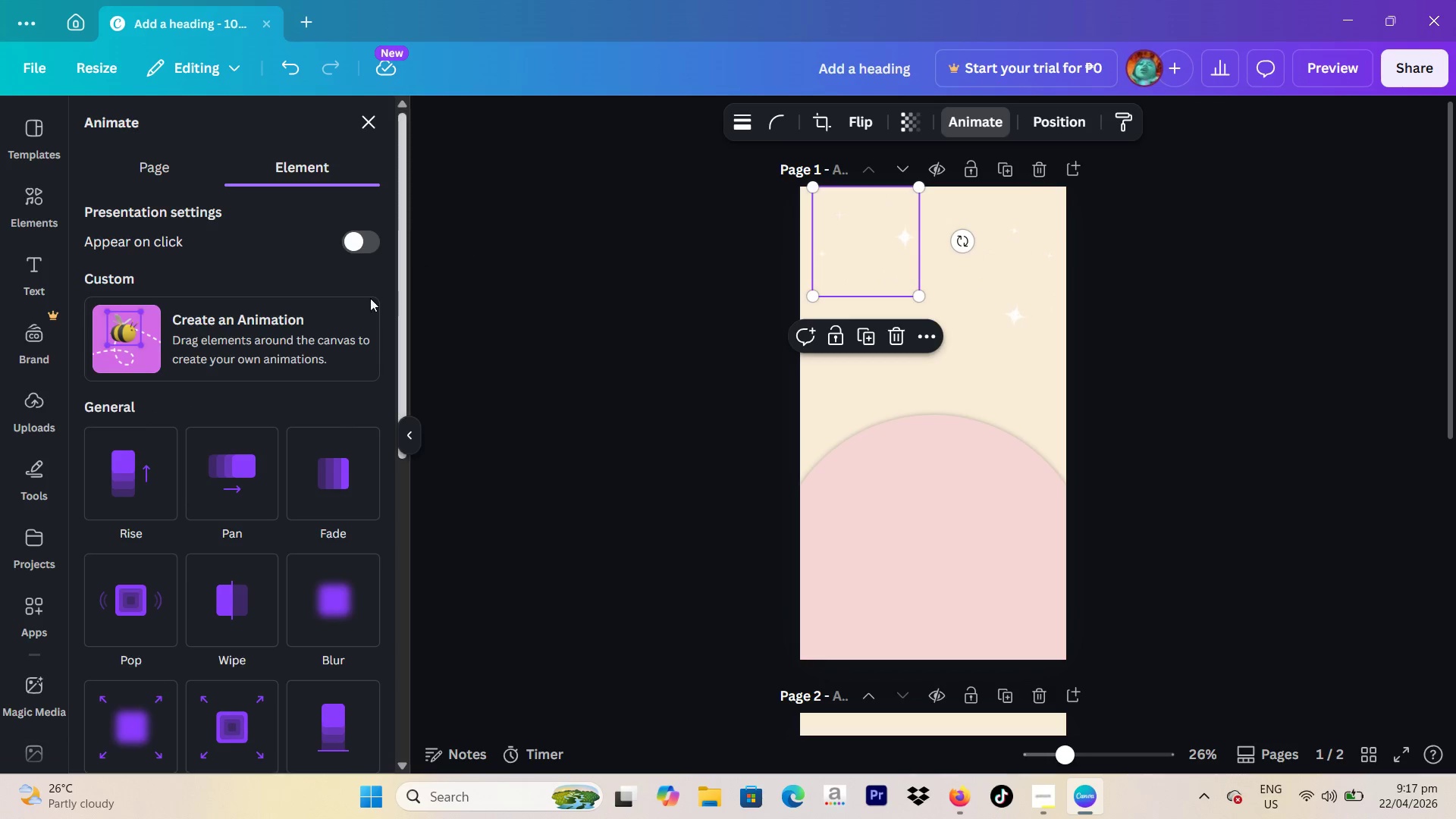 
left_click([655, 259])
 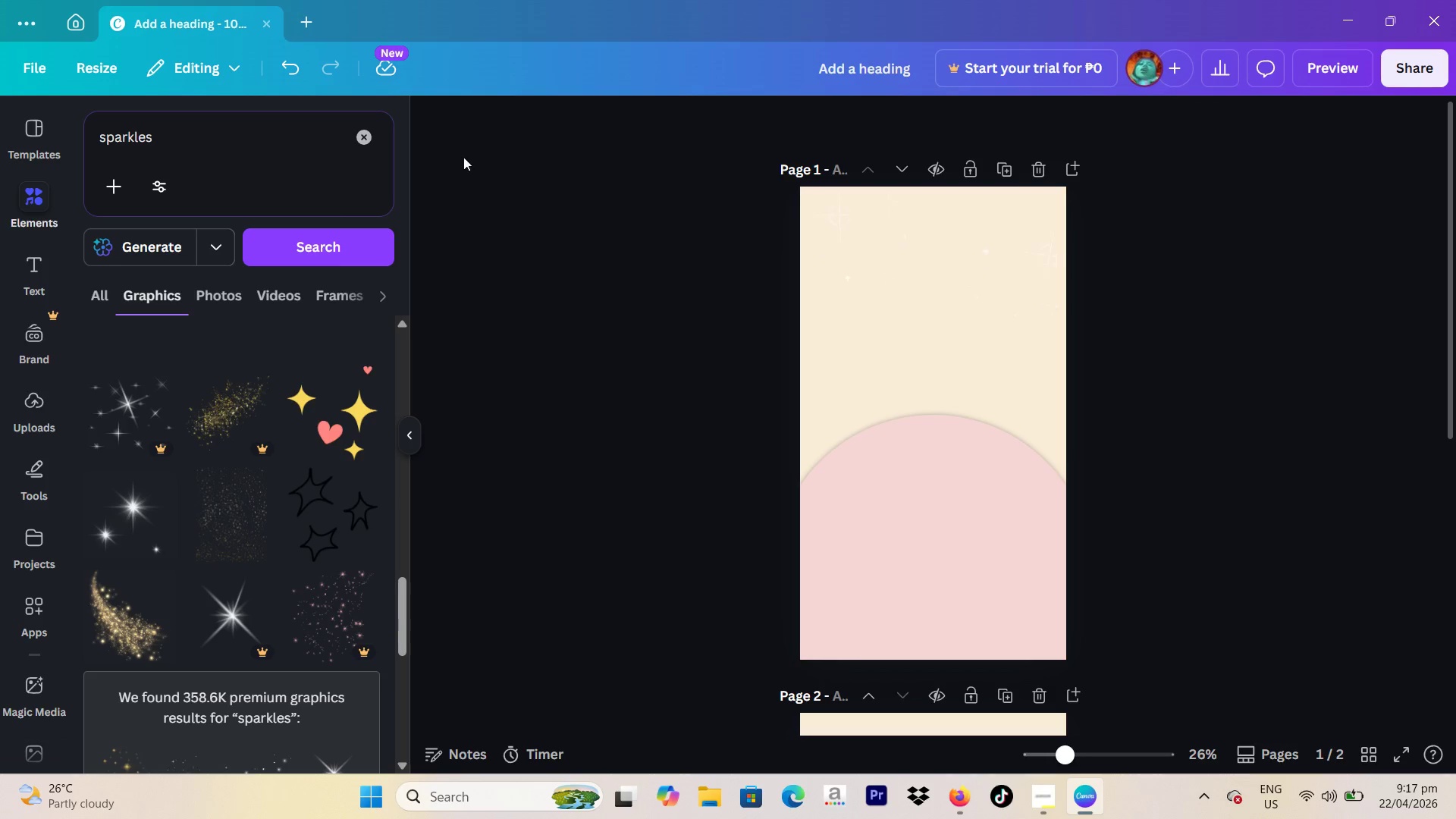 
scroll: coordinate [325, 381], scroll_direction: down, amount: 9.0
 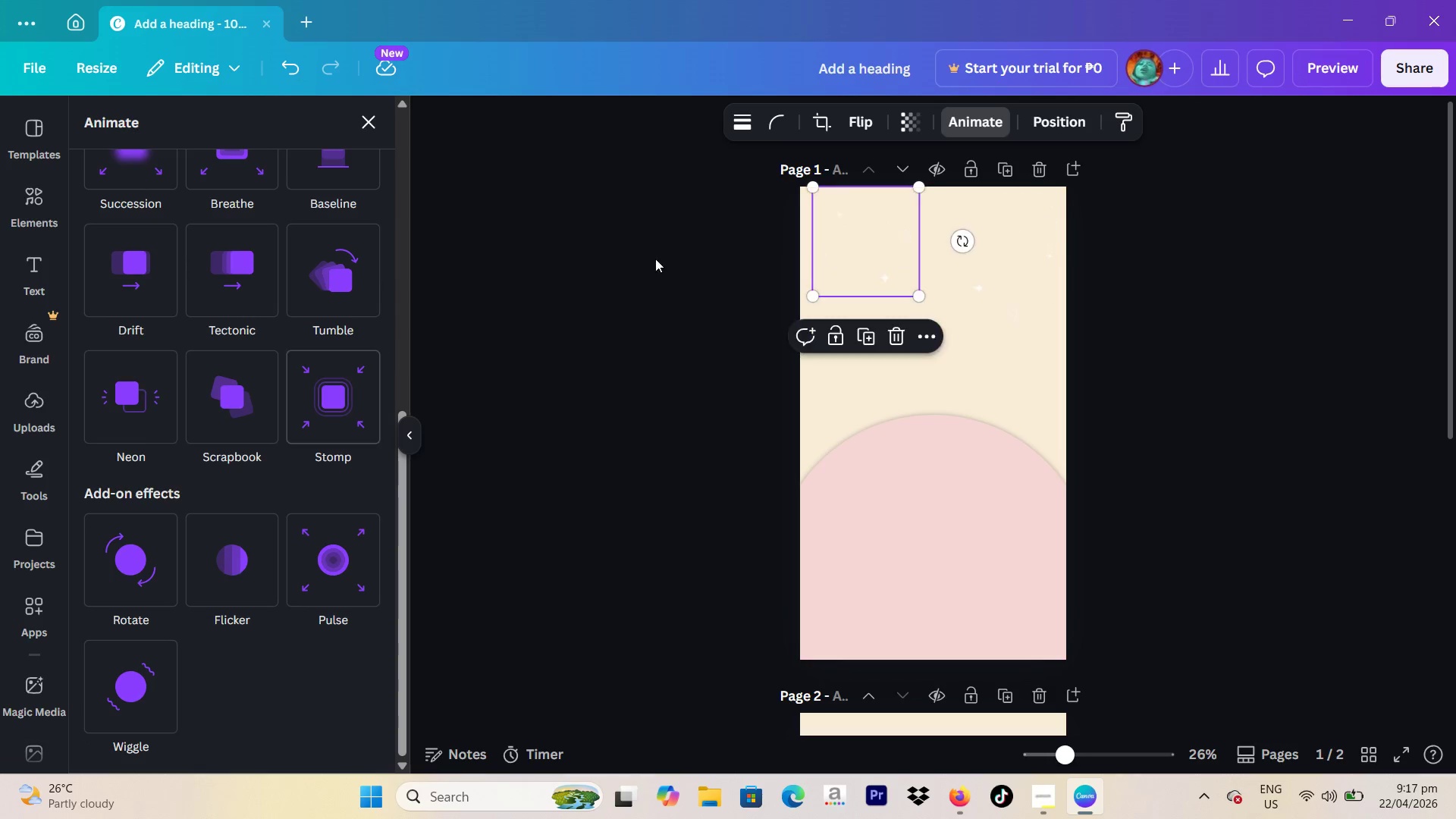 
scroll: coordinate [594, 211], scroll_direction: up, amount: 1.0
 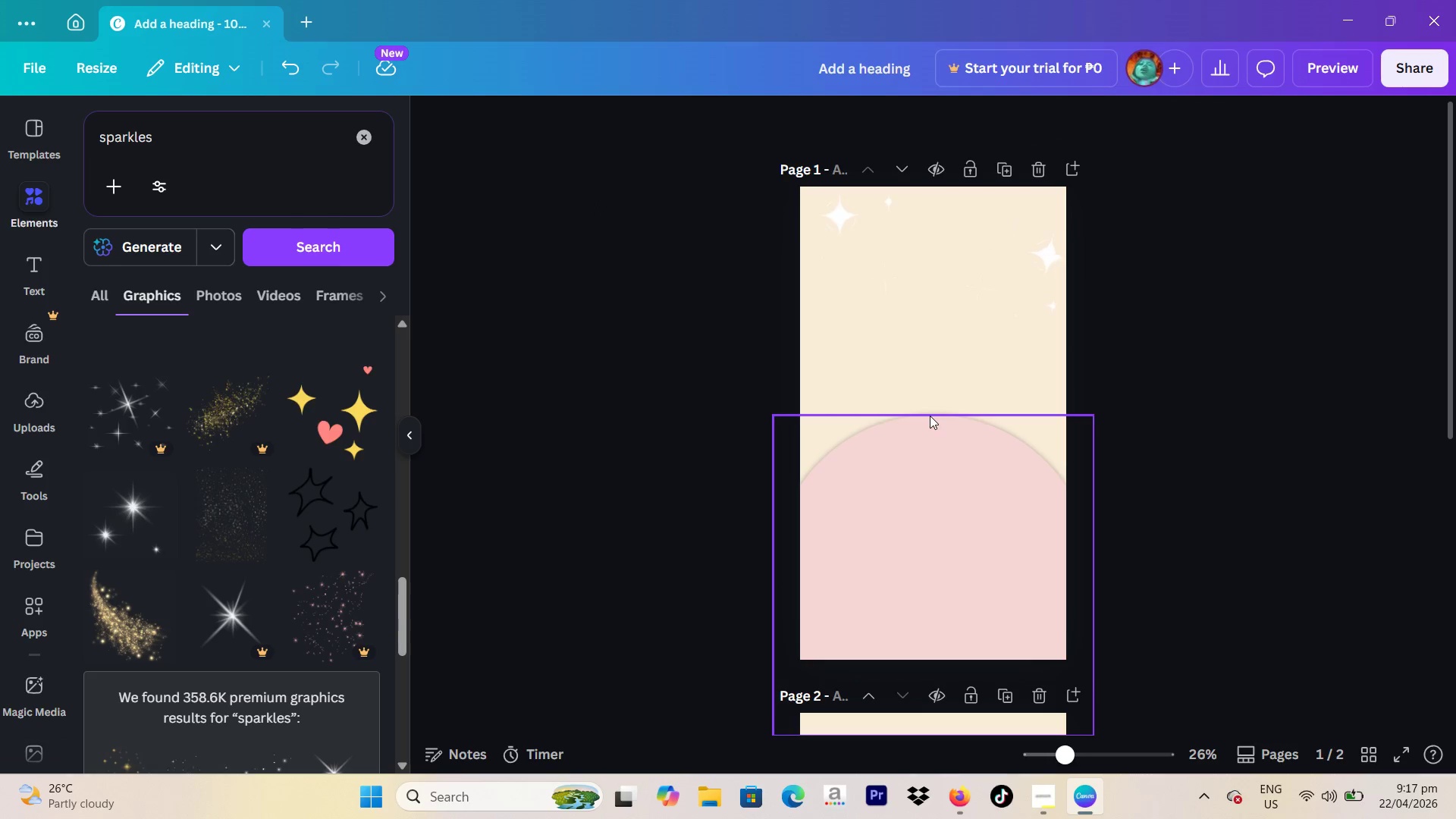 
left_click_drag(start_coordinate=[312, 157], to_coordinate=[78, 147])
 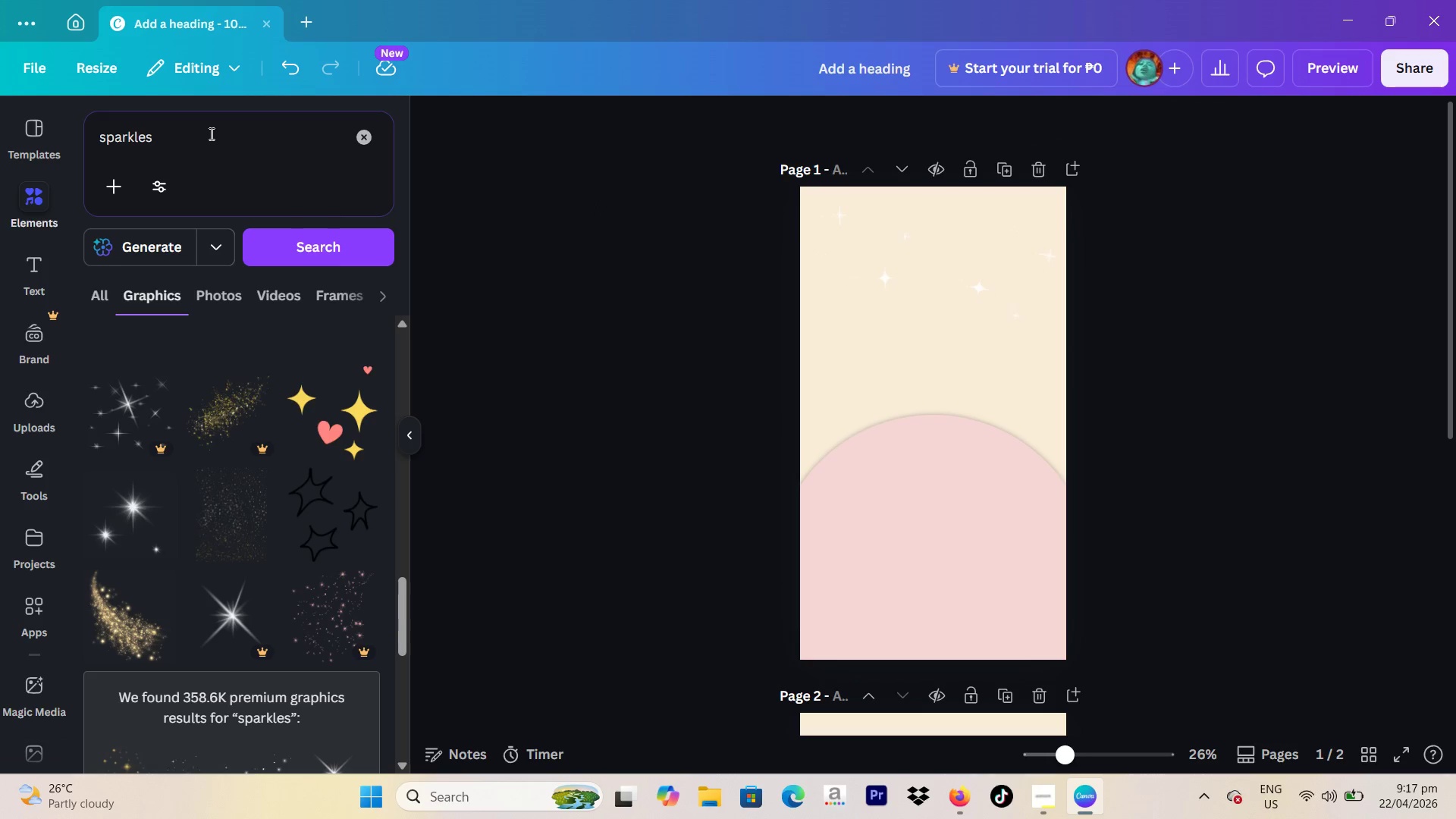 
left_click_drag(start_coordinate=[210, 133], to_coordinate=[81, 133])
 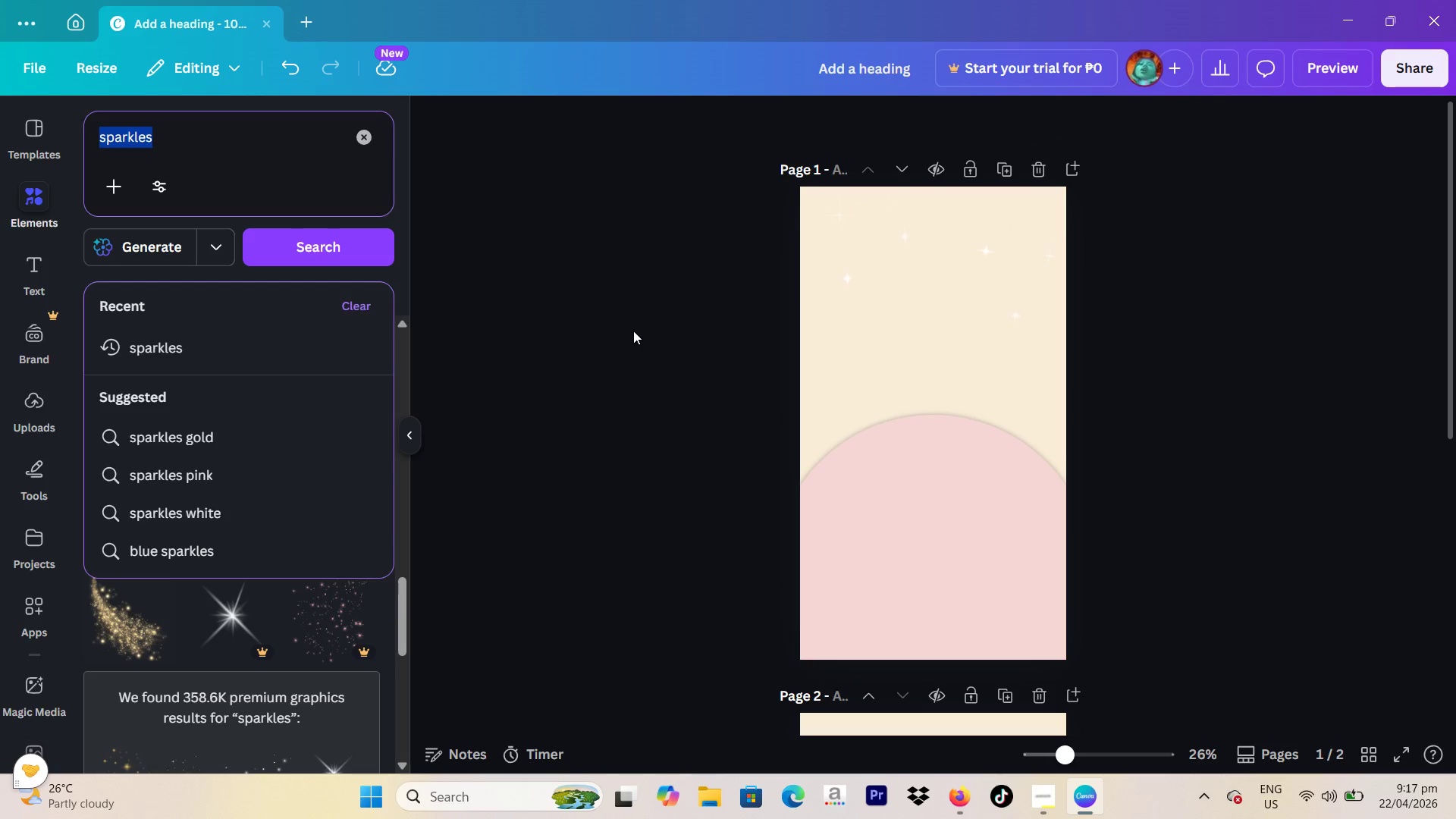 
type(get better)
 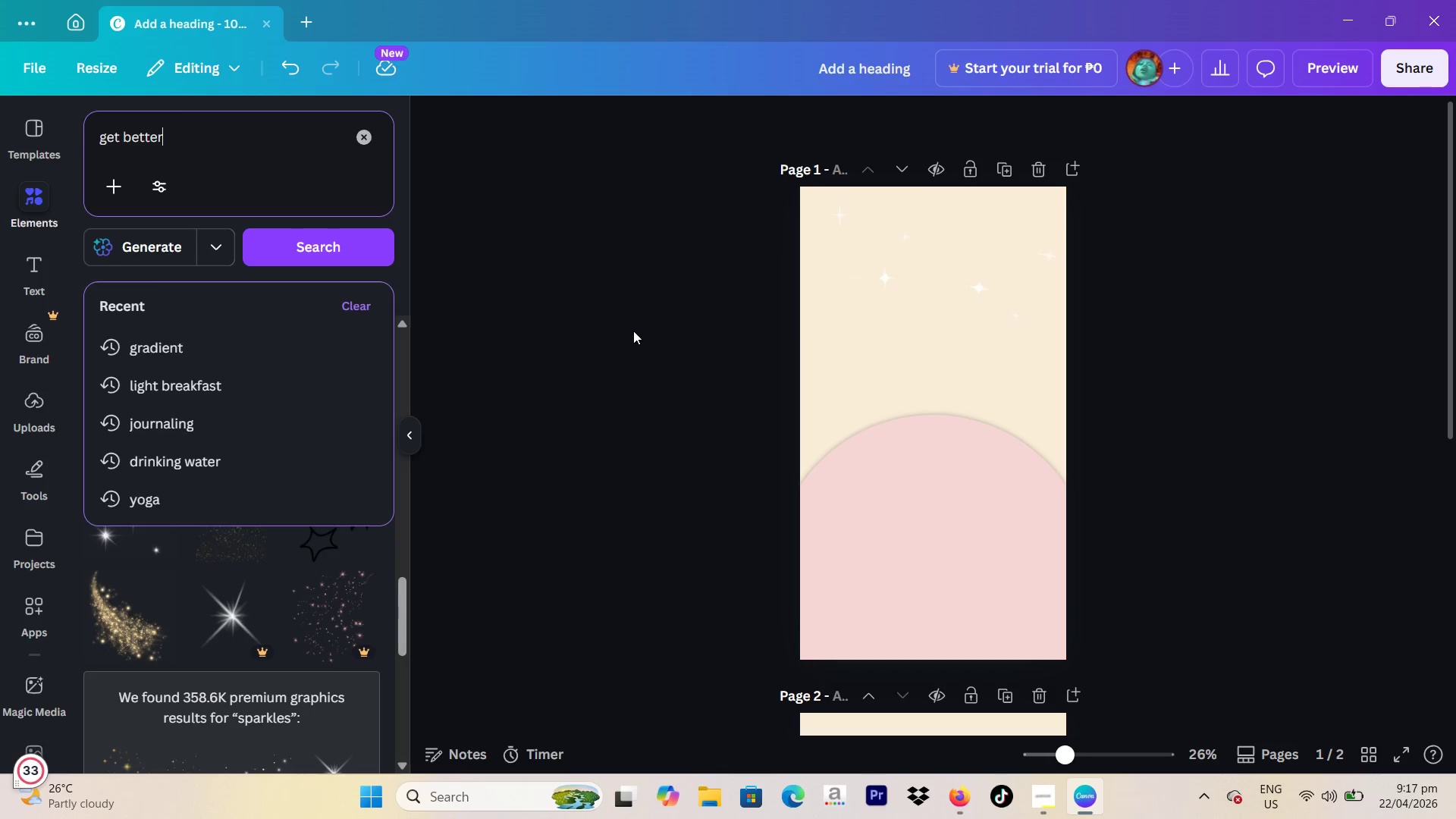 
key(Enter)
 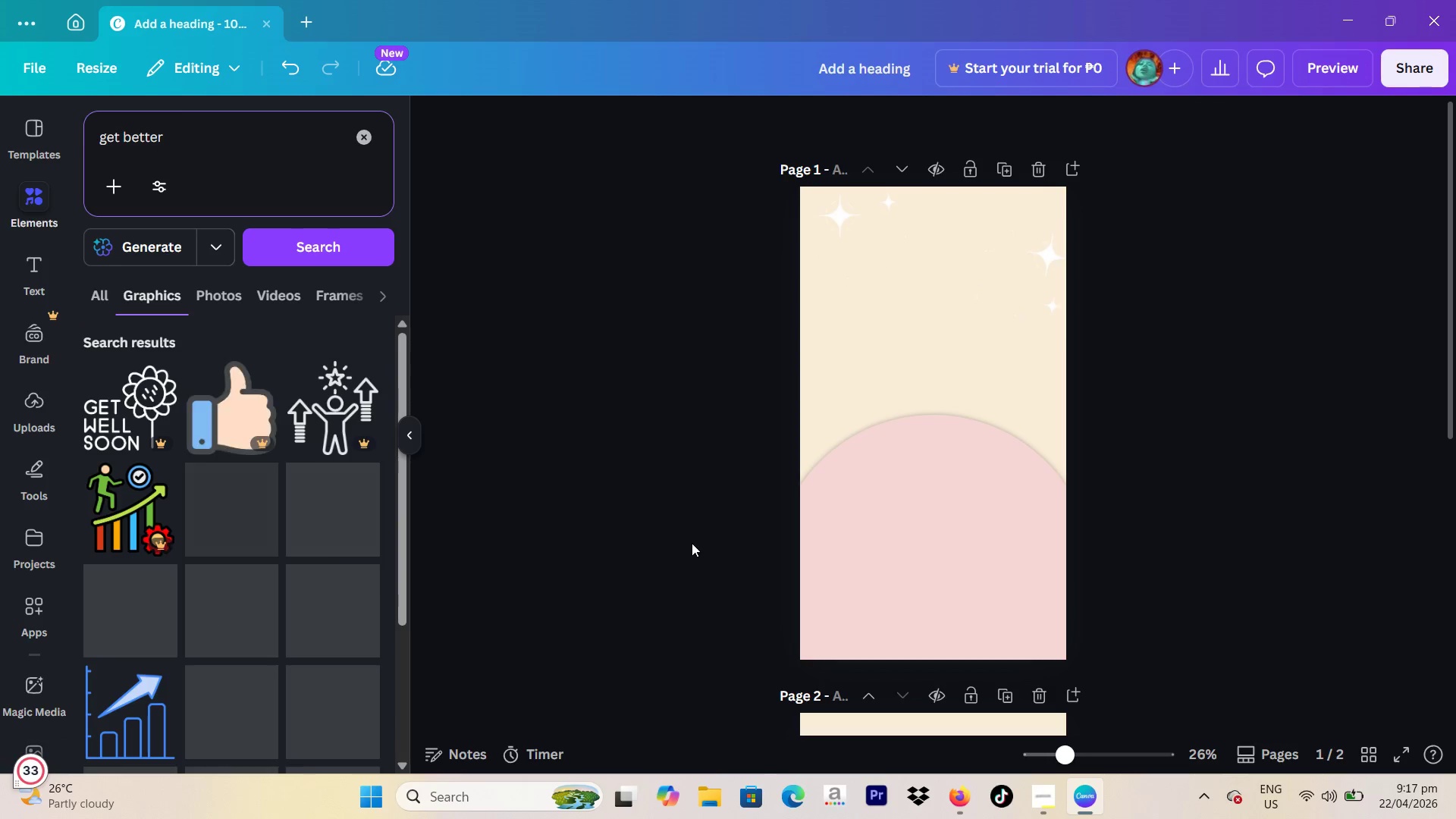 
scroll: coordinate [245, 407], scroll_direction: down, amount: 4.0
 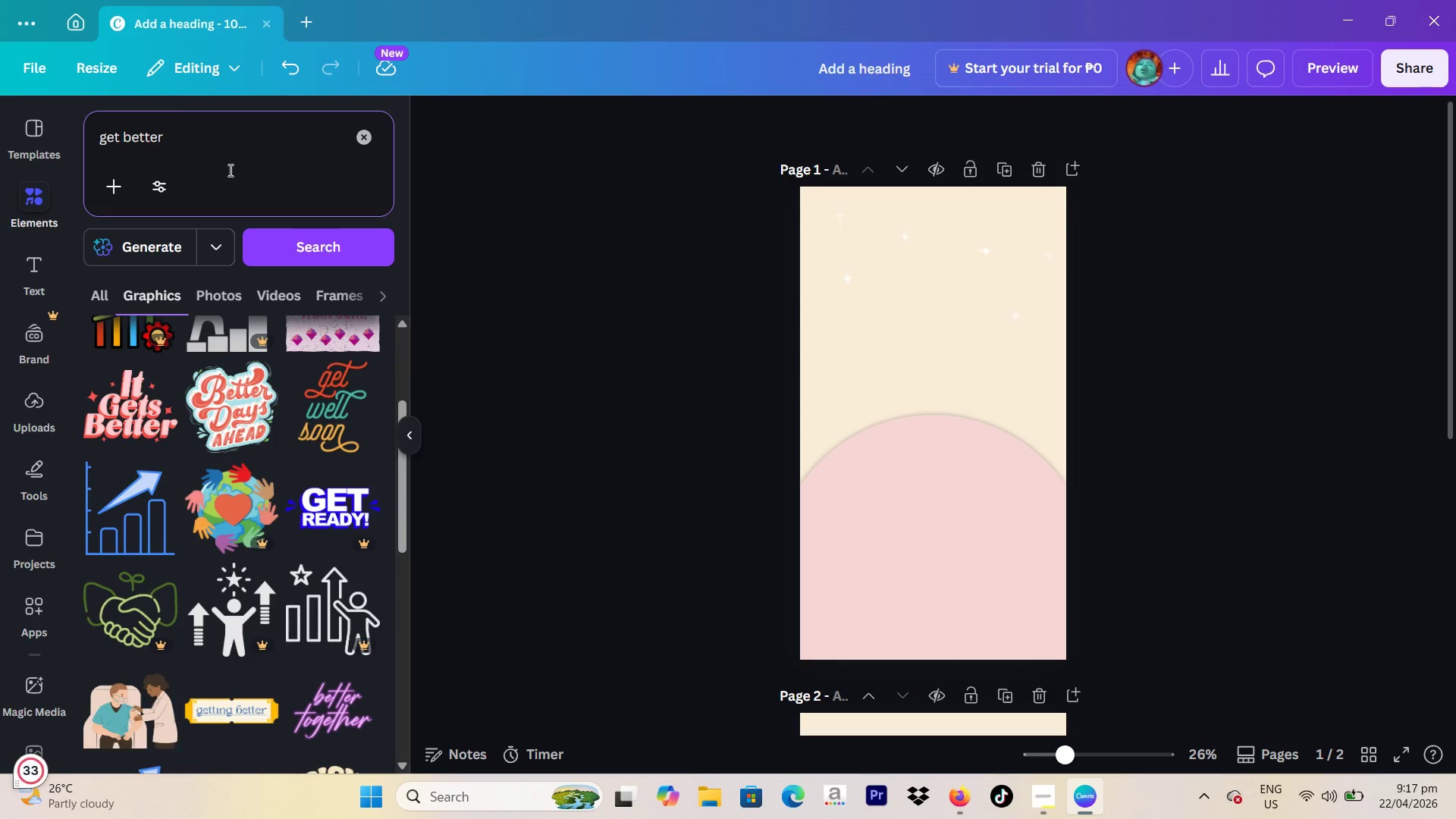 
left_click_drag(start_coordinate=[210, 155], to_coordinate=[63, 132])
 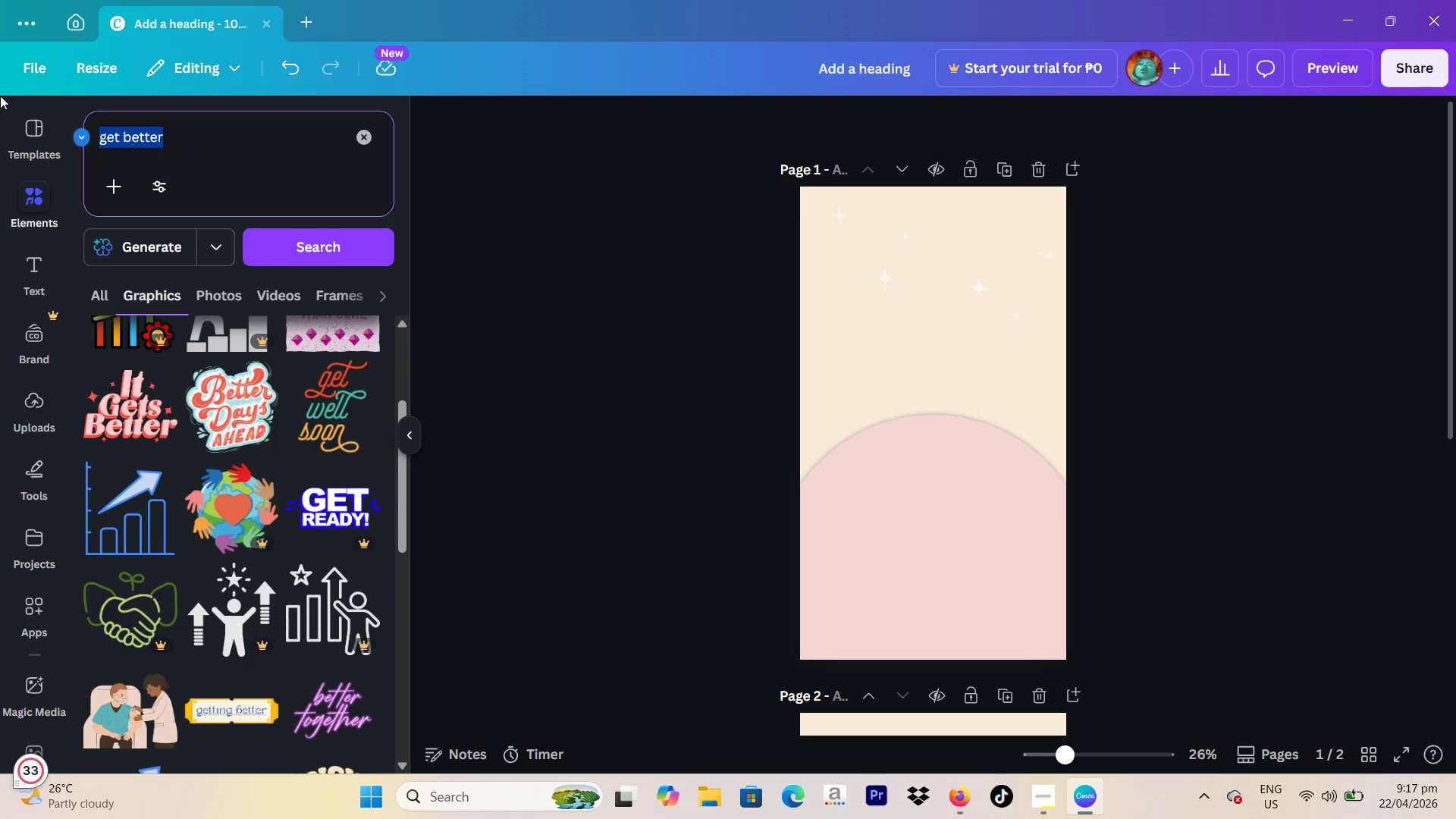 
type(cute pet peaking)
 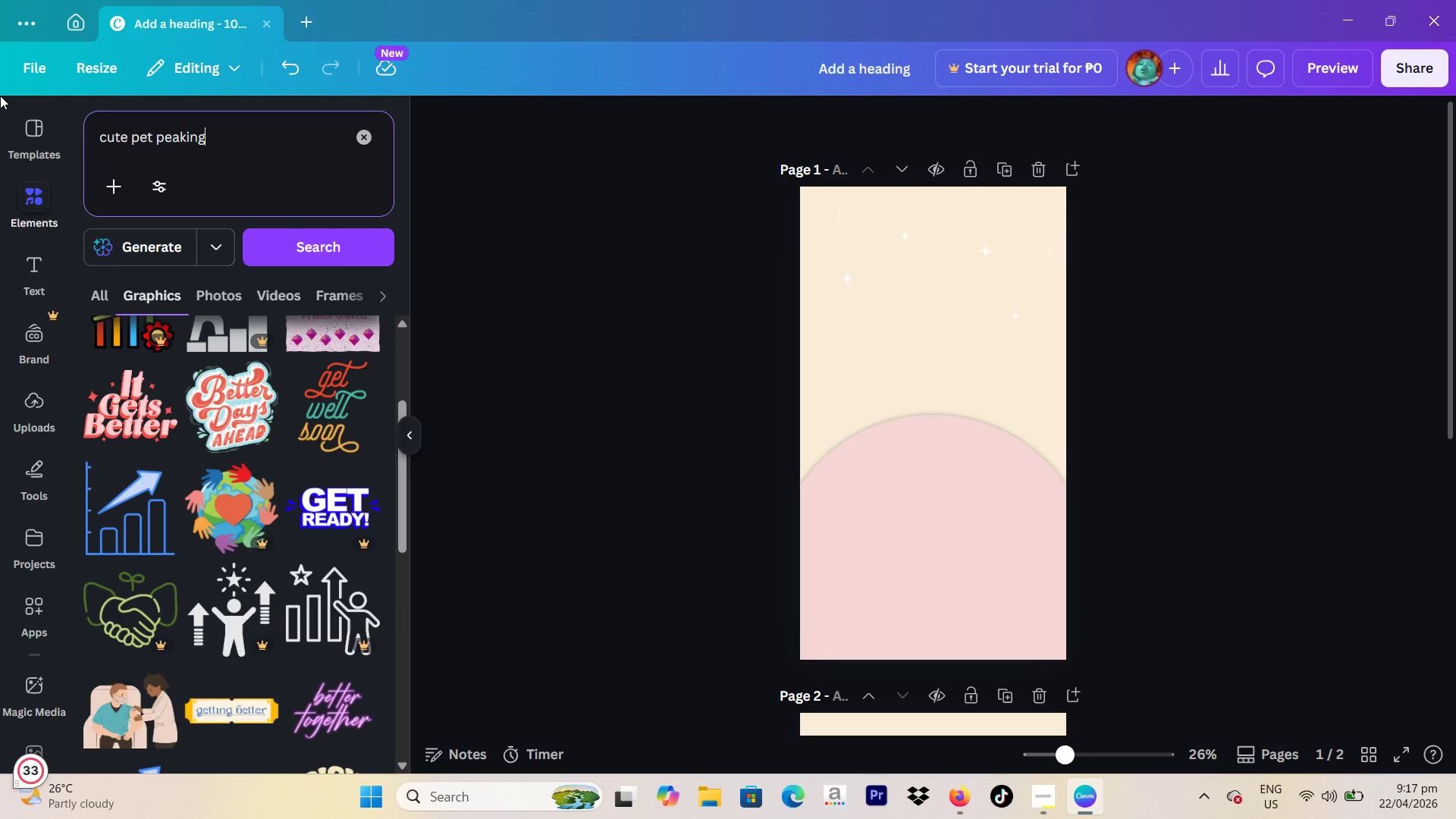 
key(Enter)
 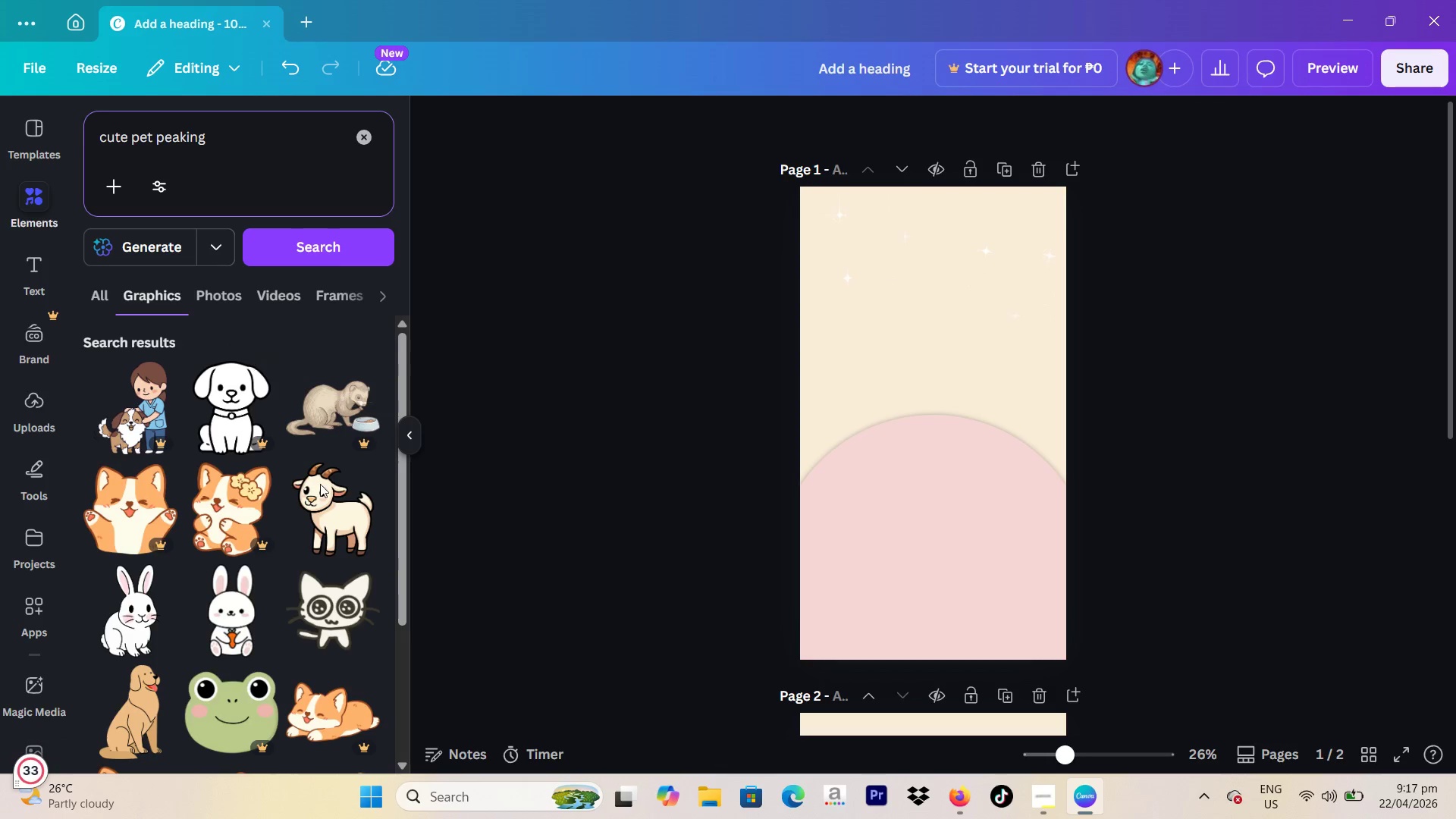 
scroll: coordinate [339, 507], scroll_direction: down, amount: 9.0
 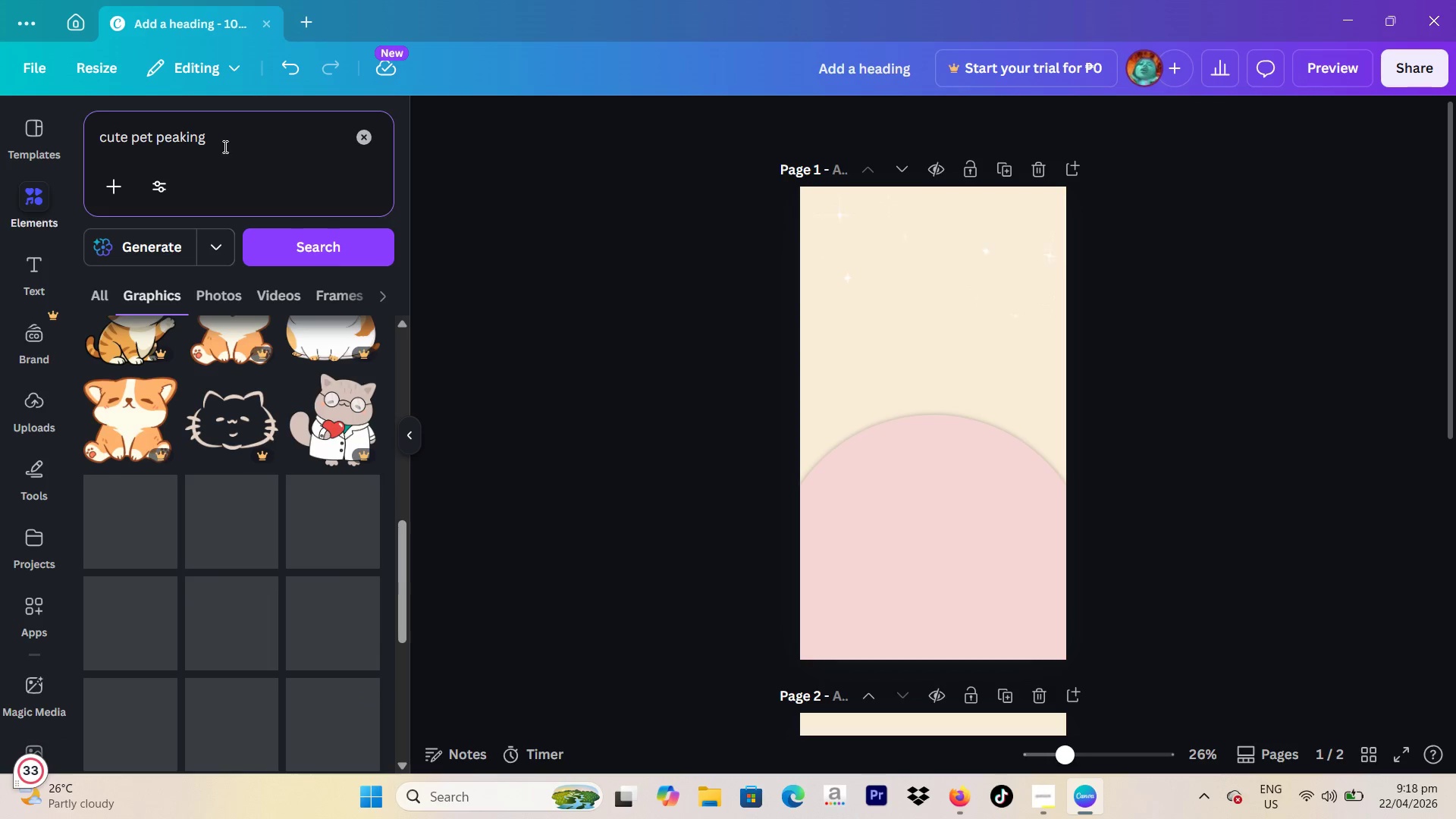 
left_click_drag(start_coordinate=[225, 136], to_coordinate=[46, 128])
 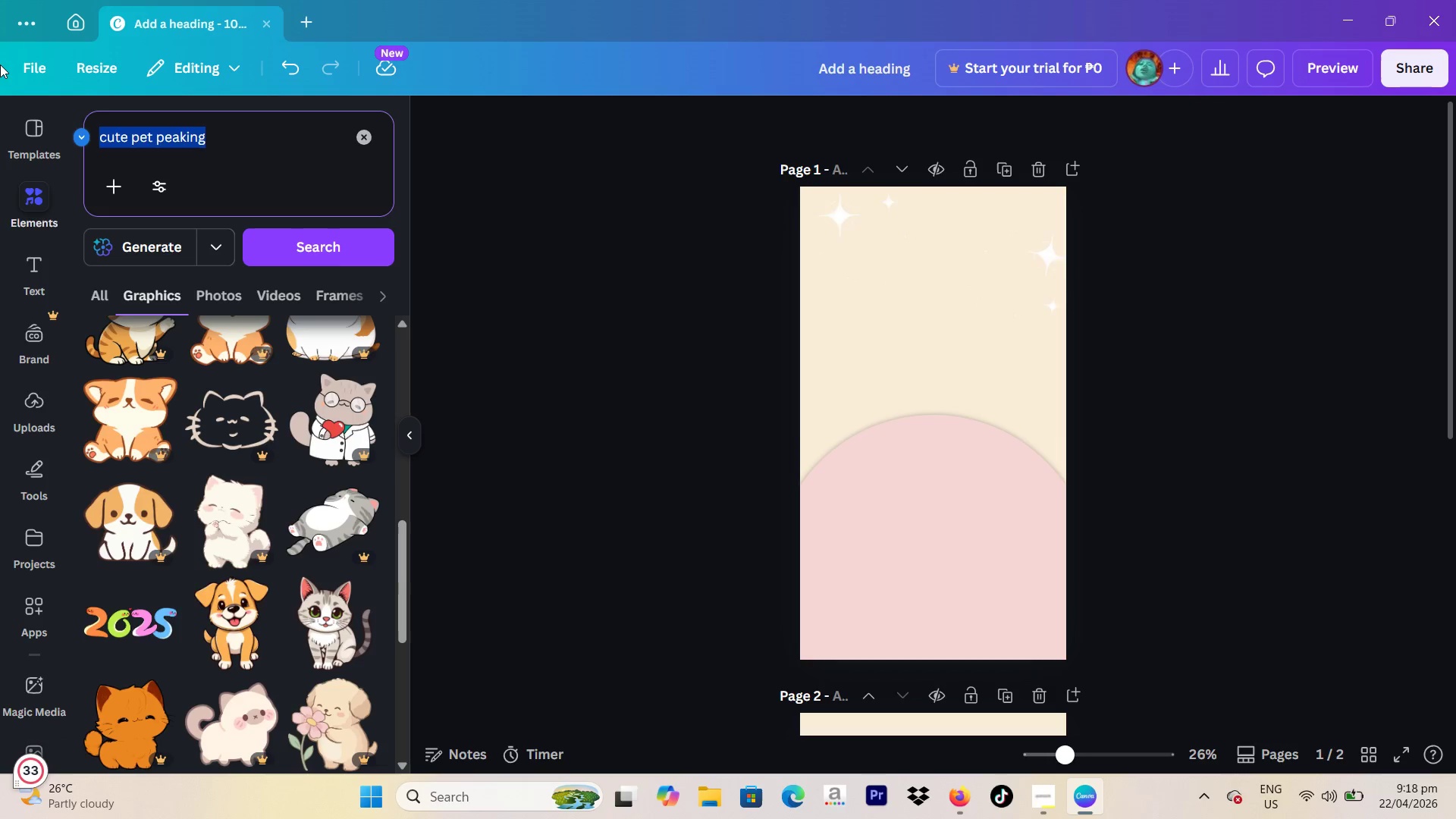 
type(stuff toy)
 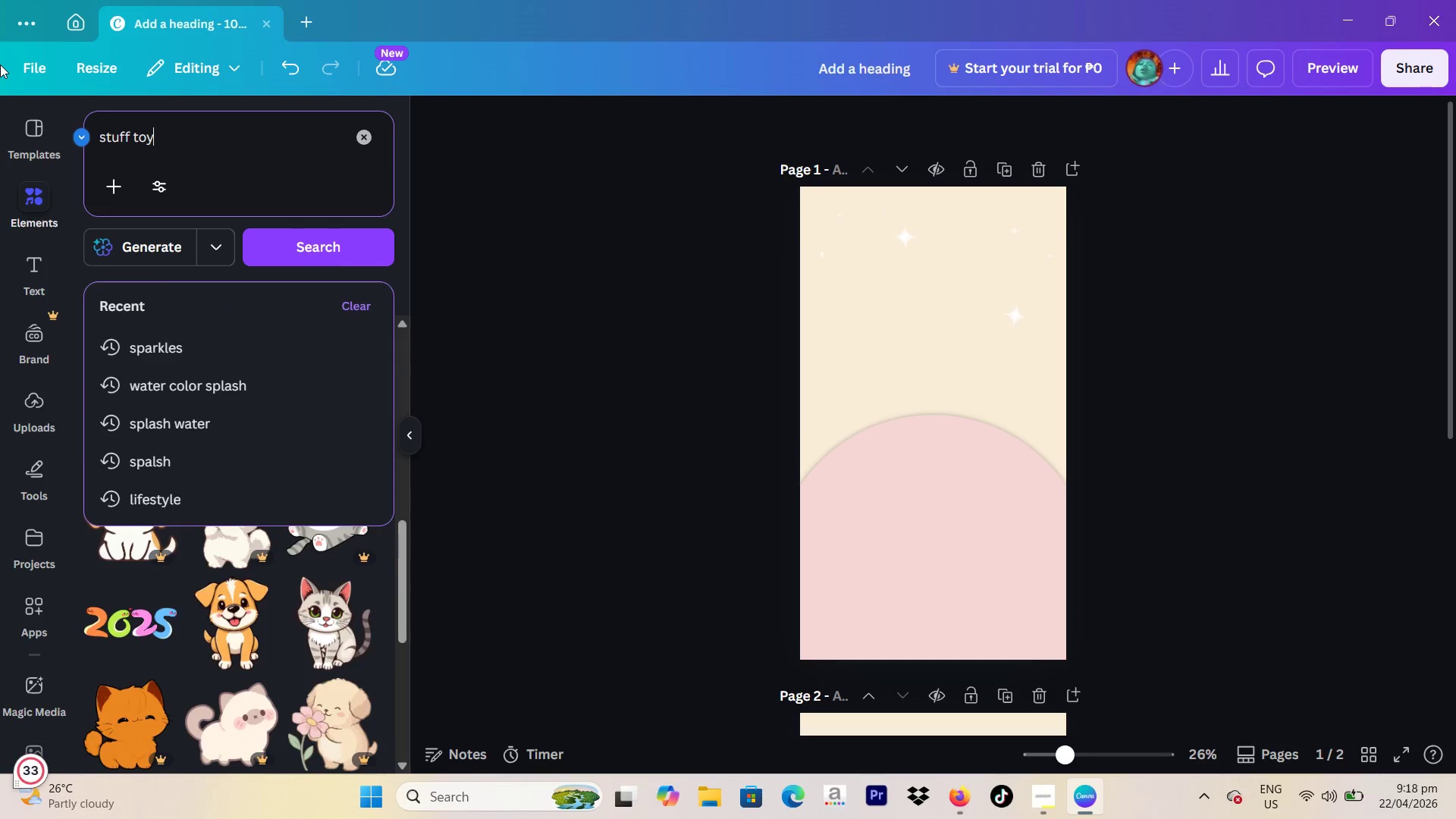 
key(Enter)
 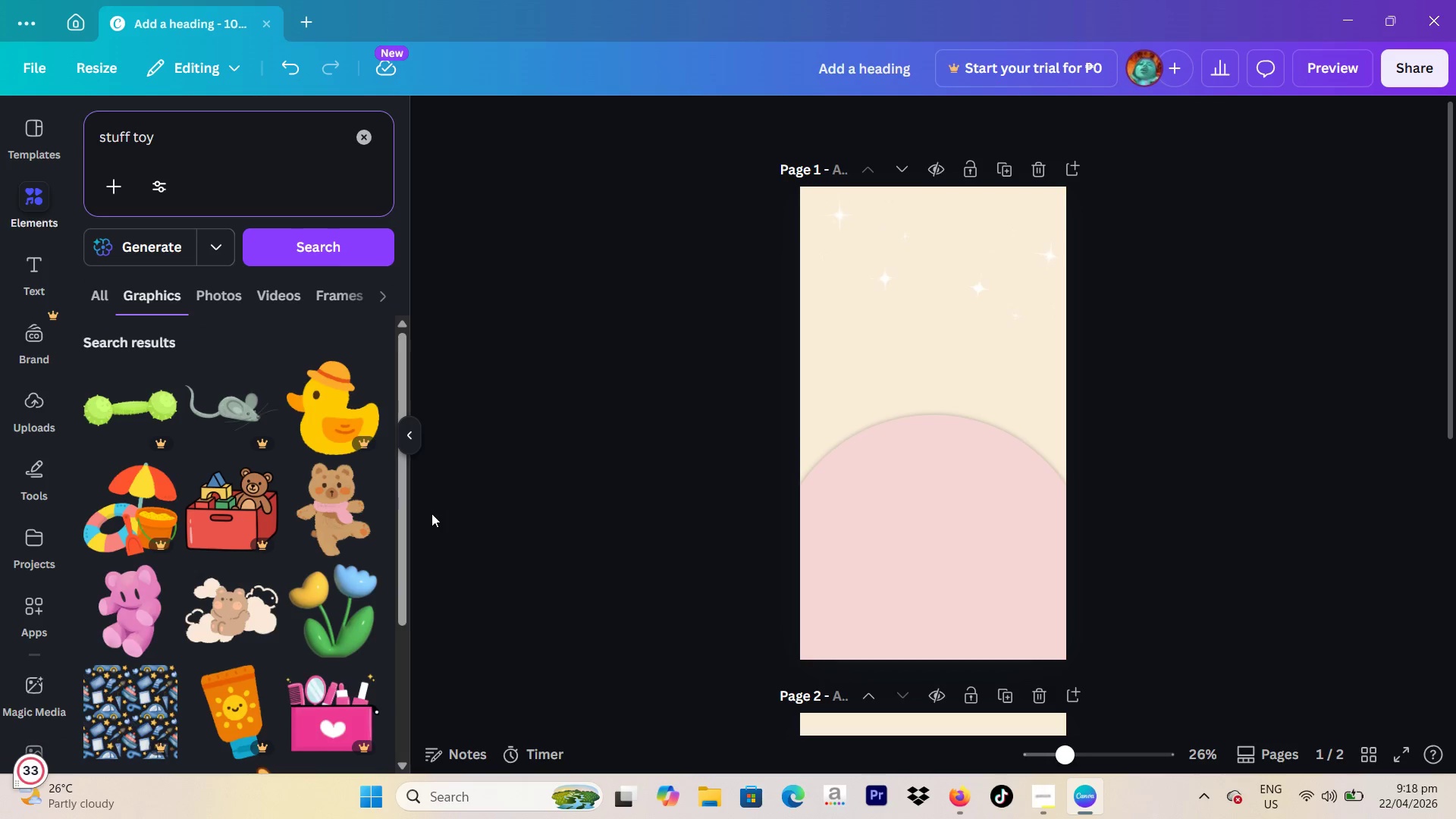 
scroll: coordinate [300, 547], scroll_direction: down, amount: 1.0
 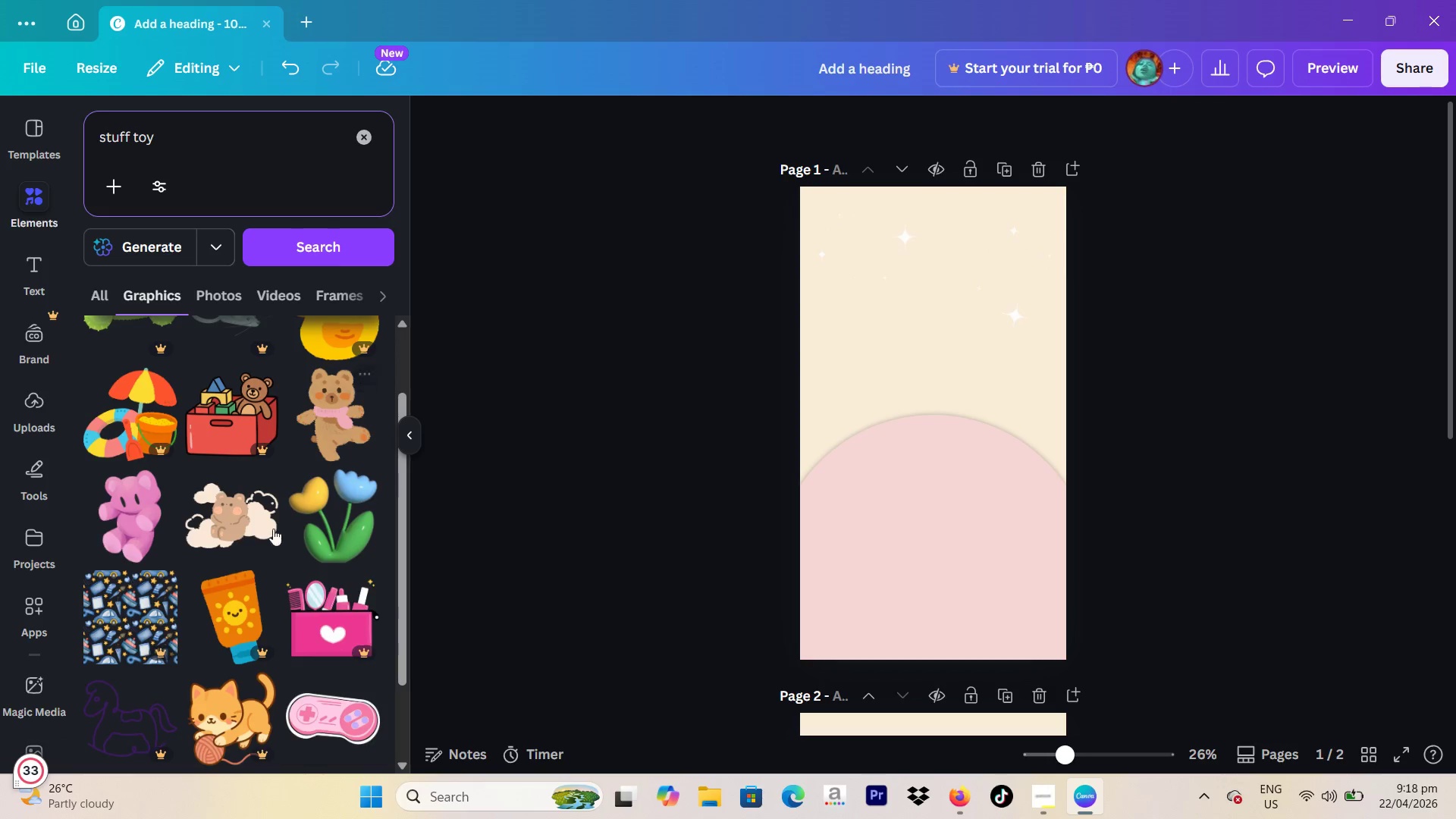 
mouse_move([218, 523])
 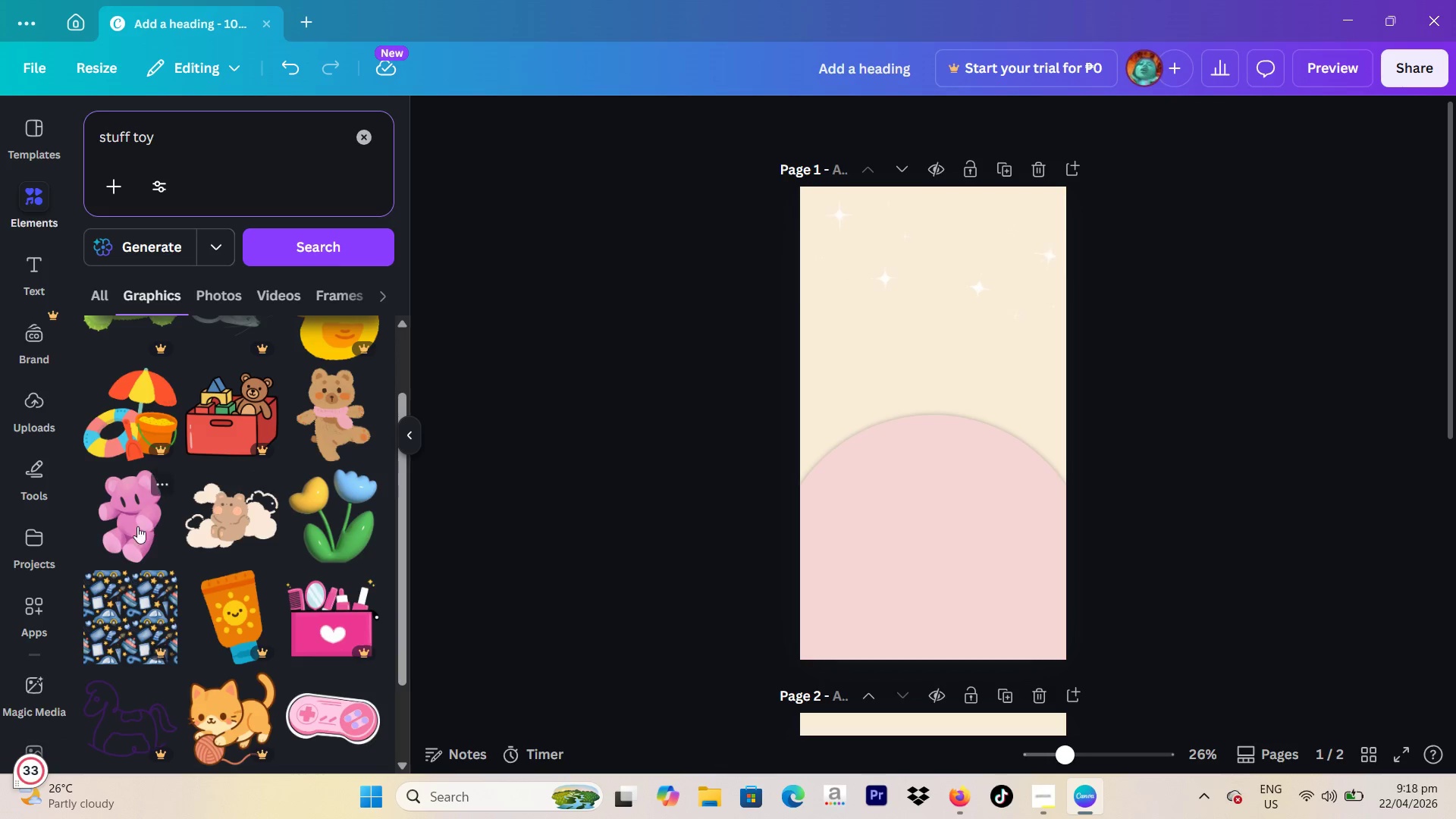 
left_click([132, 526])
 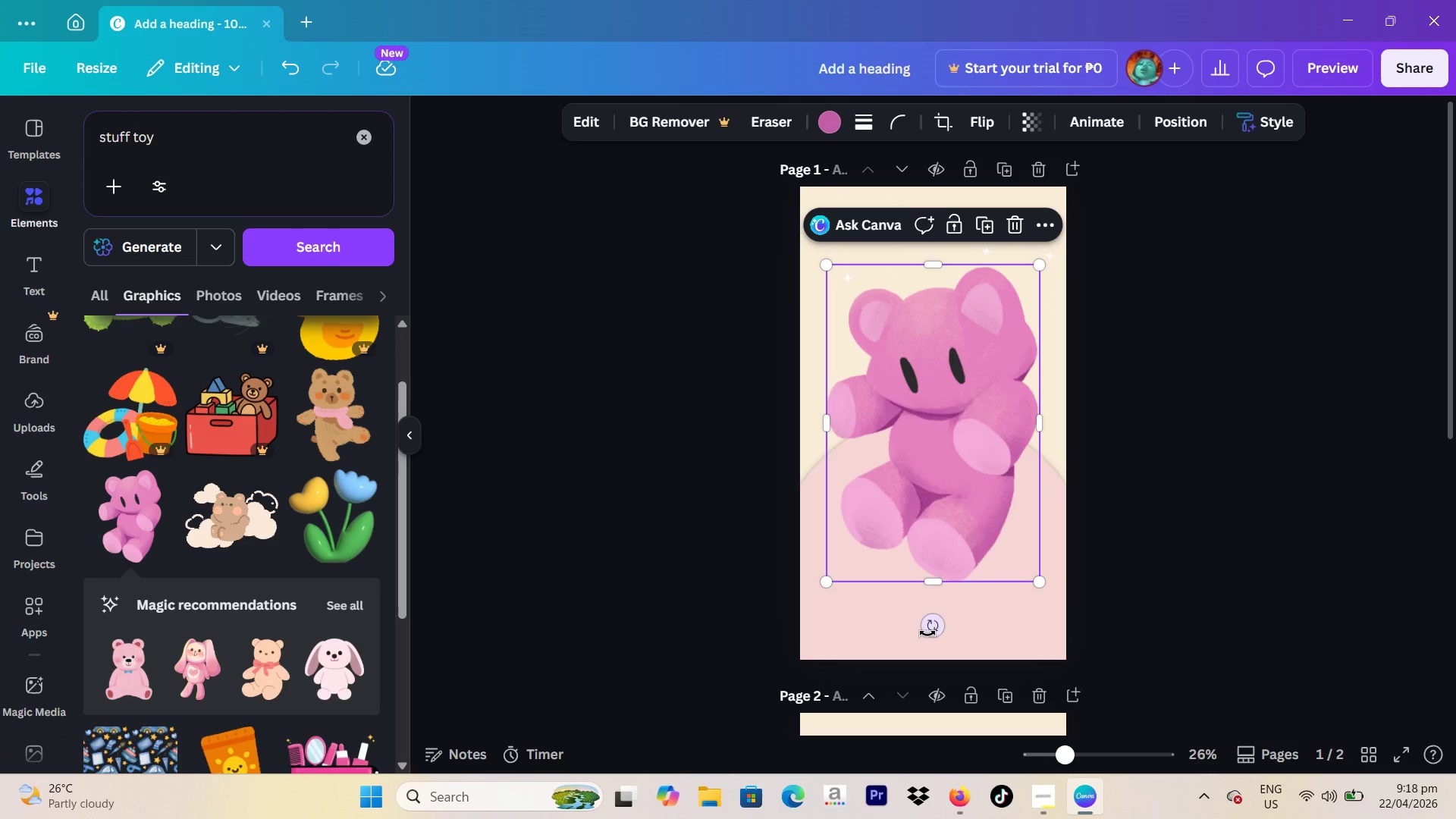 
left_click_drag(start_coordinate=[927, 633], to_coordinate=[1093, 459])
 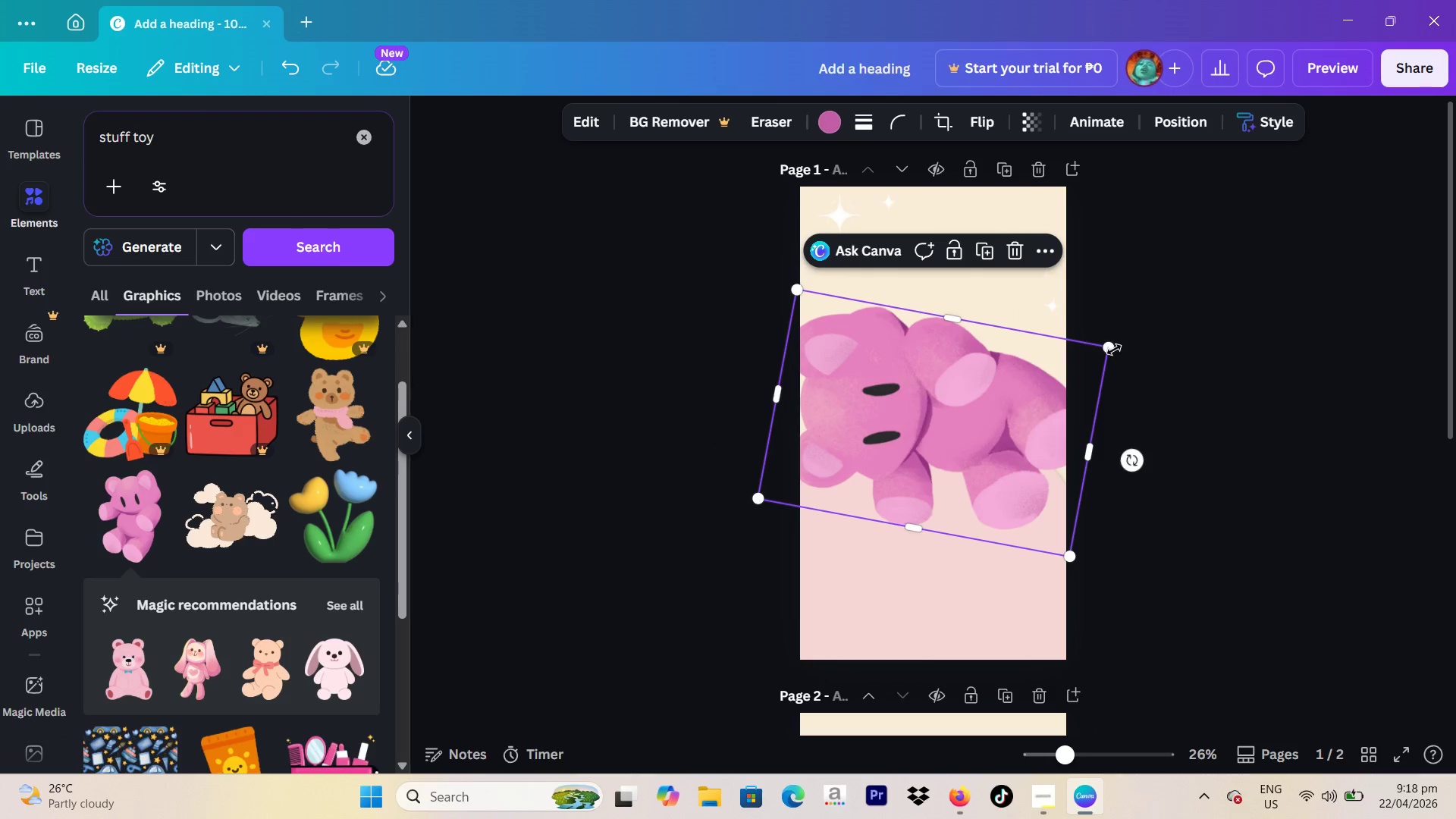 
left_click_drag(start_coordinate=[1112, 347], to_coordinate=[944, 442])
 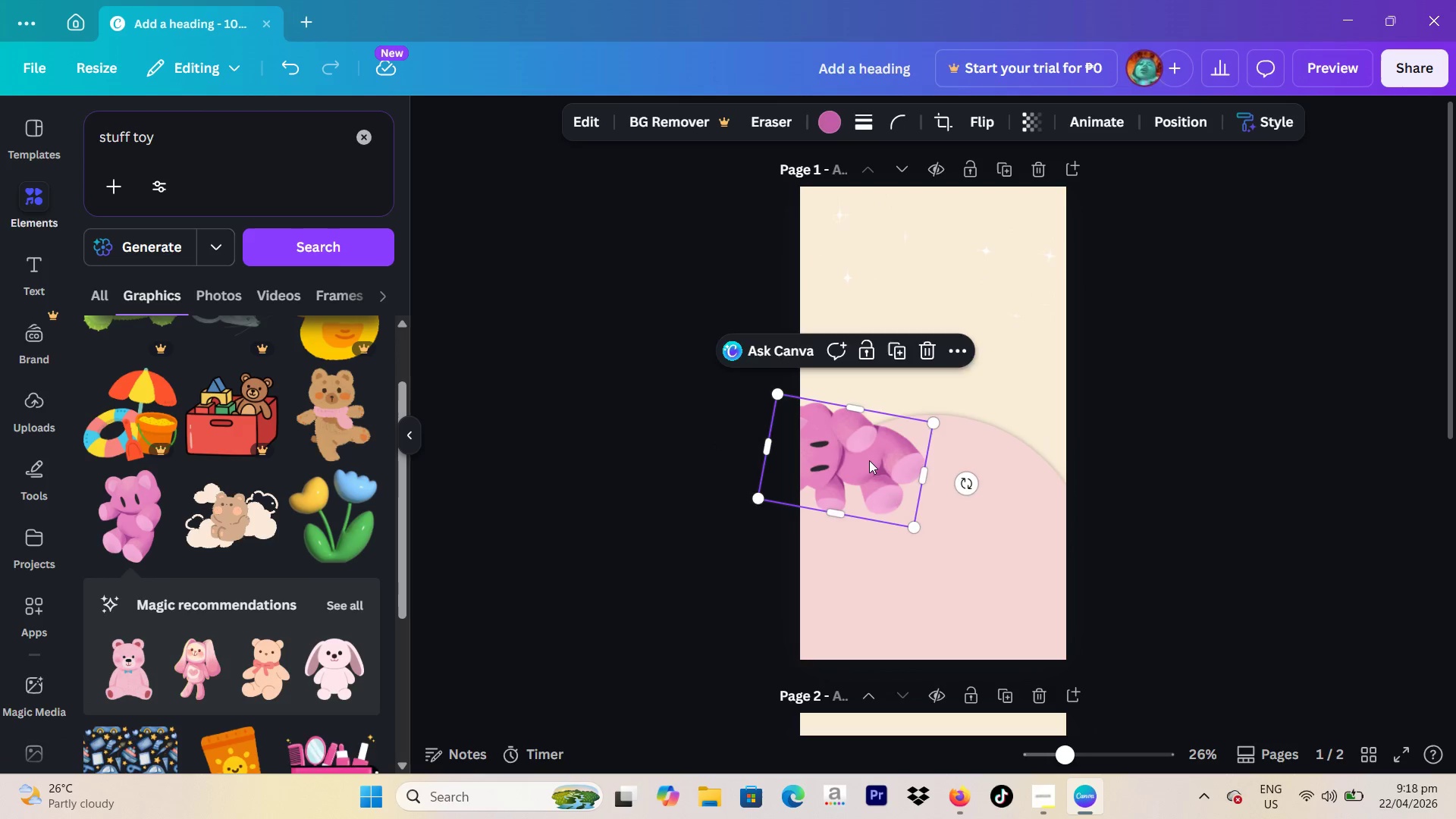 
left_click_drag(start_coordinate=[869, 460], to_coordinate=[978, 399])
 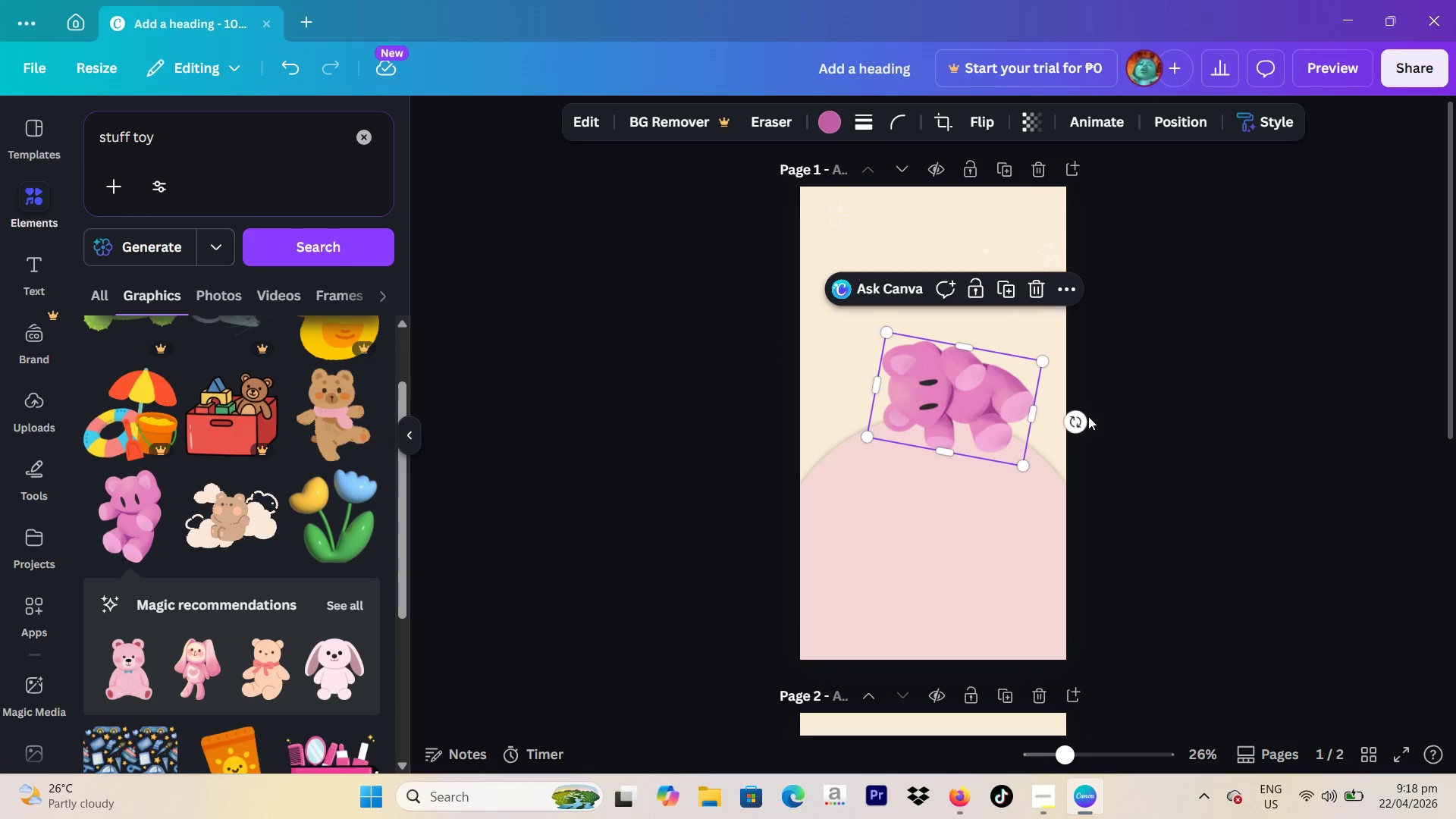 
left_click_drag(start_coordinate=[1074, 419], to_coordinate=[954, 497])
 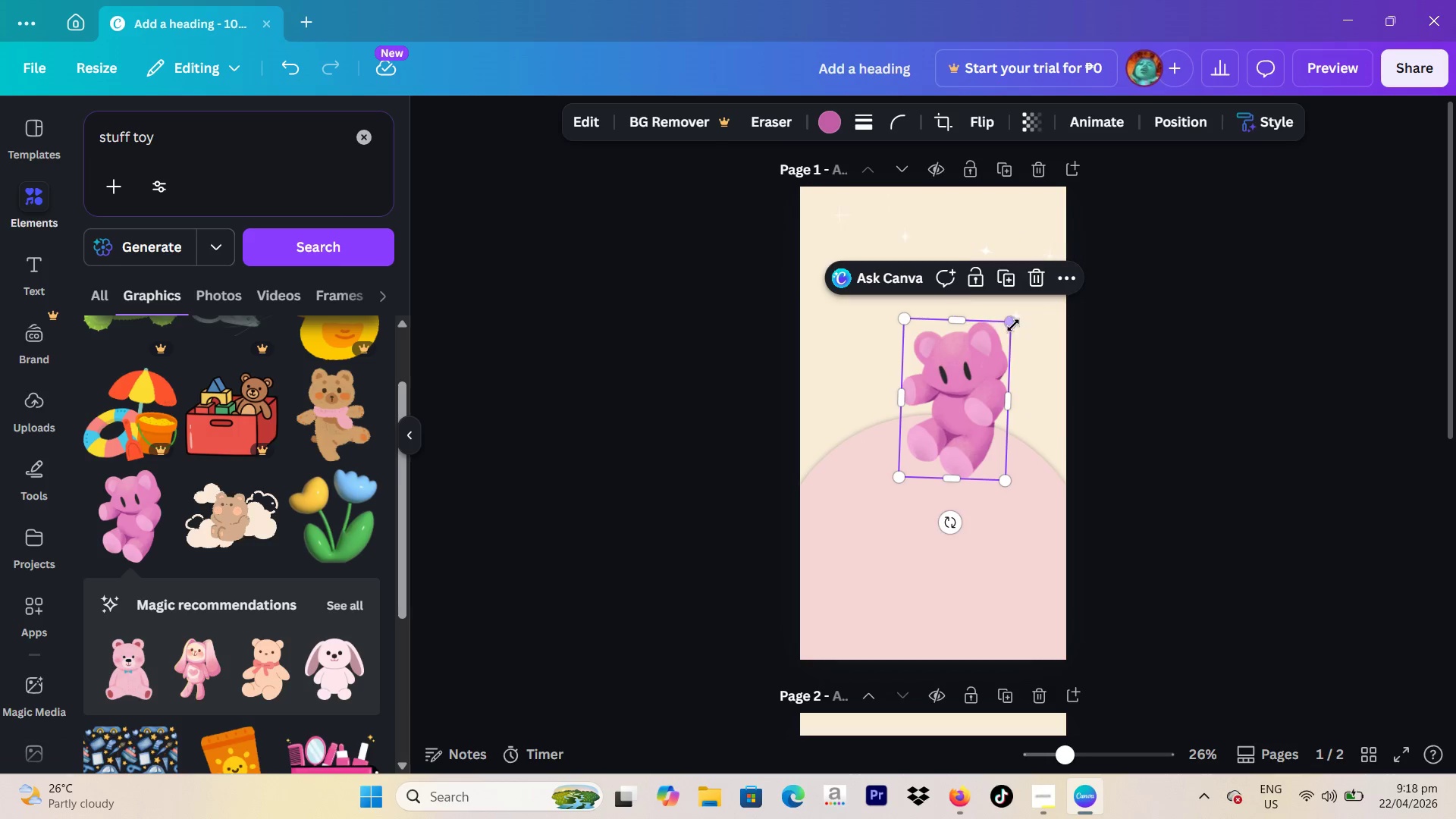 
left_click_drag(start_coordinate=[1011, 325], to_coordinate=[984, 364])
 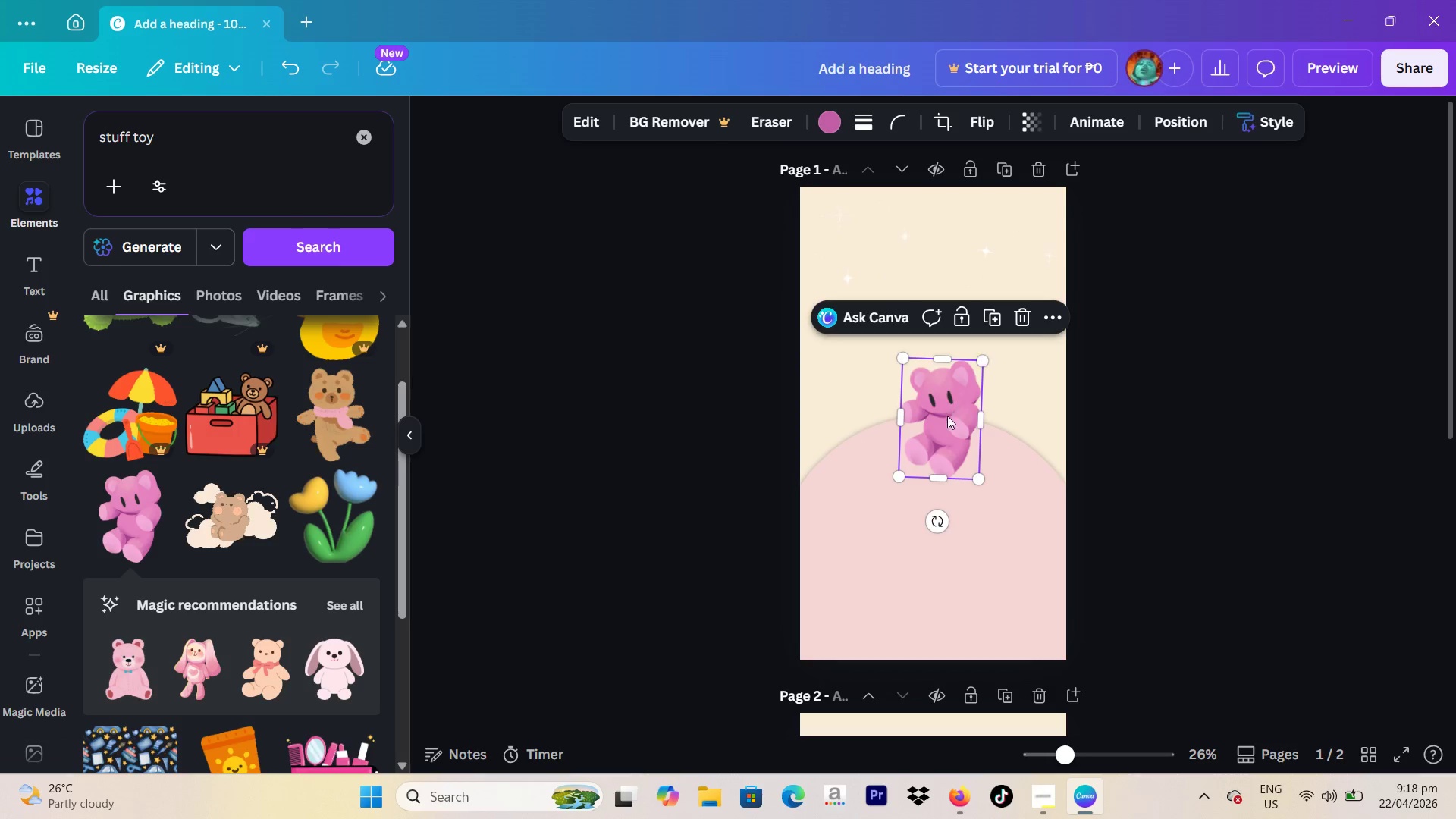 
left_click_drag(start_coordinate=[947, 416], to_coordinate=[941, 362])
 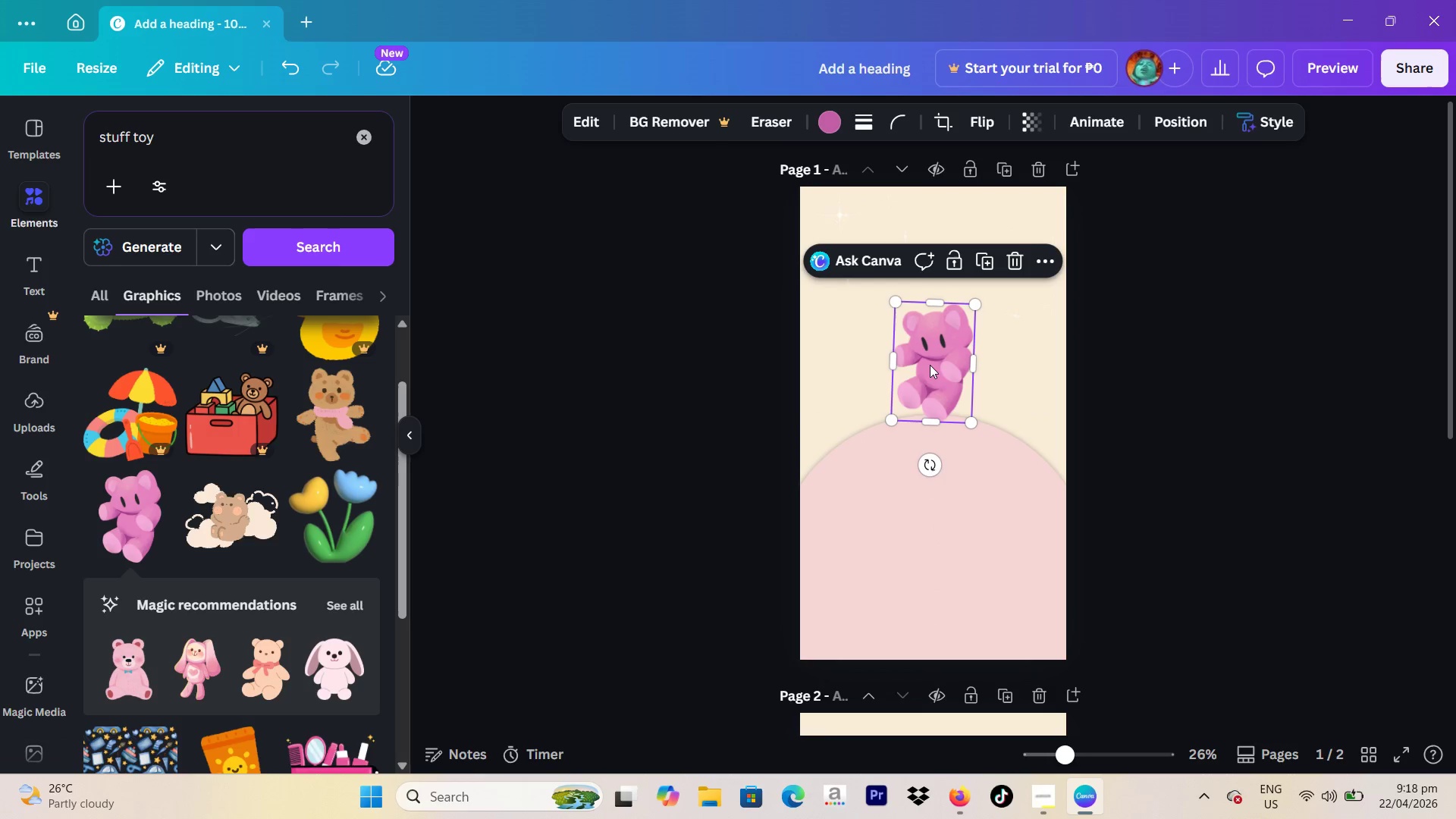 
left_click_drag(start_coordinate=[929, 359], to_coordinate=[929, 371])
 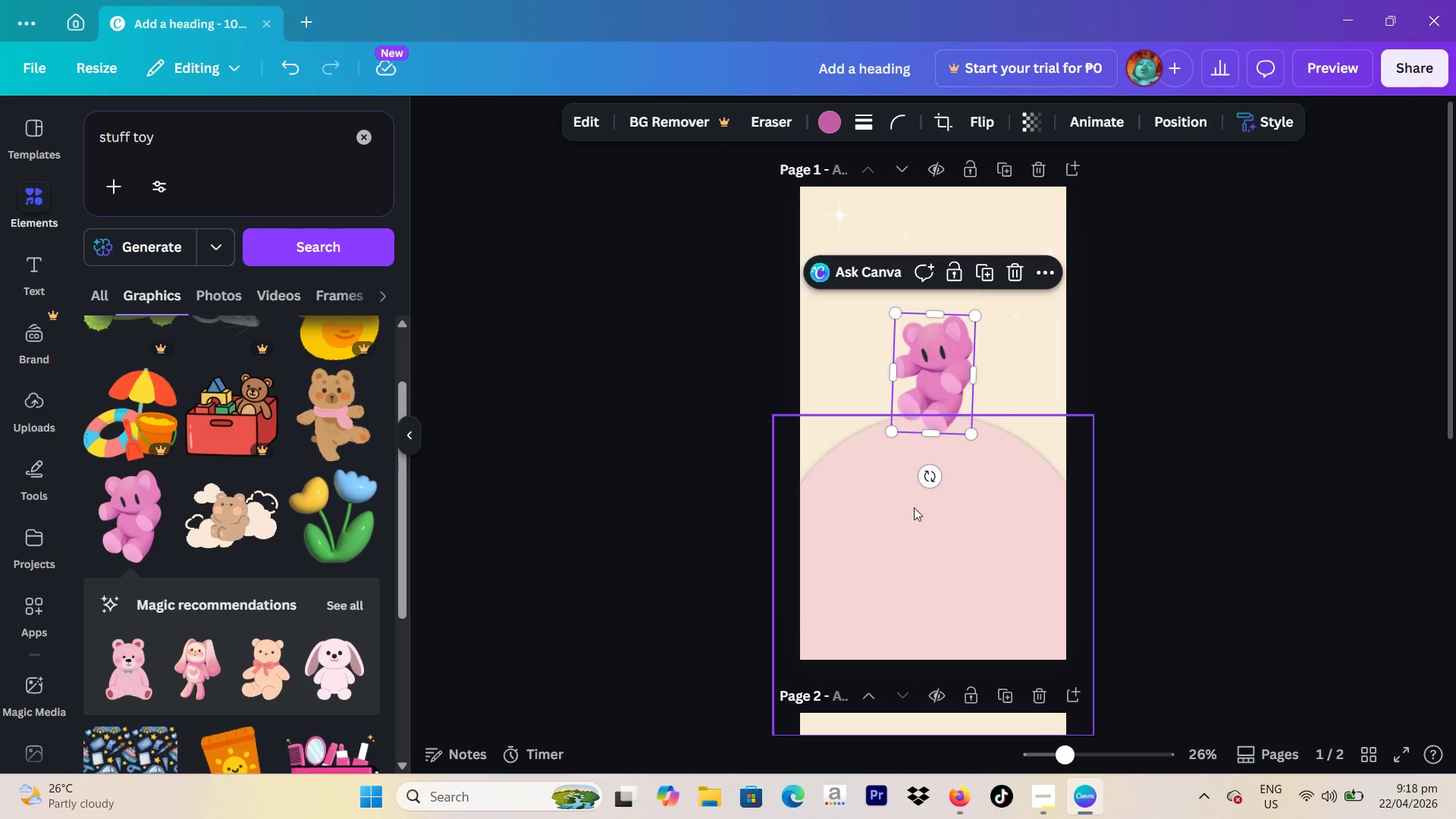 
left_click_drag(start_coordinate=[914, 507], to_coordinate=[912, 498])
 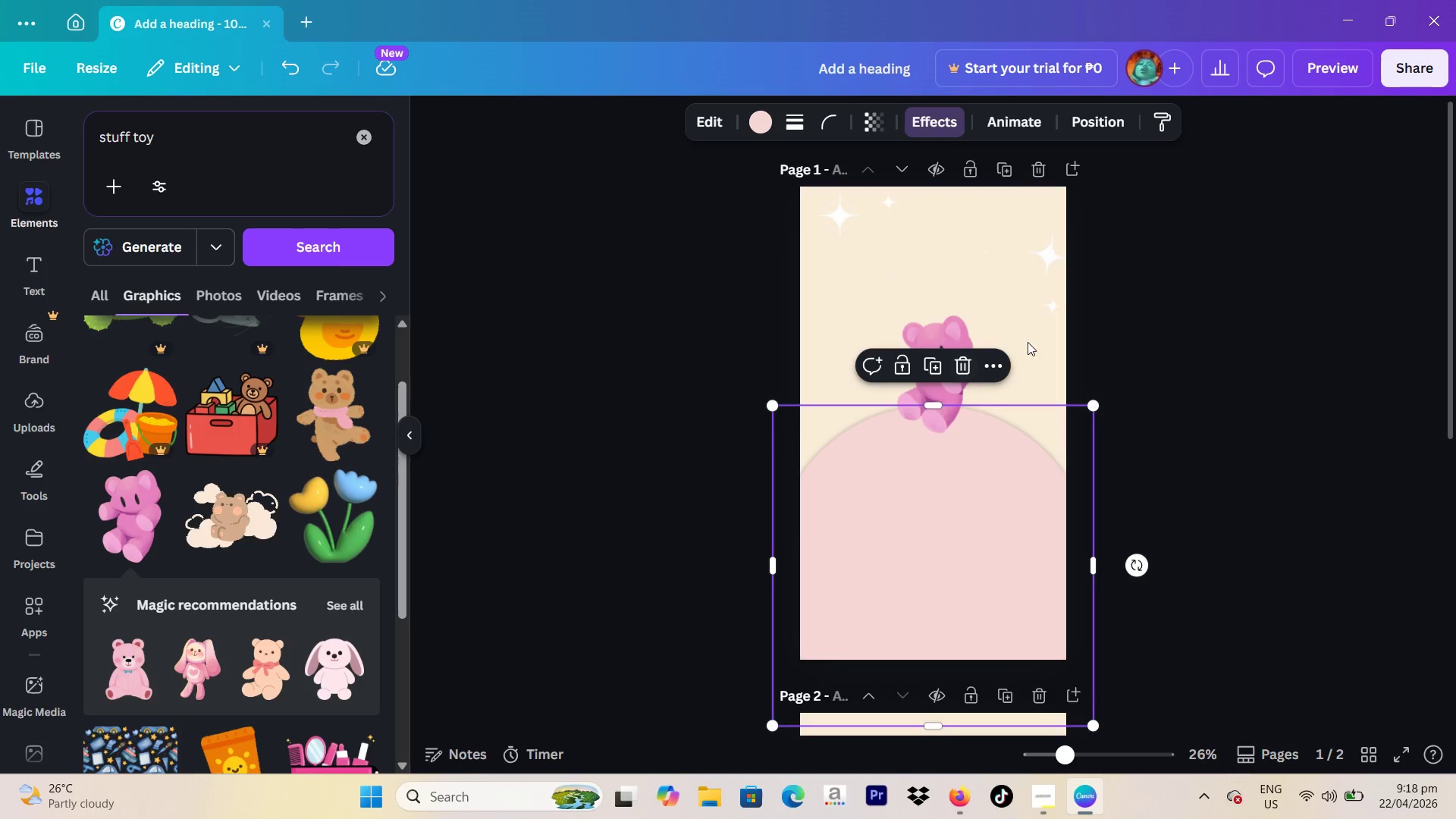 
left_click([1090, 330])
 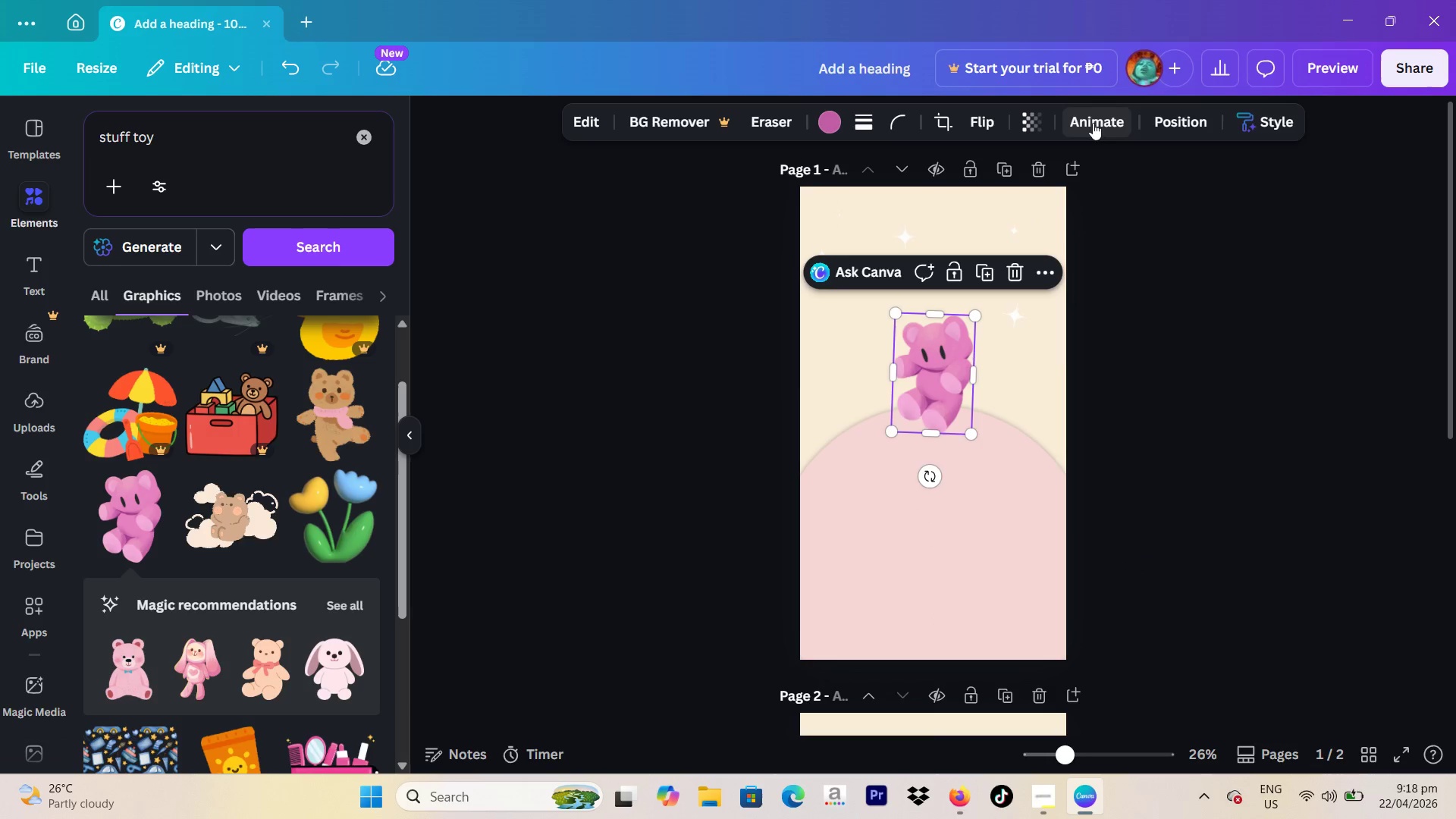 
left_click([832, 130])
 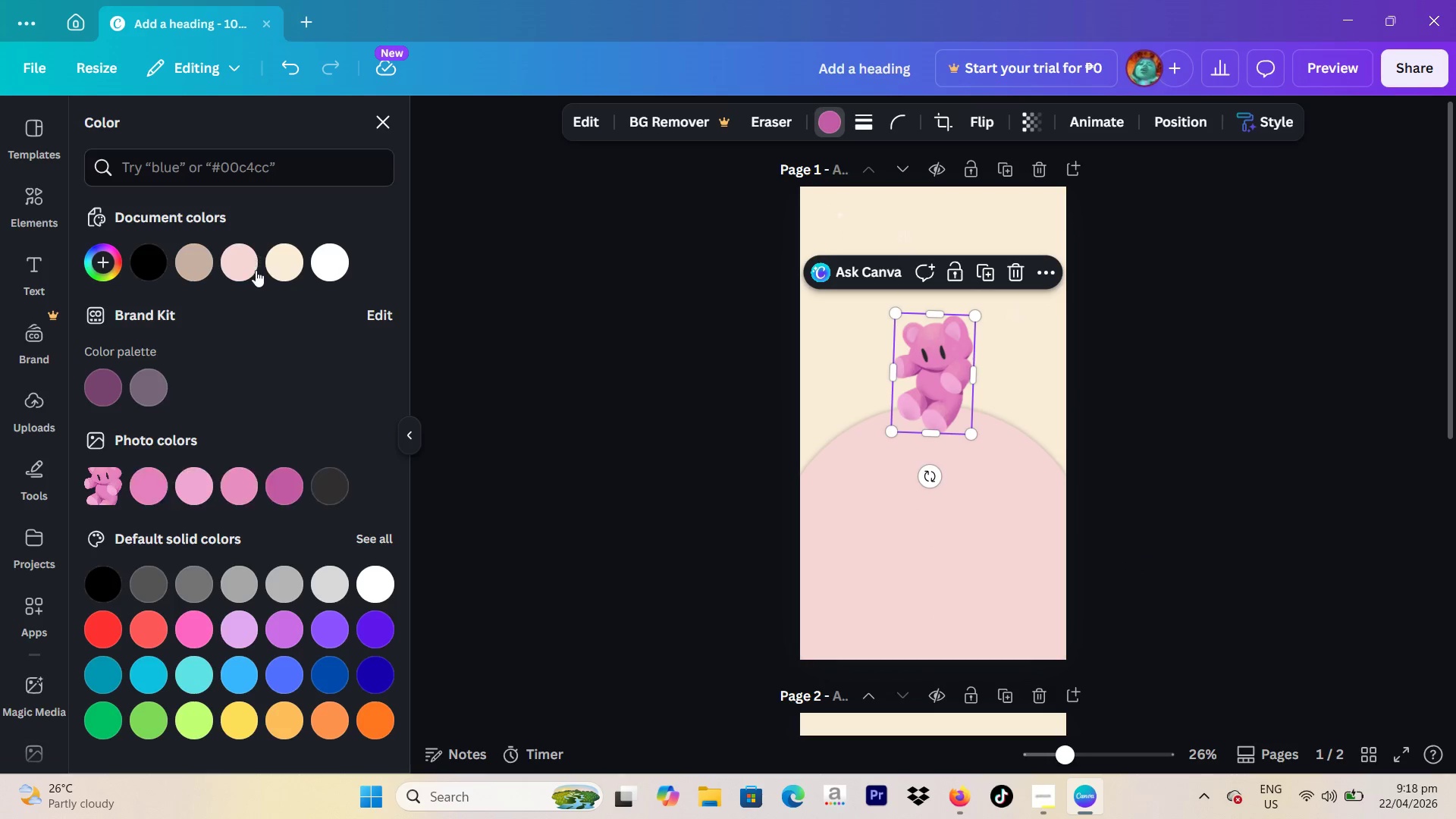 
left_click([256, 272])
 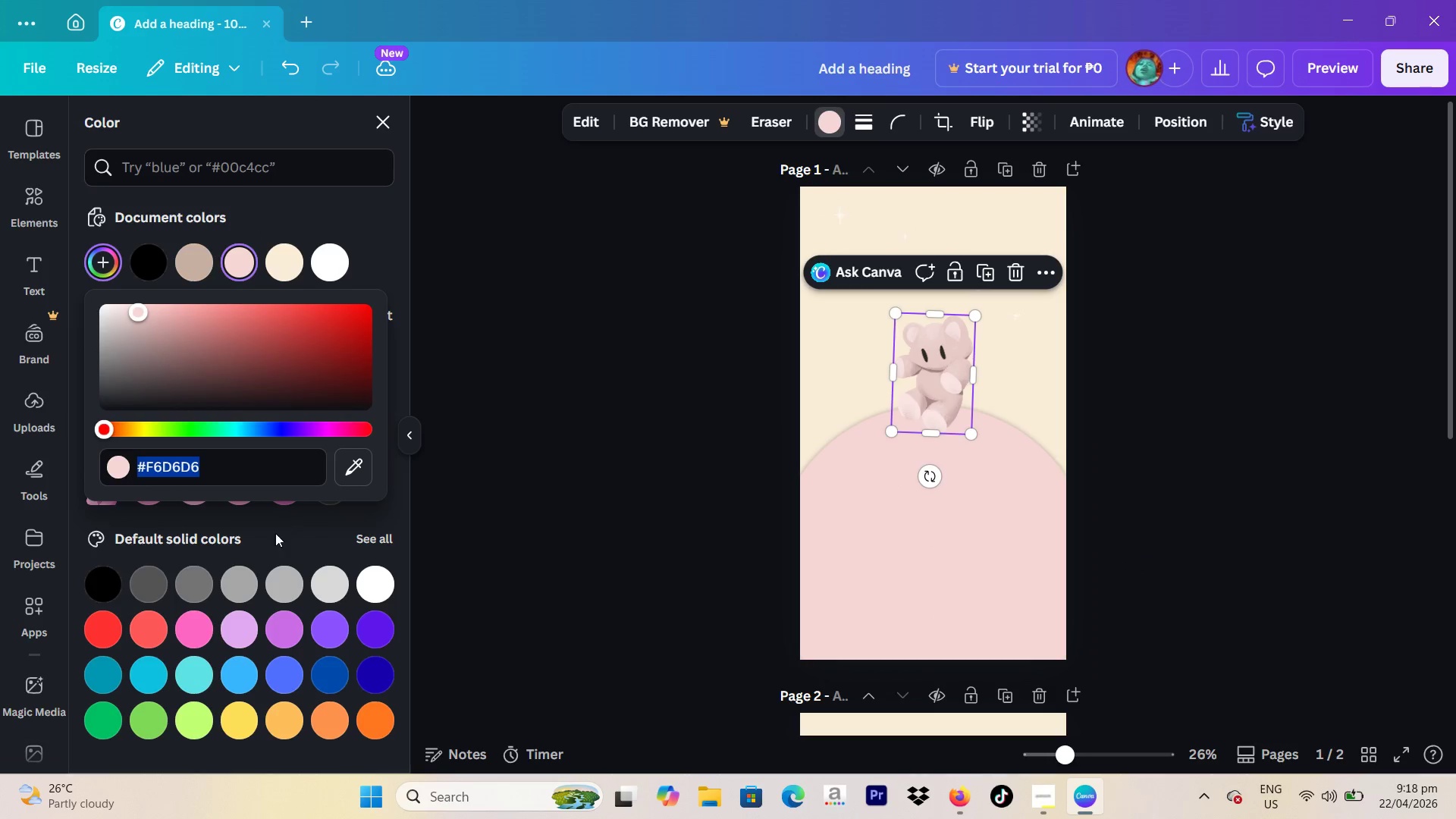 
wait(6.06)
 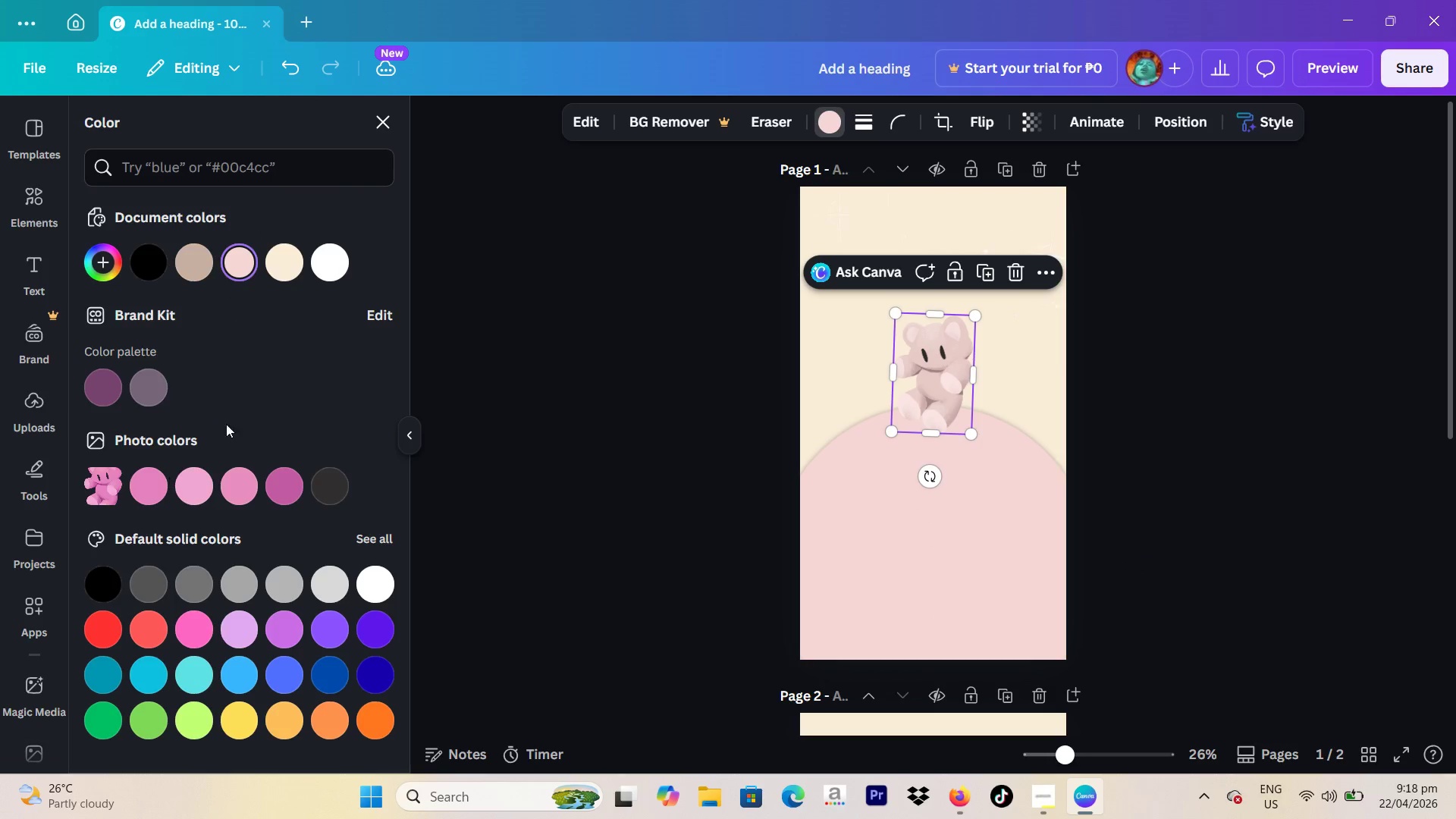 
left_click([528, 265])
 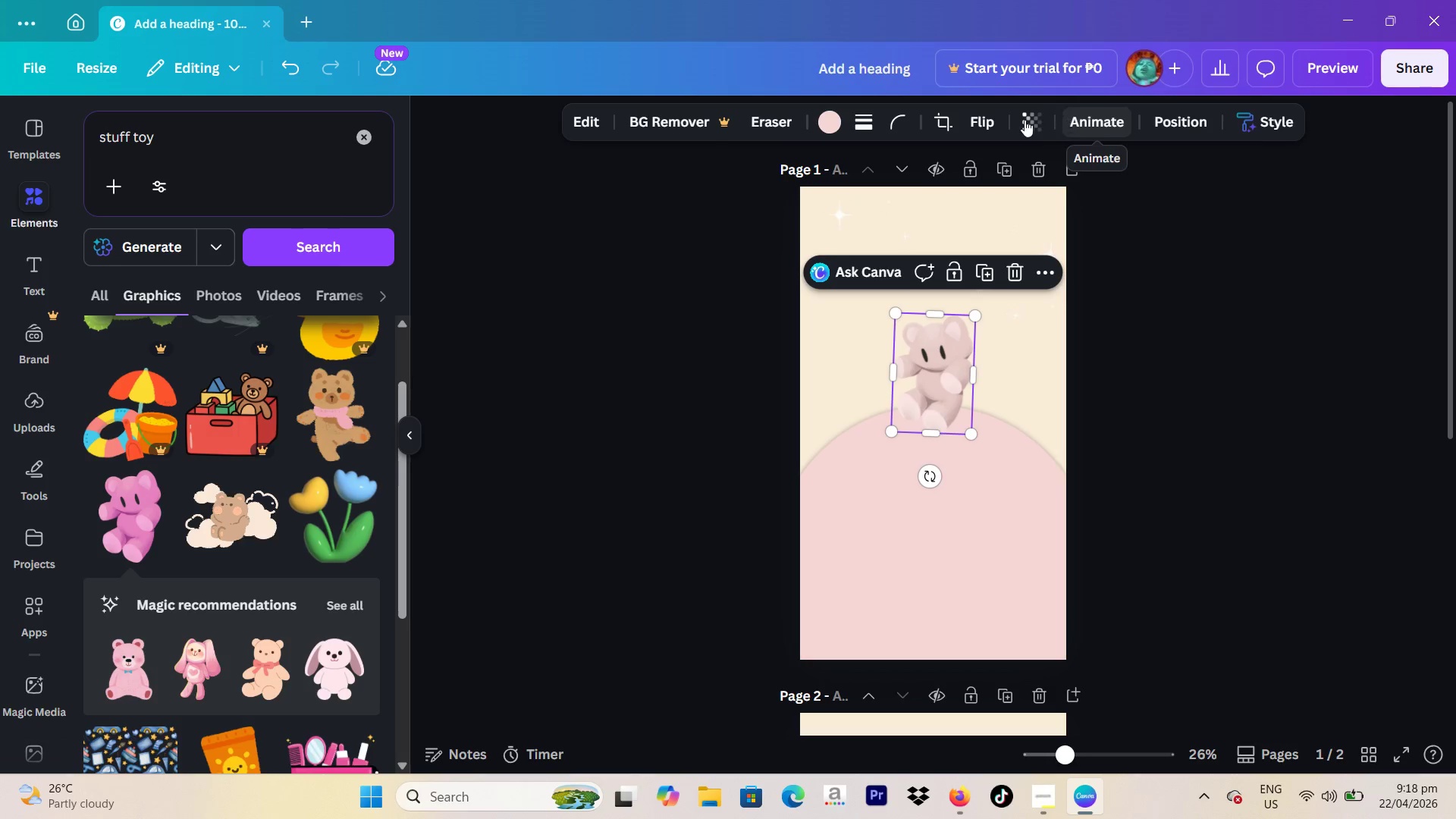 
wait(6.14)
 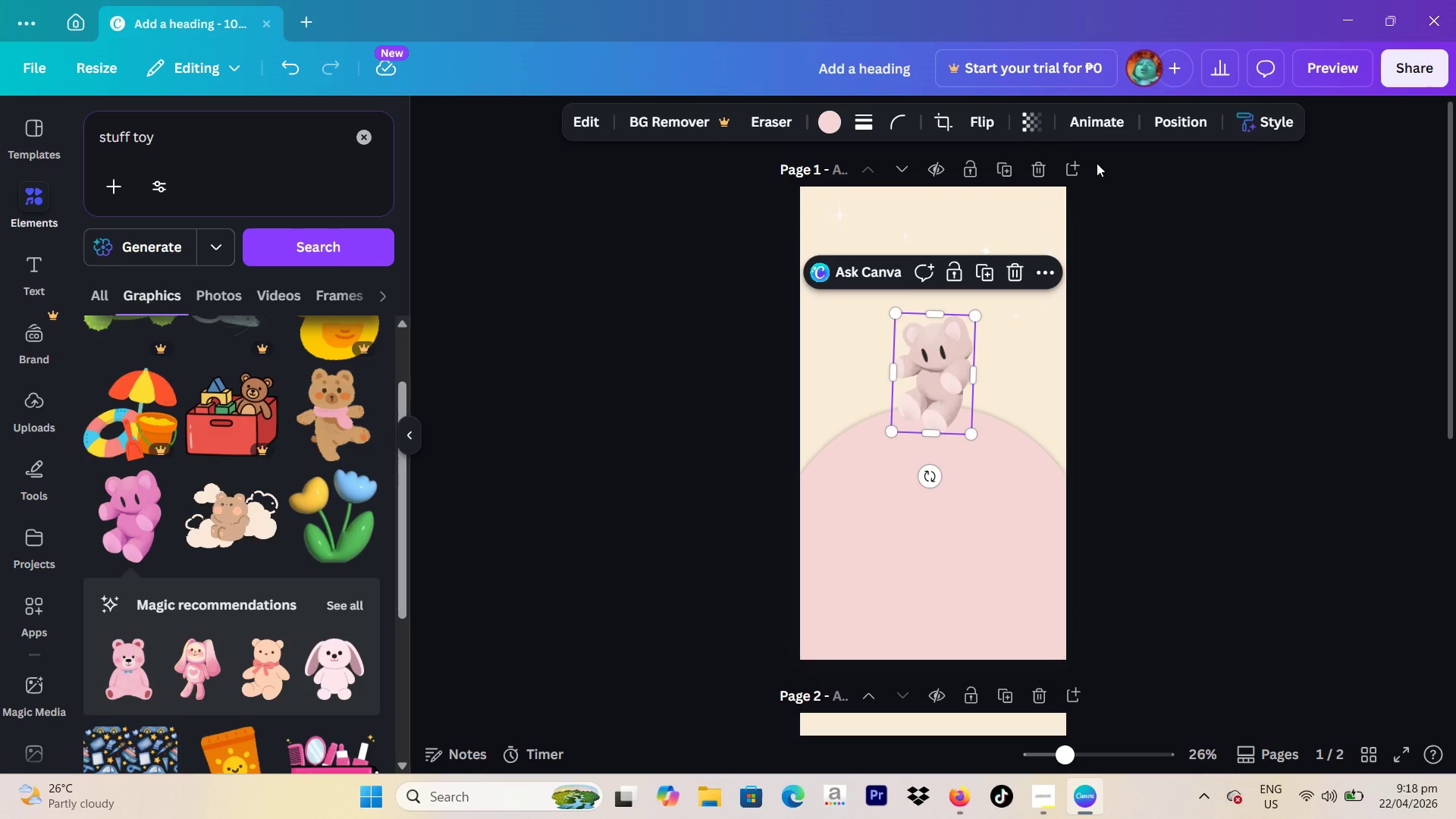 
left_click([573, 117])
 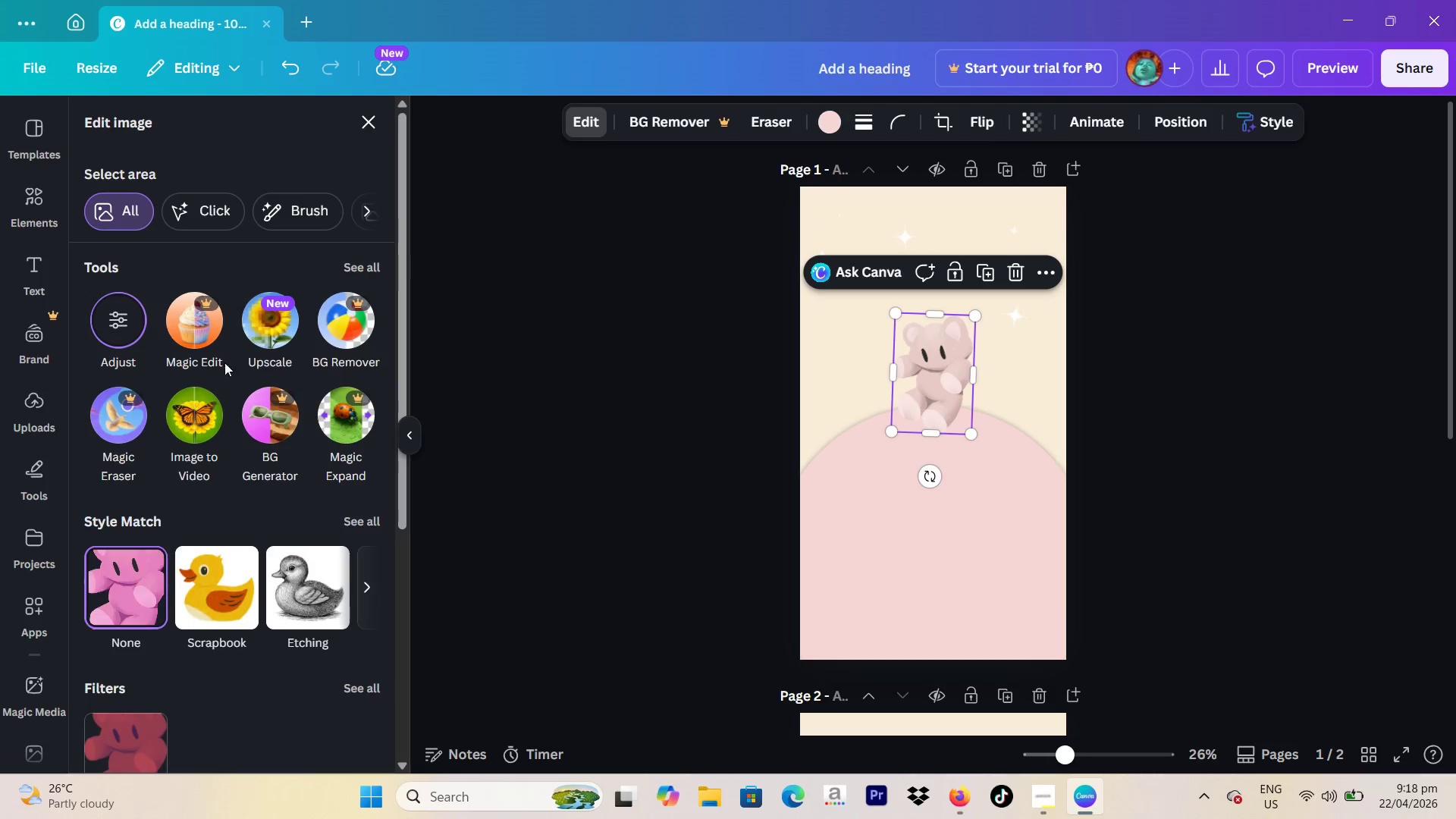 
scroll: coordinate [149, 445], scroll_direction: down, amount: 7.0
 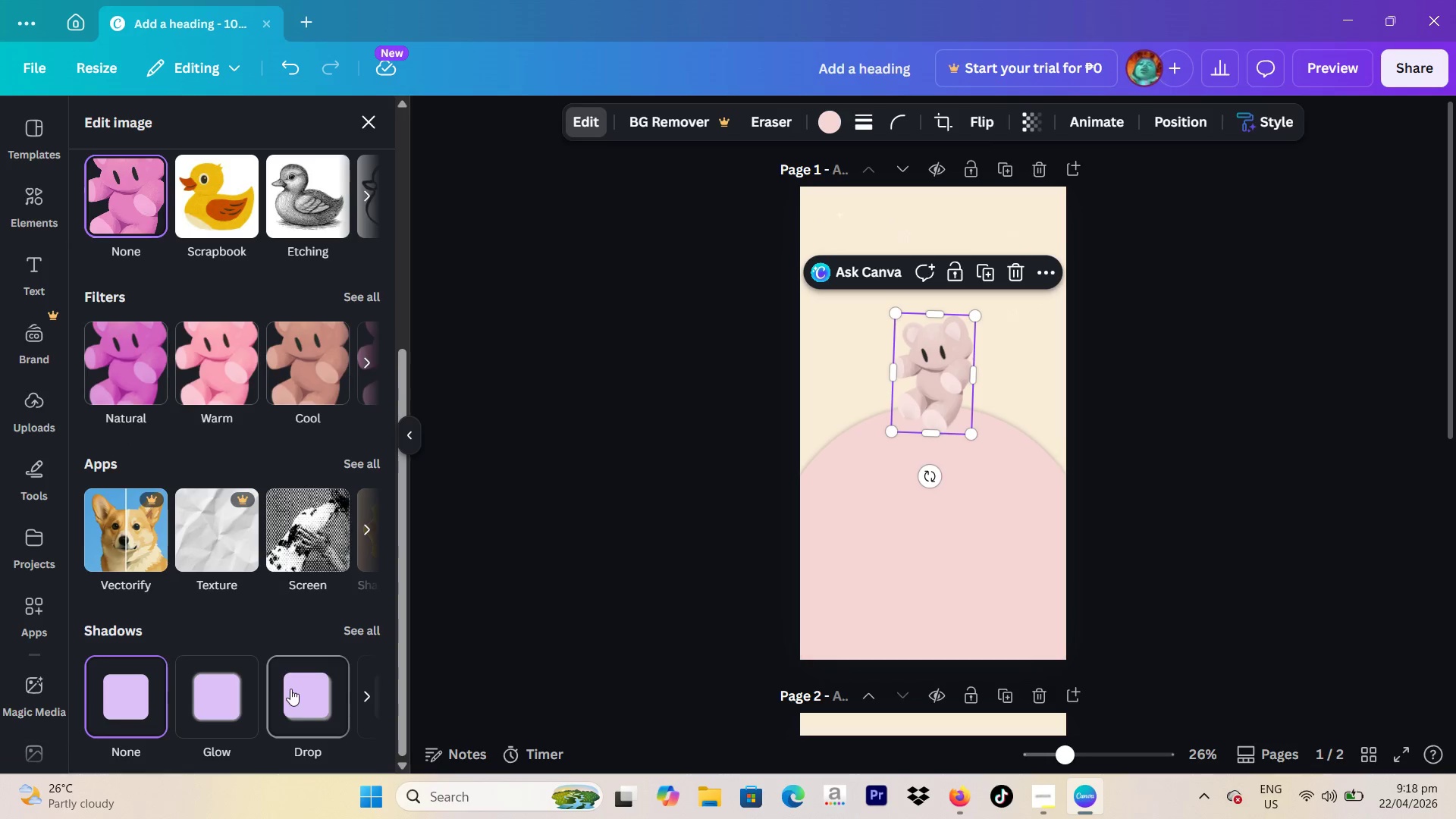 
left_click([228, 691])
 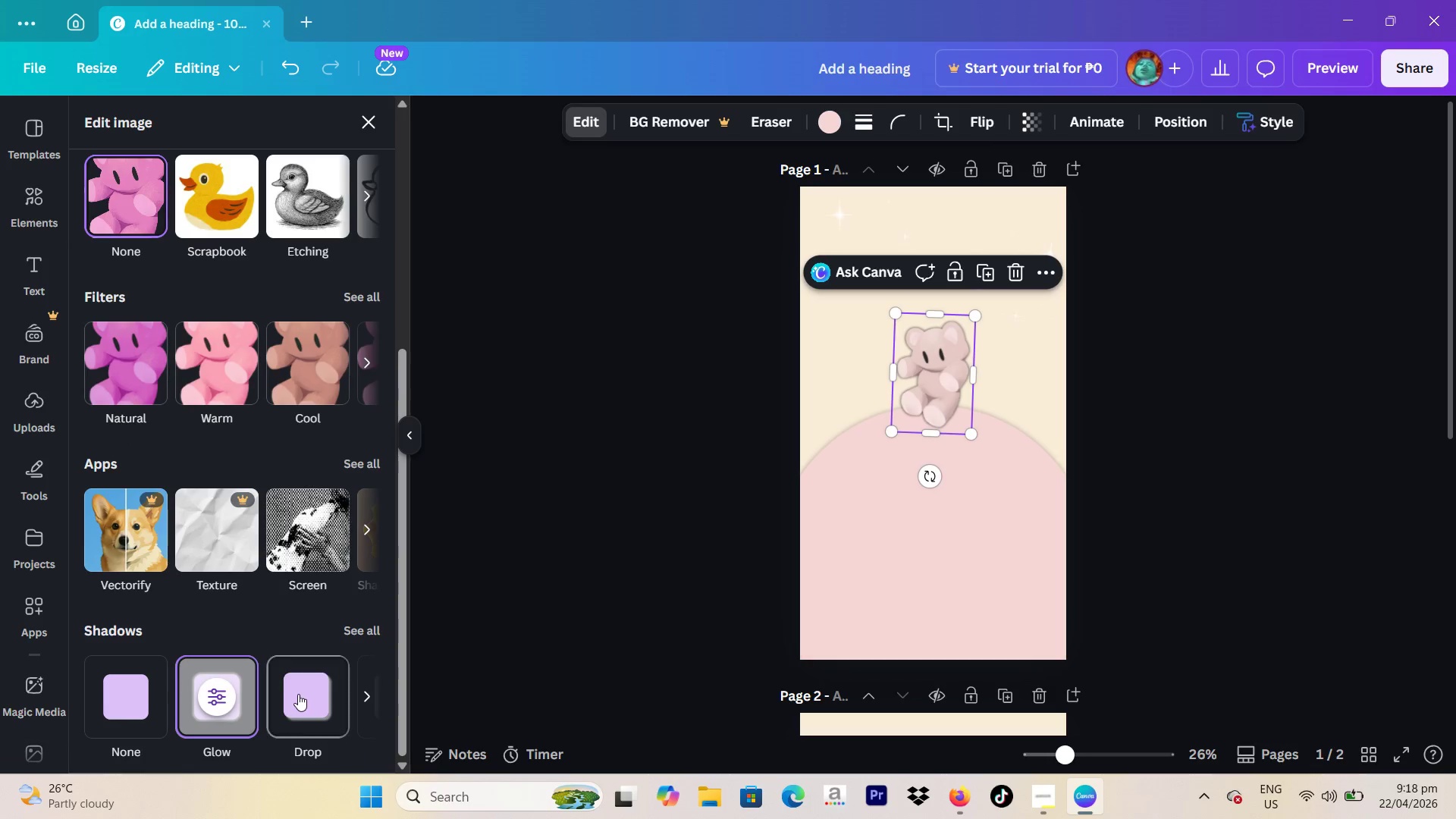 
left_click([298, 694])
 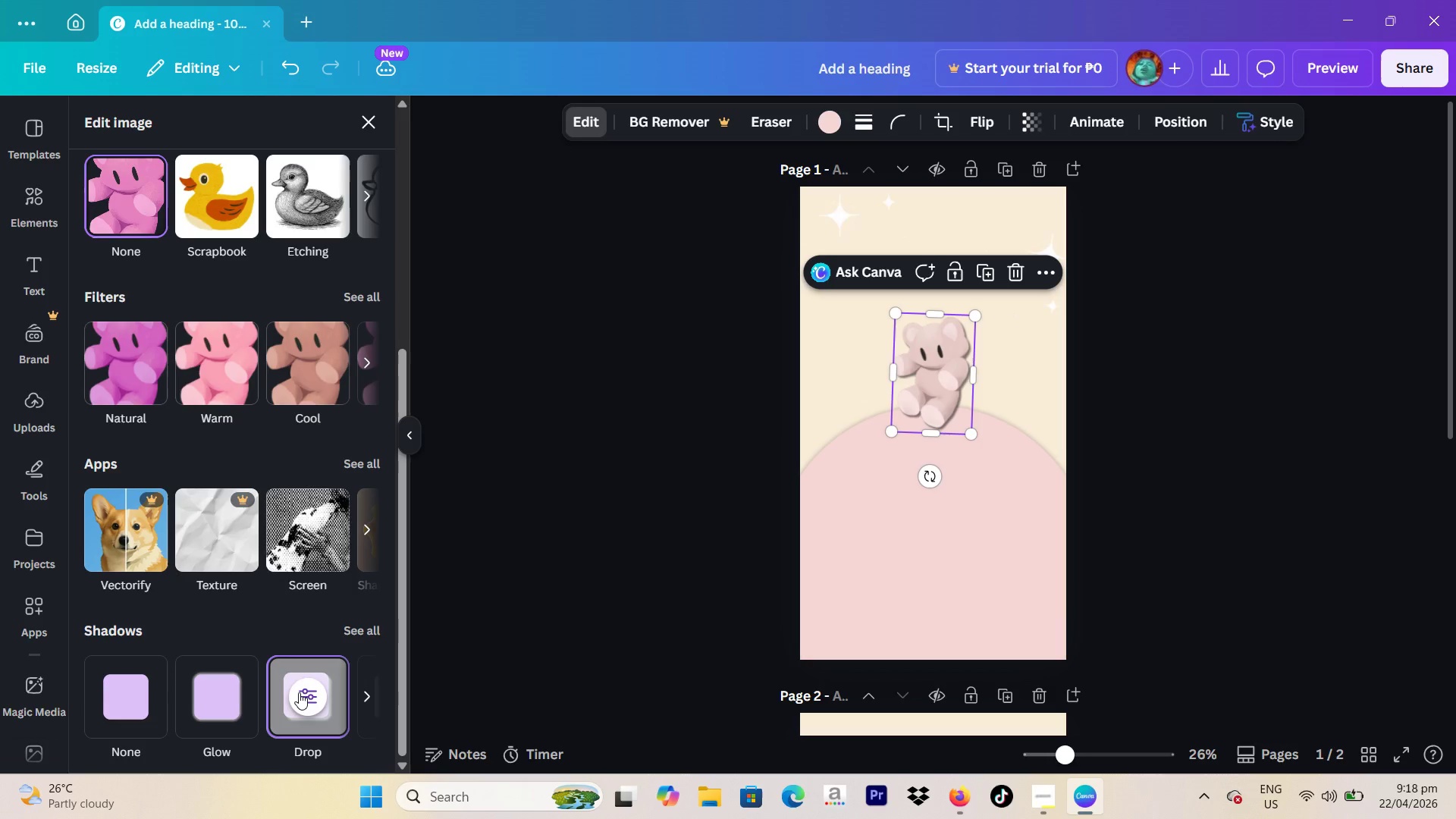 
left_click([301, 692])
 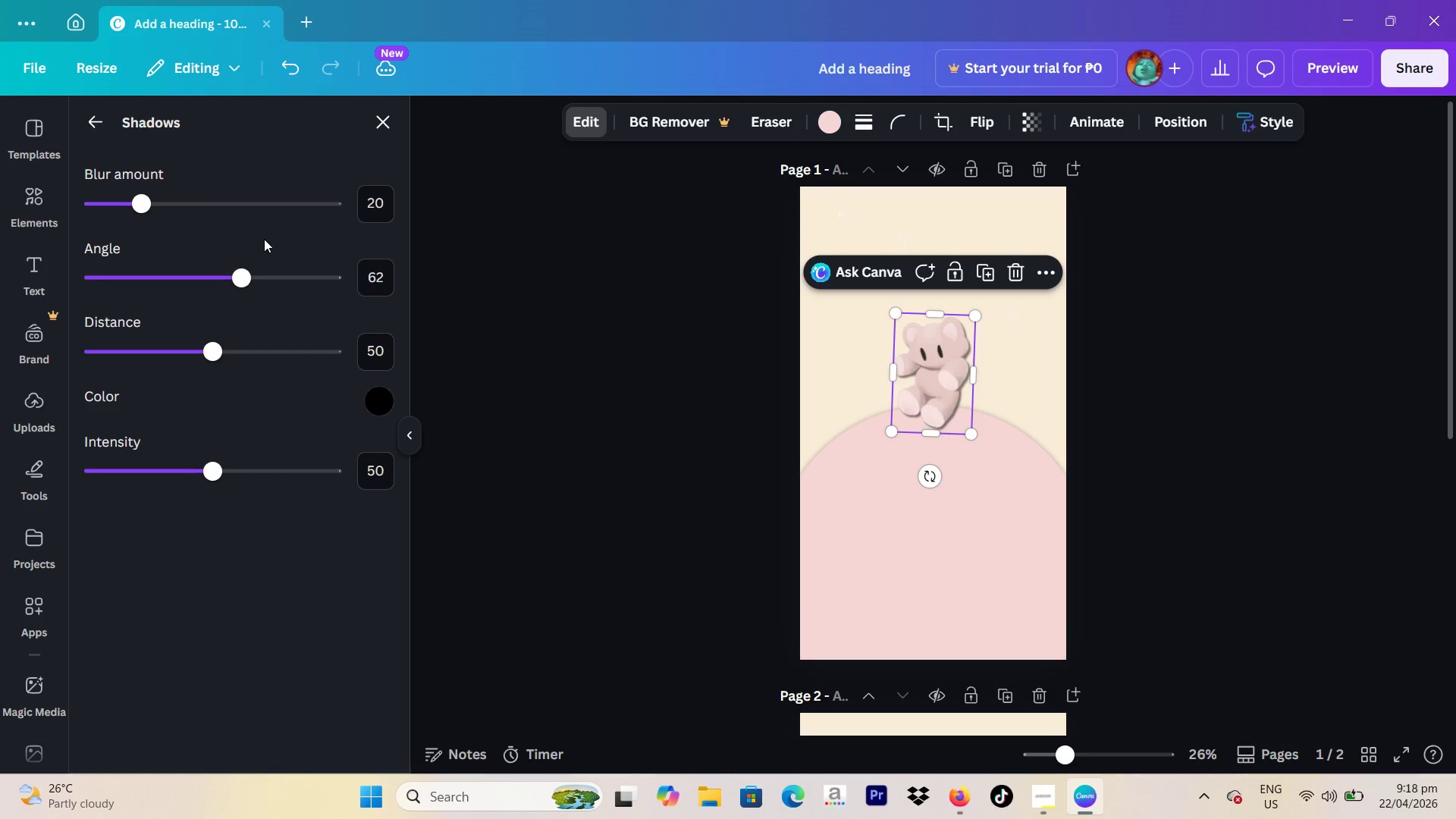 
scroll: coordinate [301, 692], scroll_direction: down, amount: 2.0
 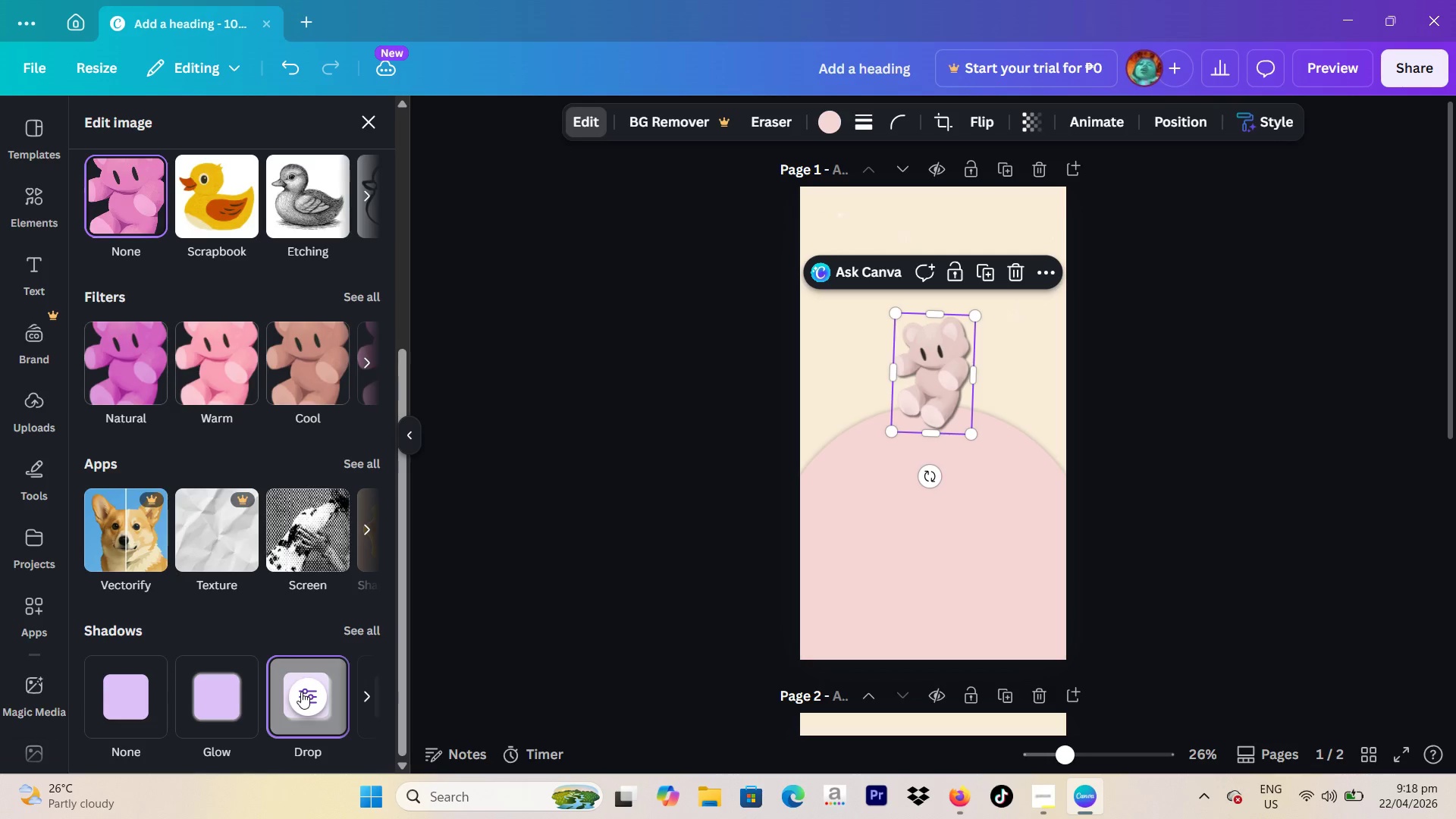 
left_click_drag(start_coordinate=[242, 273], to_coordinate=[240, 284])
 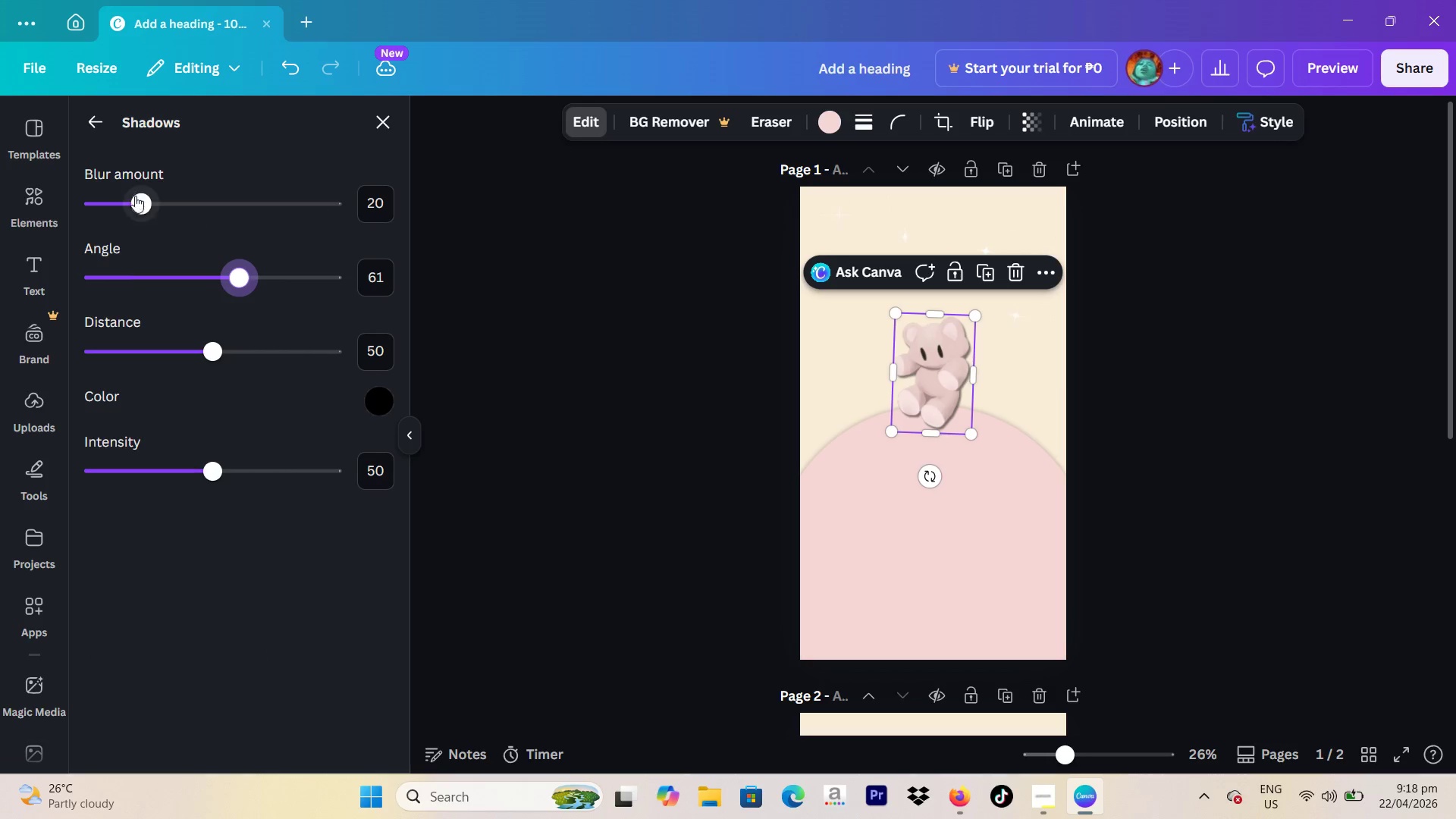 
left_click_drag(start_coordinate=[140, 208], to_coordinate=[75, 253])
 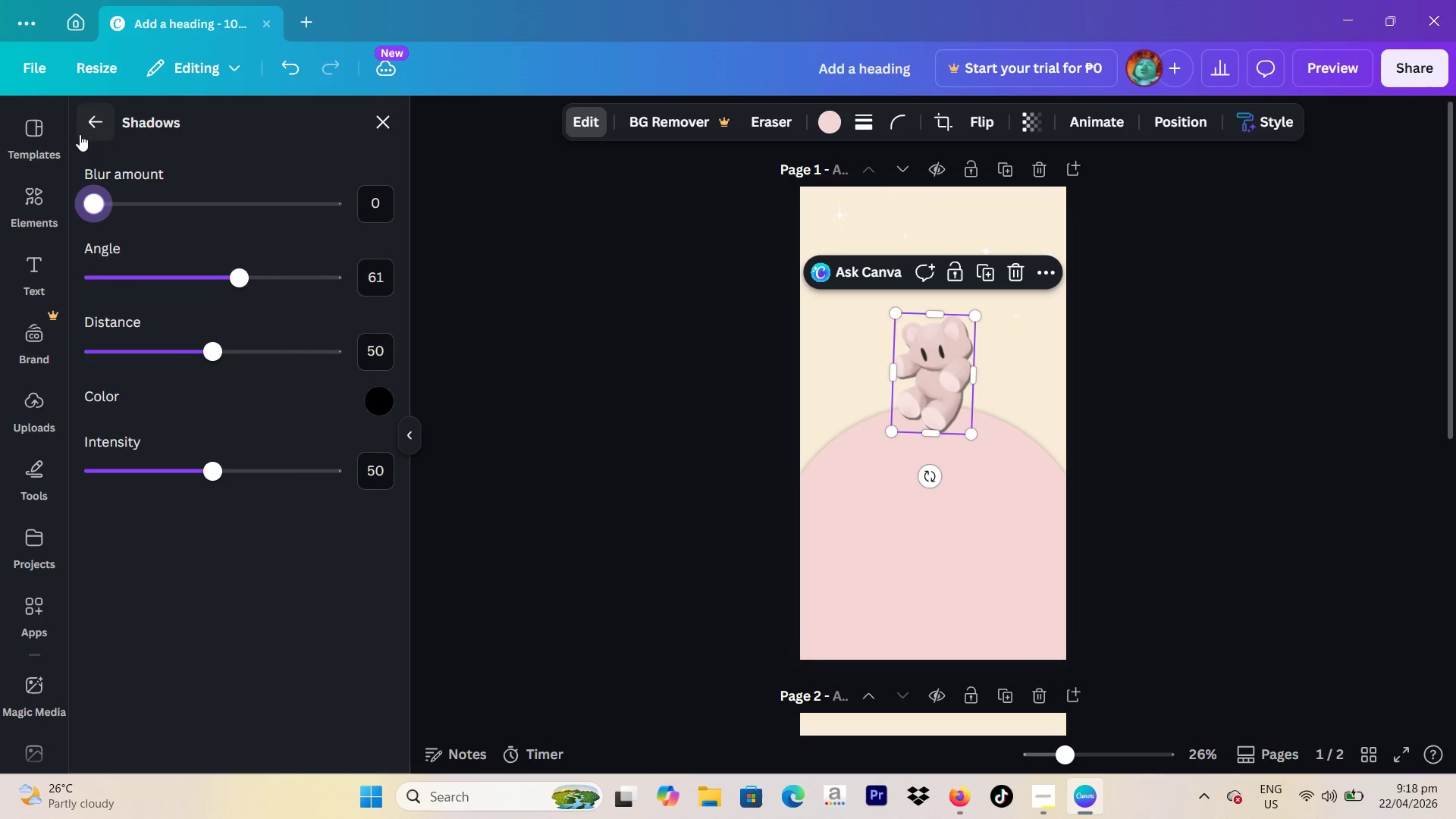 
left_click_drag(start_coordinate=[93, 129], to_coordinate=[102, 129])
 